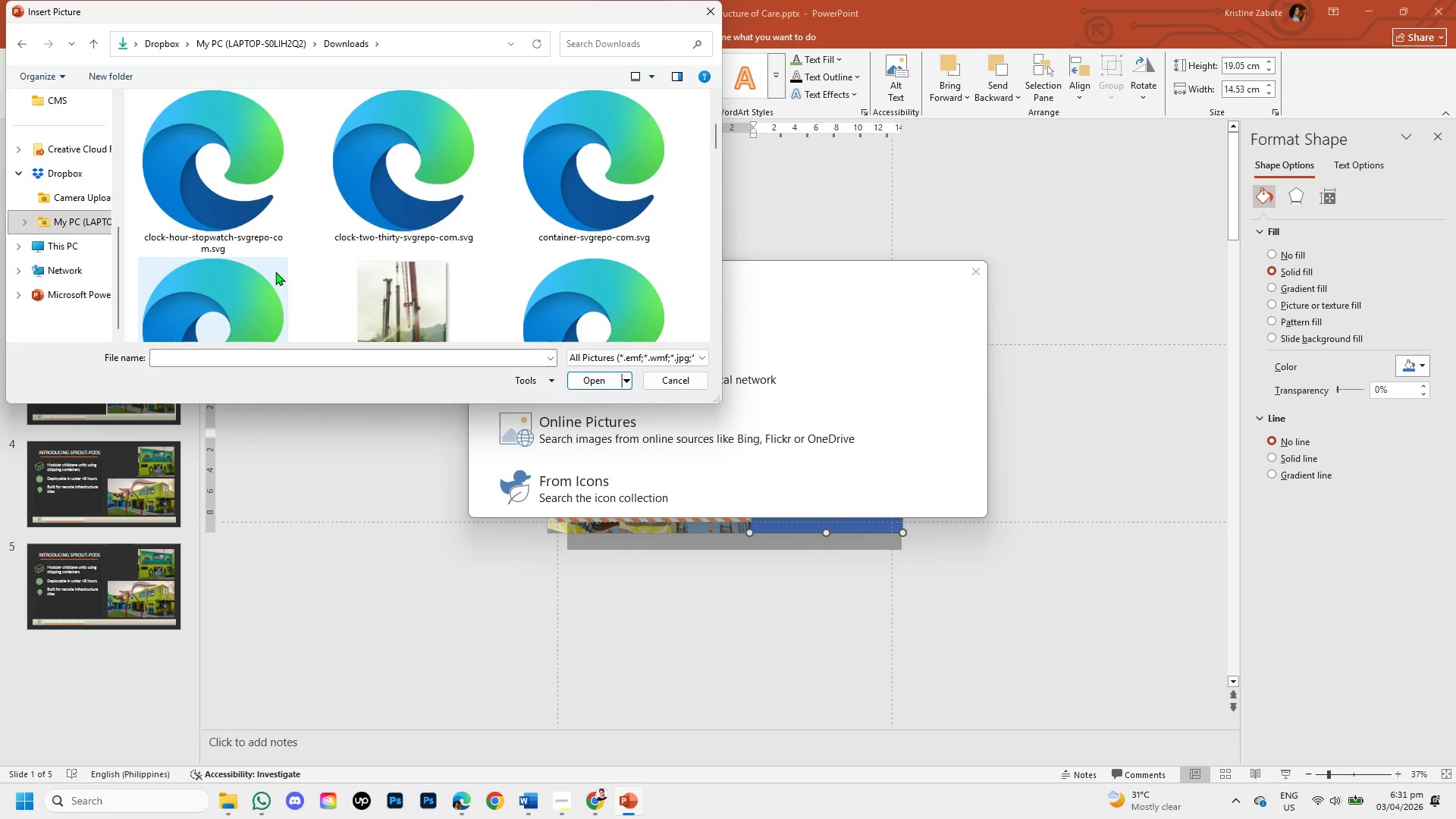 
scroll: coordinate [384, 310], scroll_direction: down, amount: 9.0
 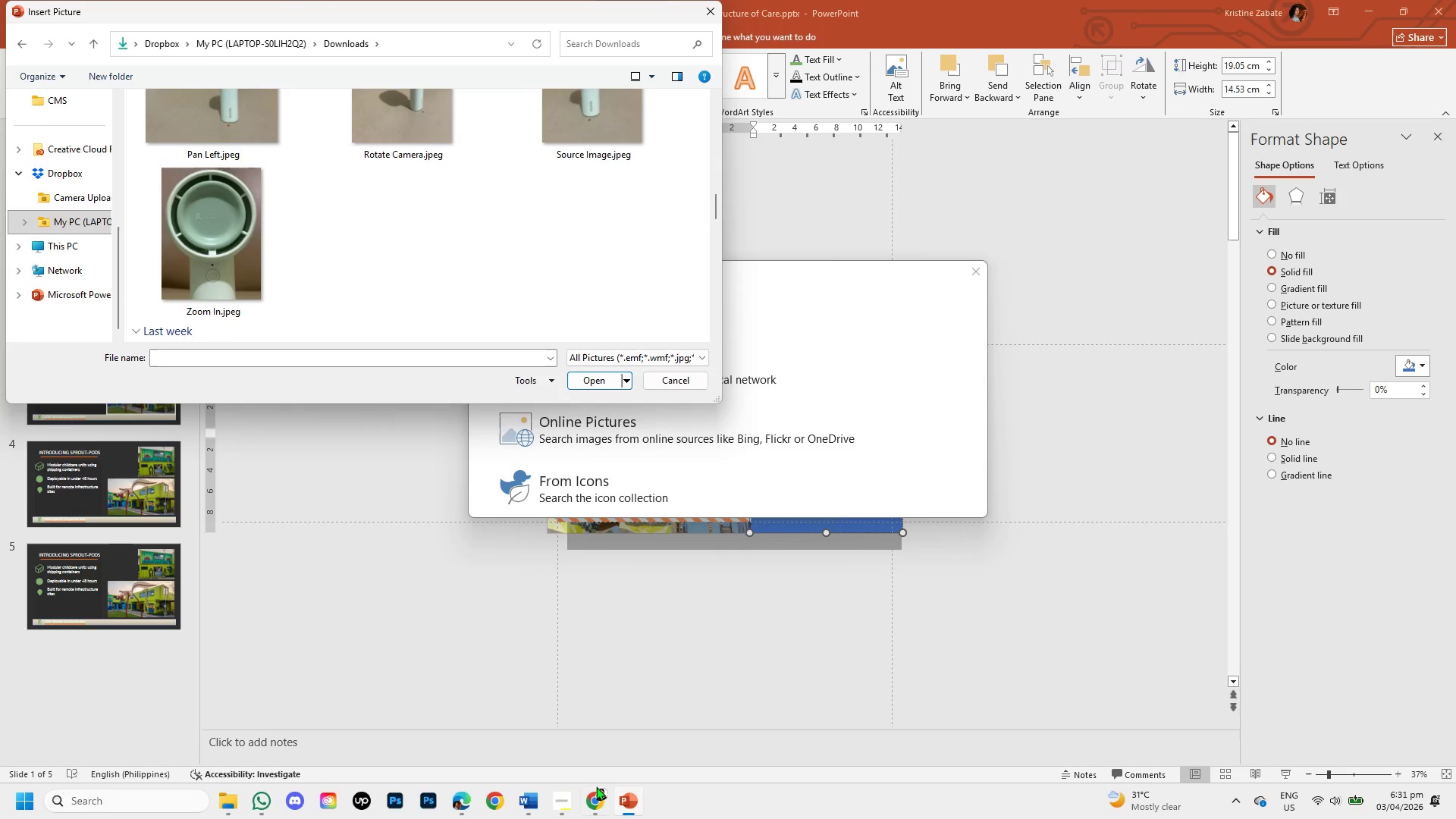 
left_click([600, 796])
 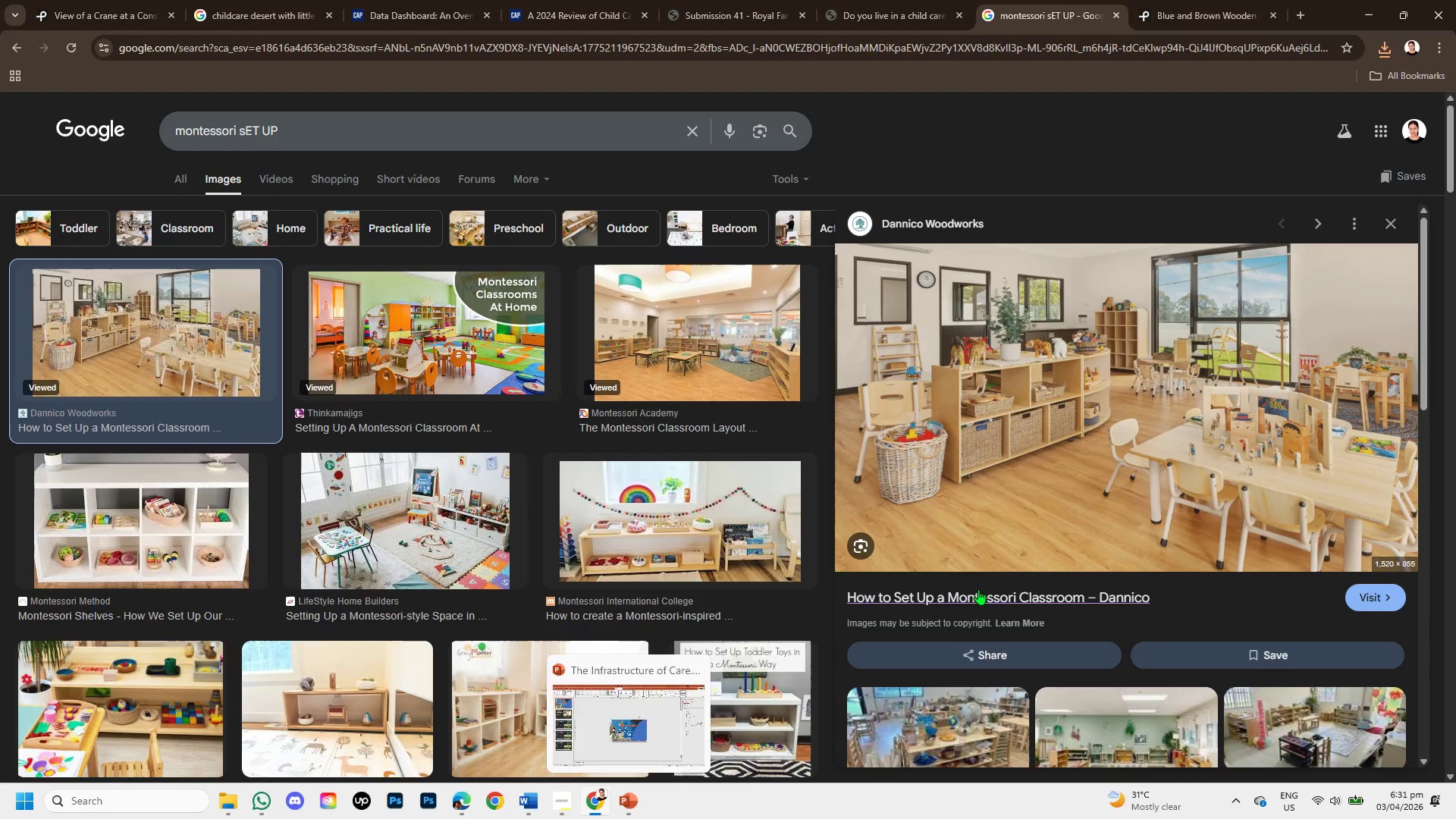 
left_click_drag(start_coordinate=[943, 576], to_coordinate=[1084, 603])
 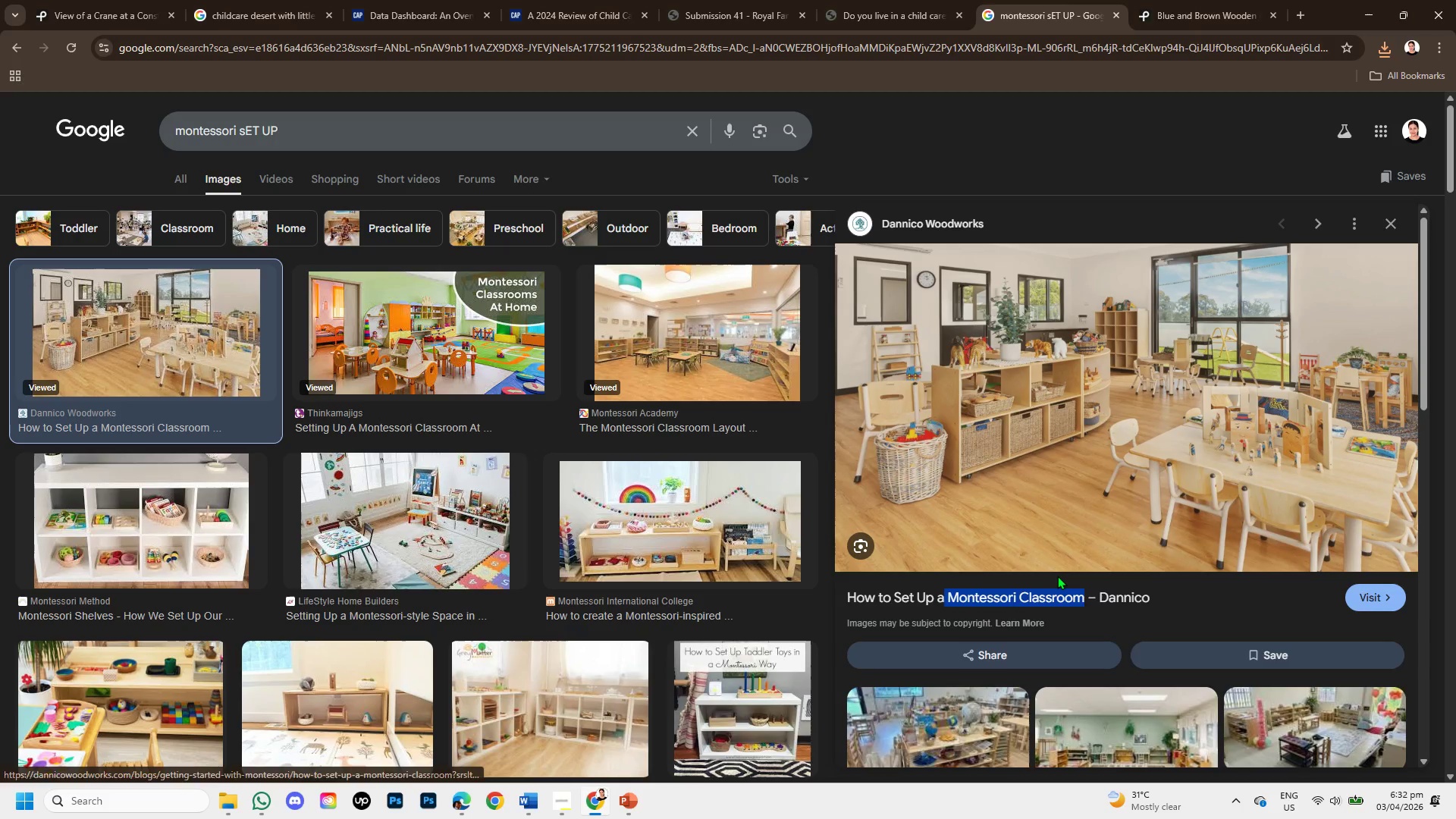 
key(Control+C)
 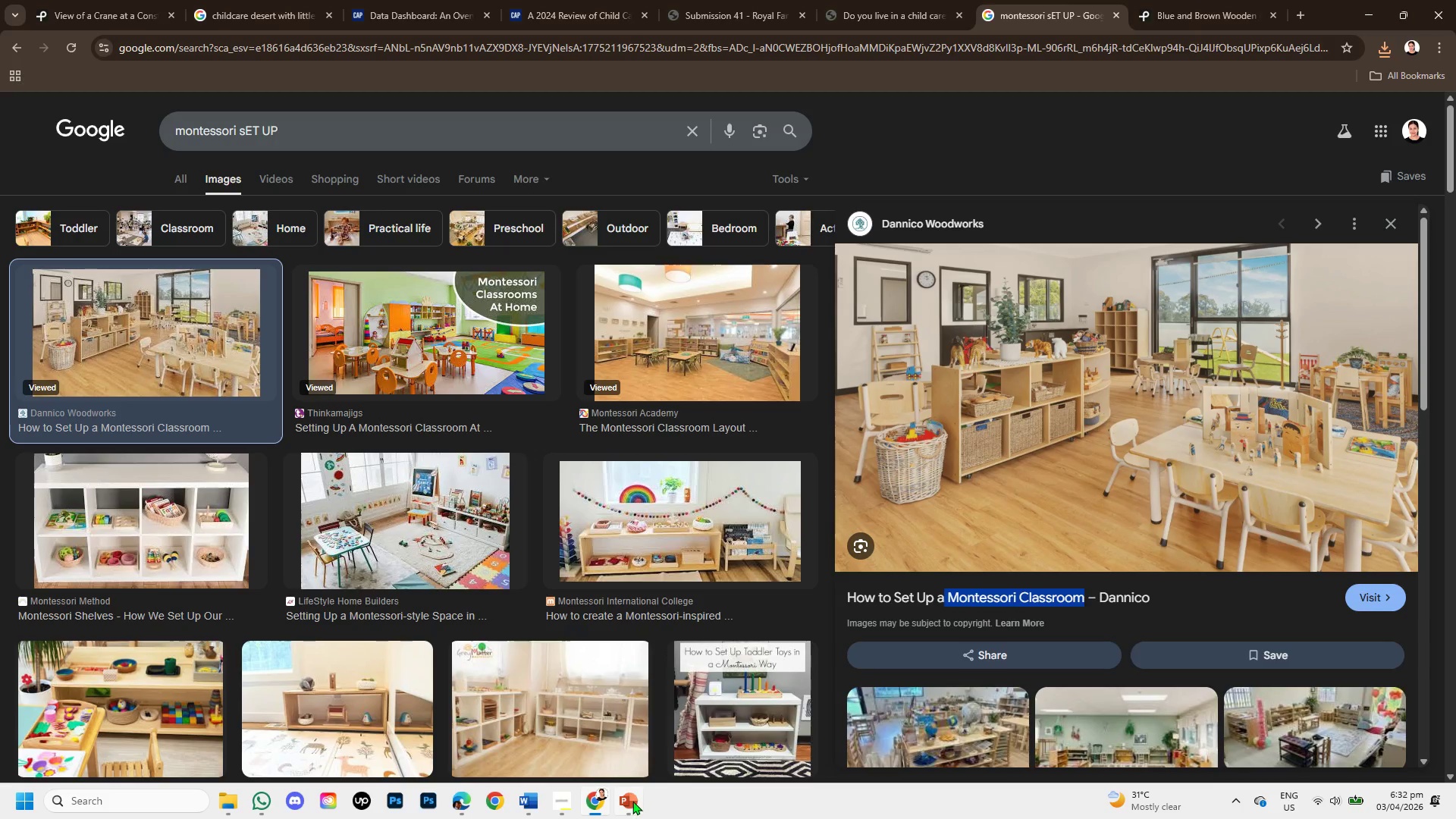 
left_click([632, 801])
 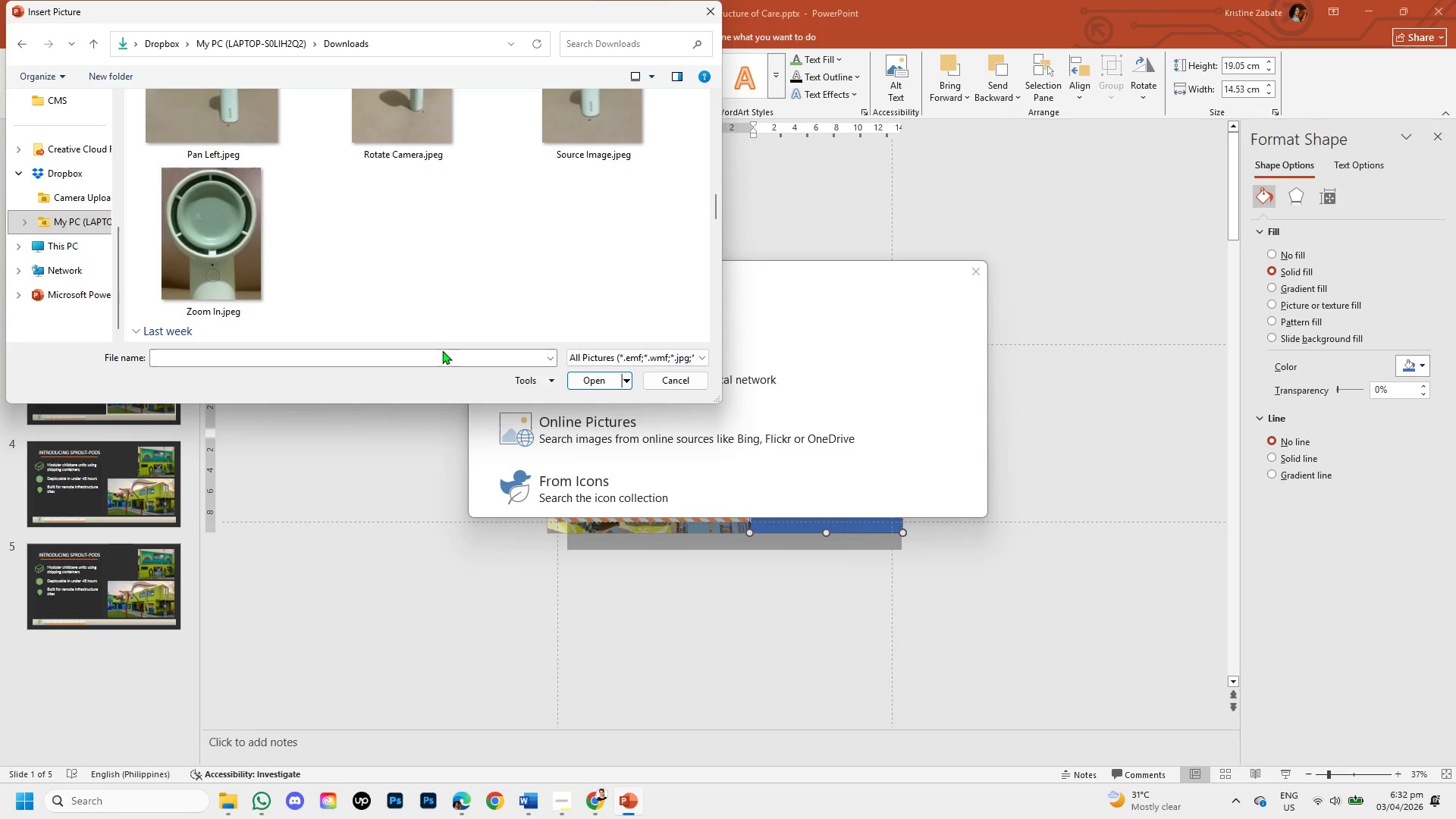 
left_click([441, 357])
 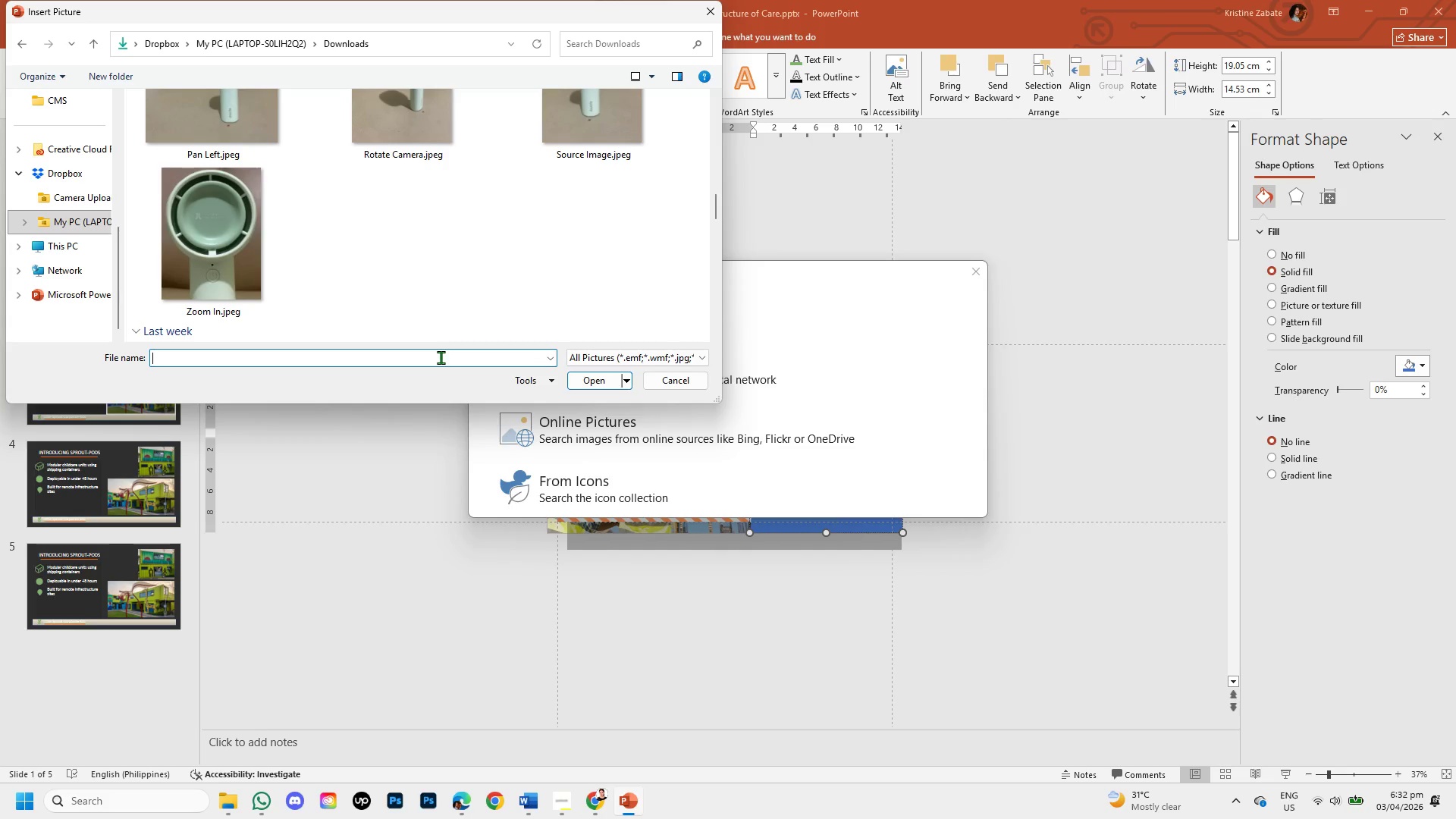 
key(Control+V)
 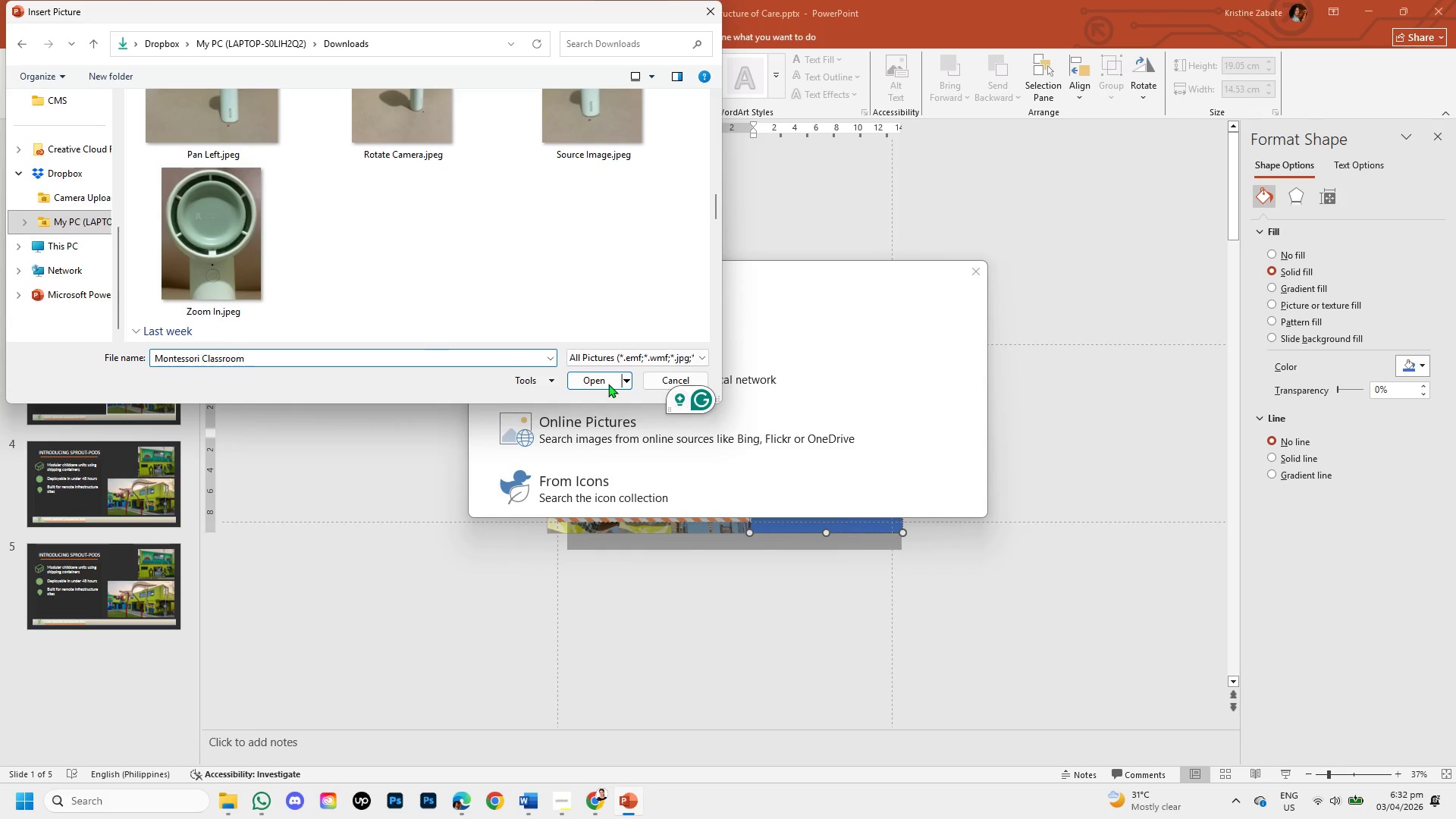 
left_click([608, 384])
 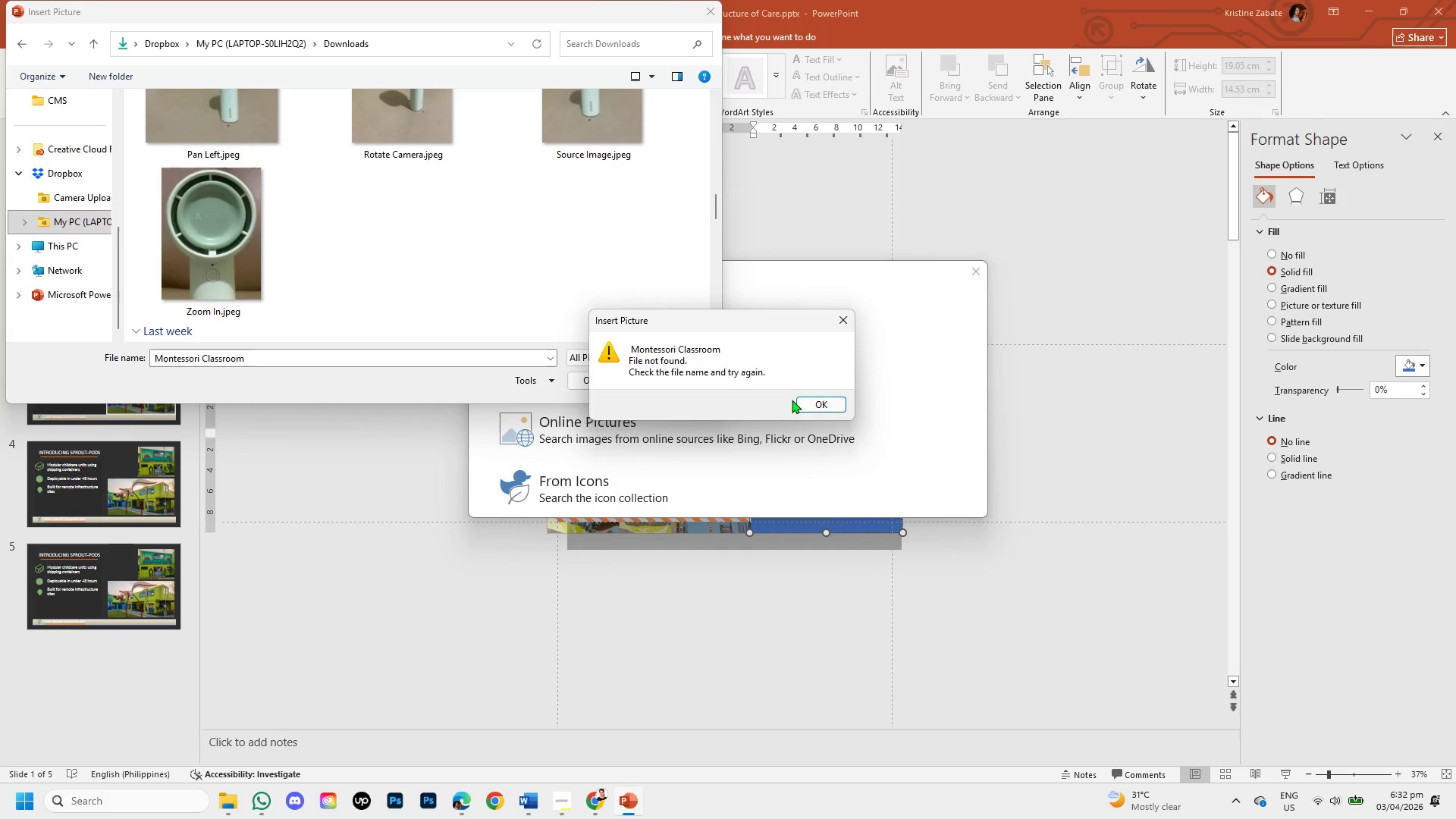 
left_click([808, 400])
 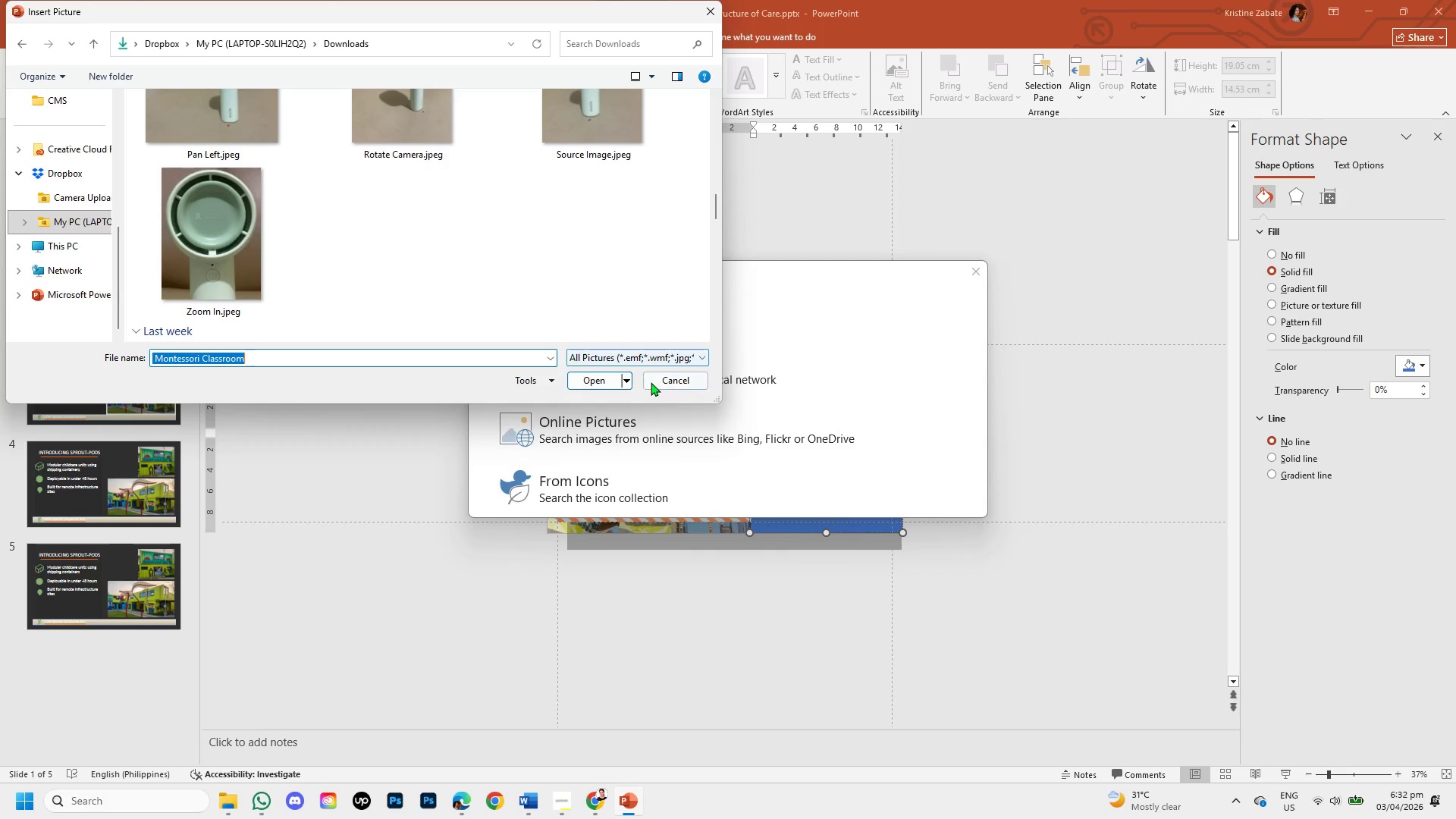 
left_click([651, 382])
 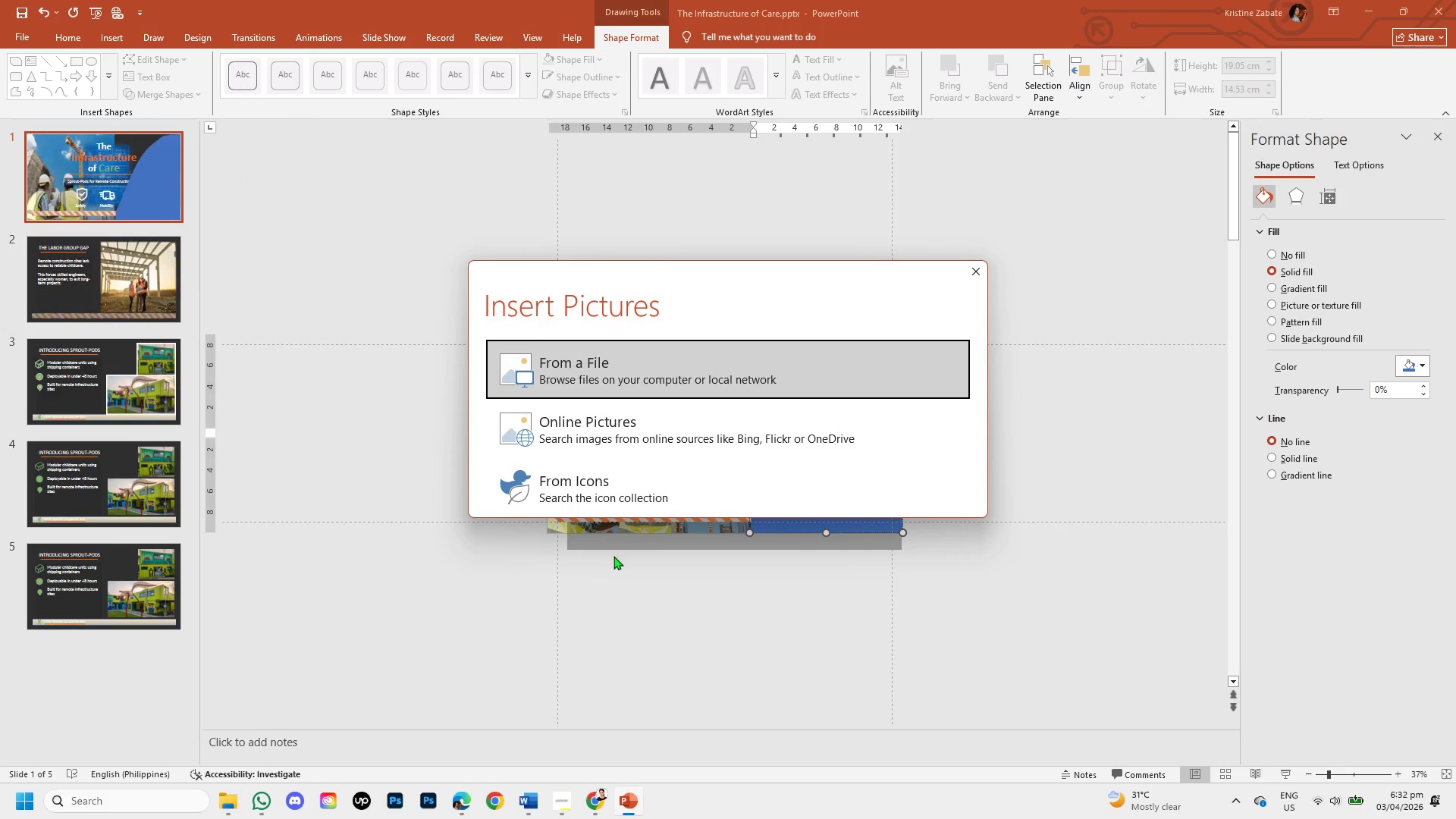 
left_click([394, 582])
 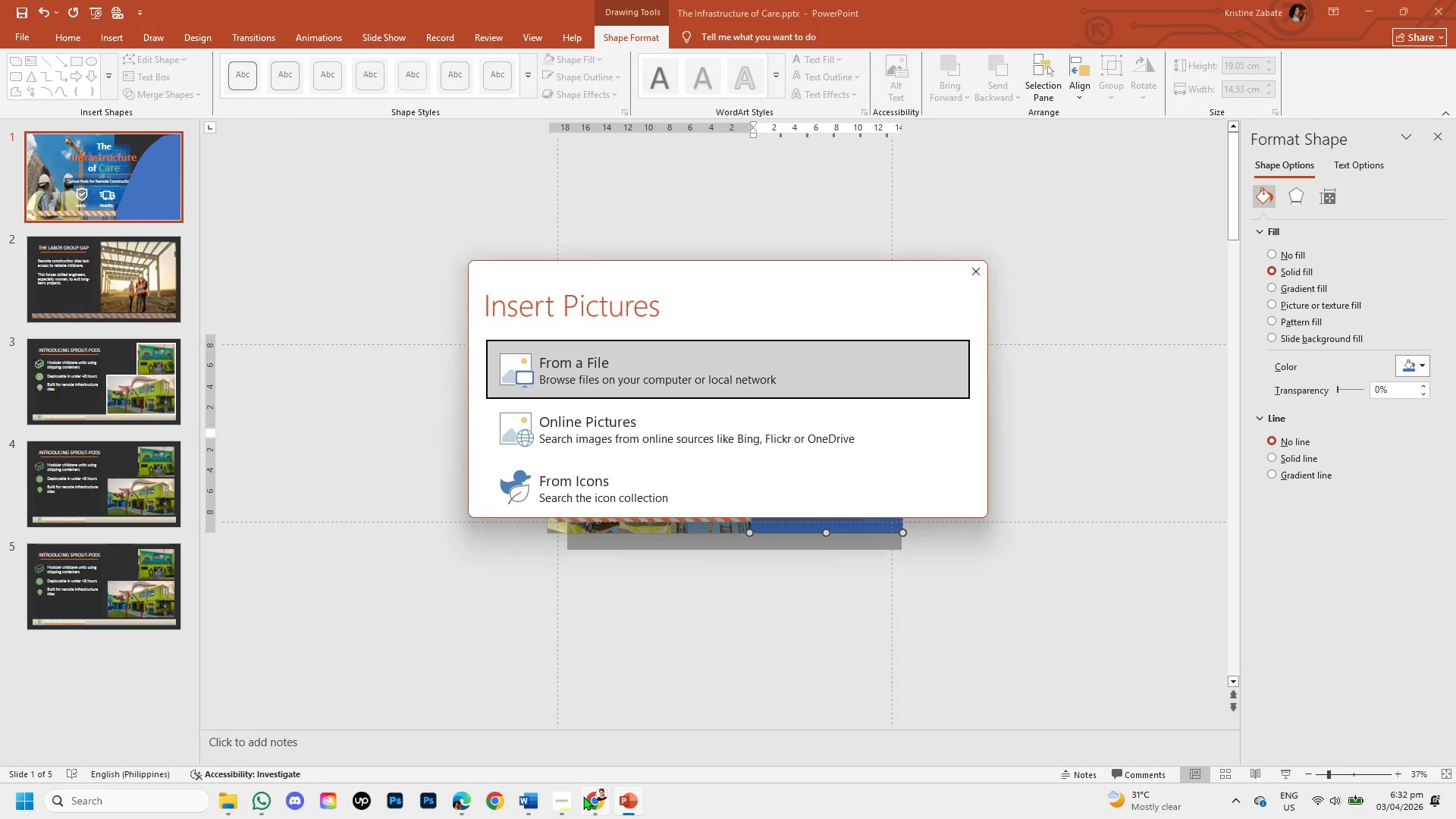 
left_click([594, 805])
 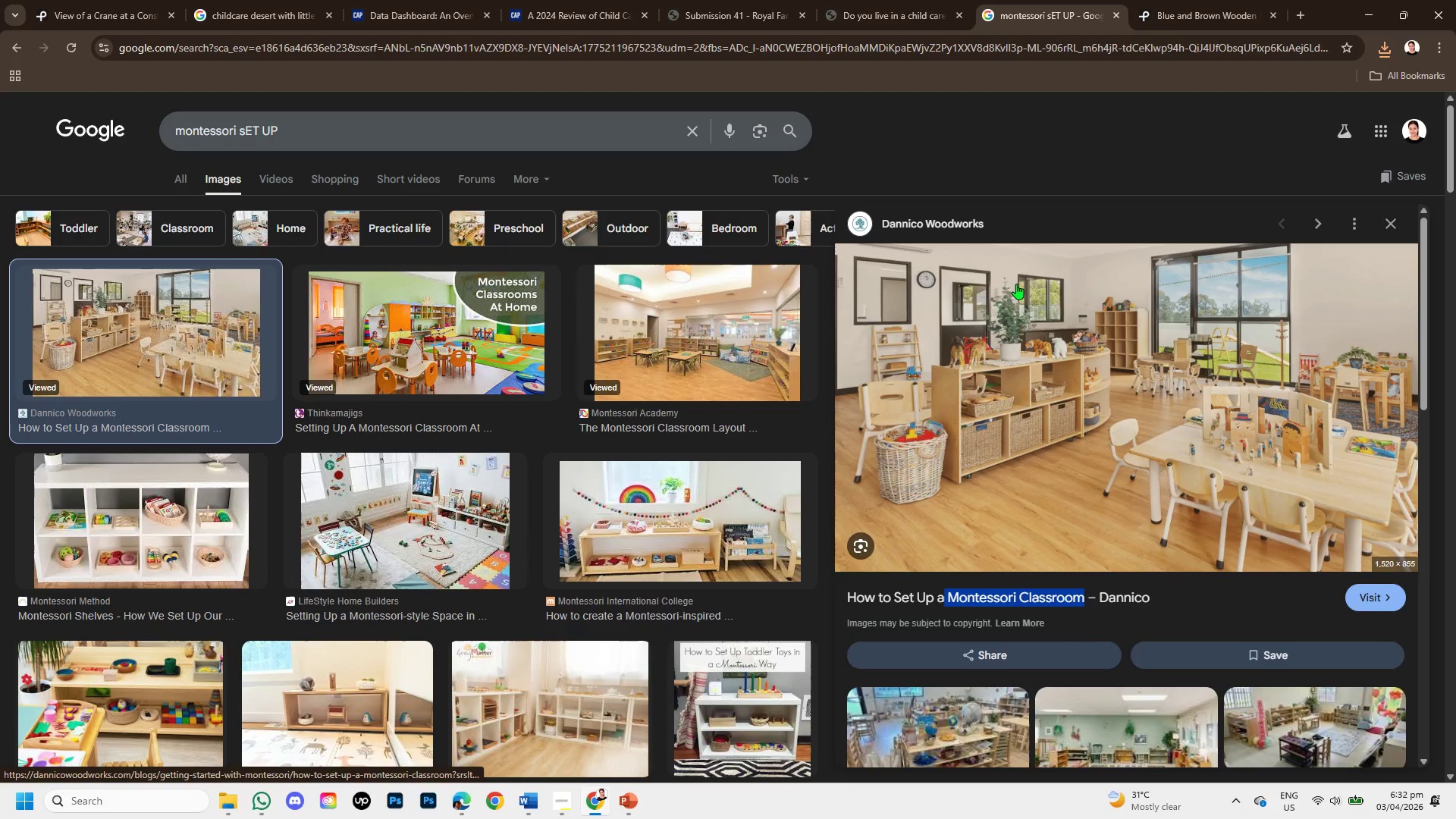 
right_click([1022, 323])
 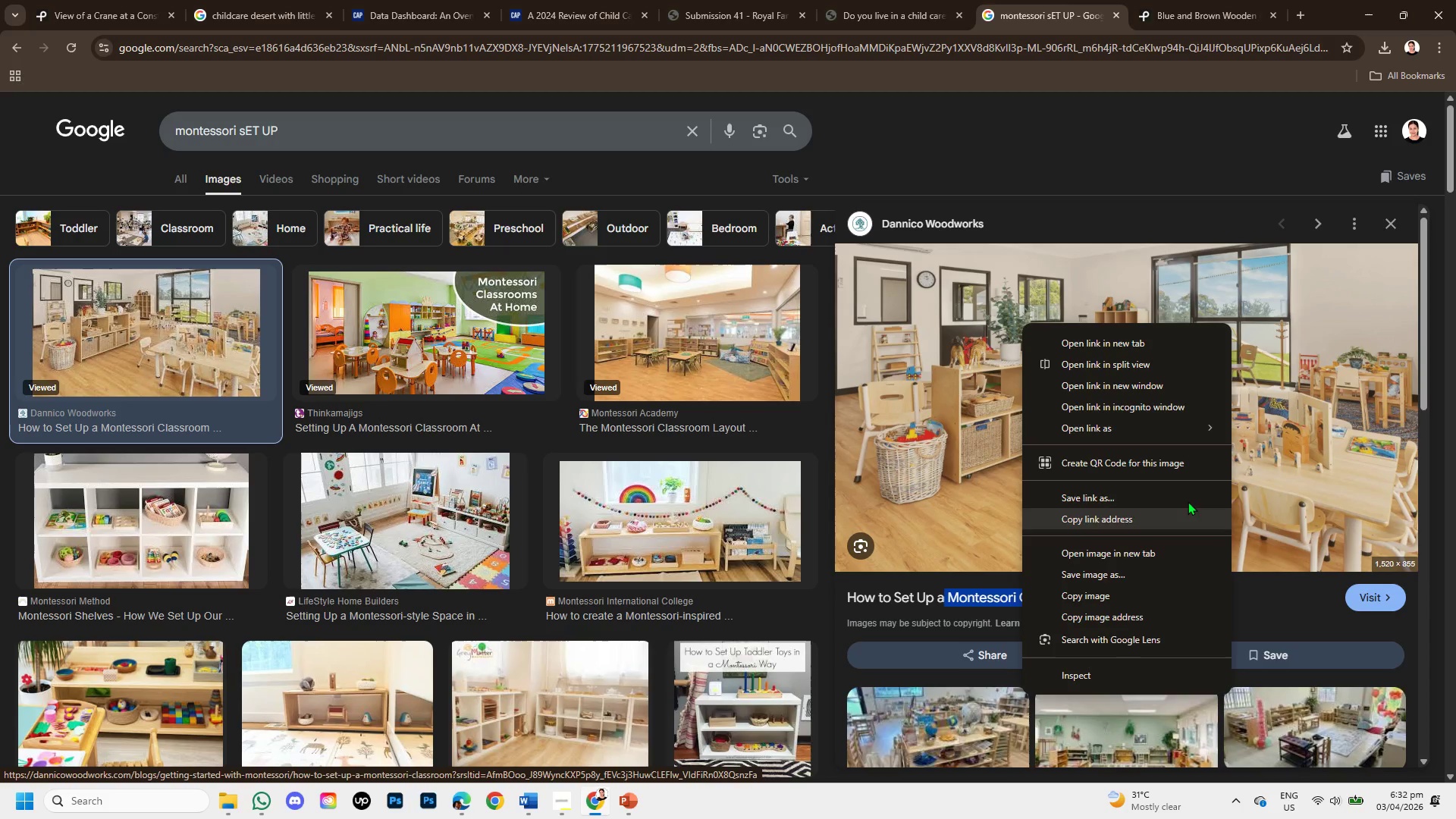 
left_click([1420, 388])
 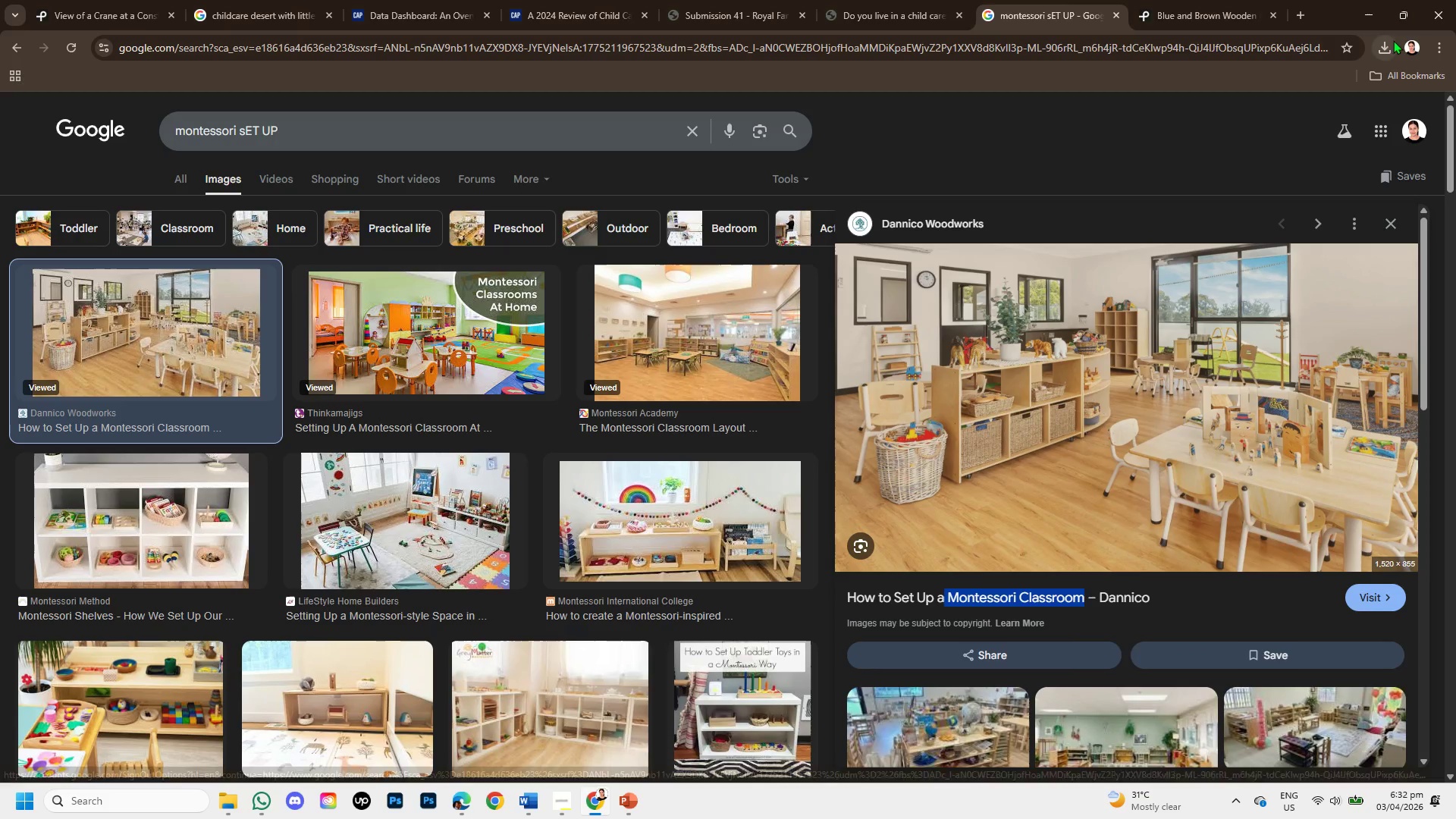 
left_click([1385, 48])
 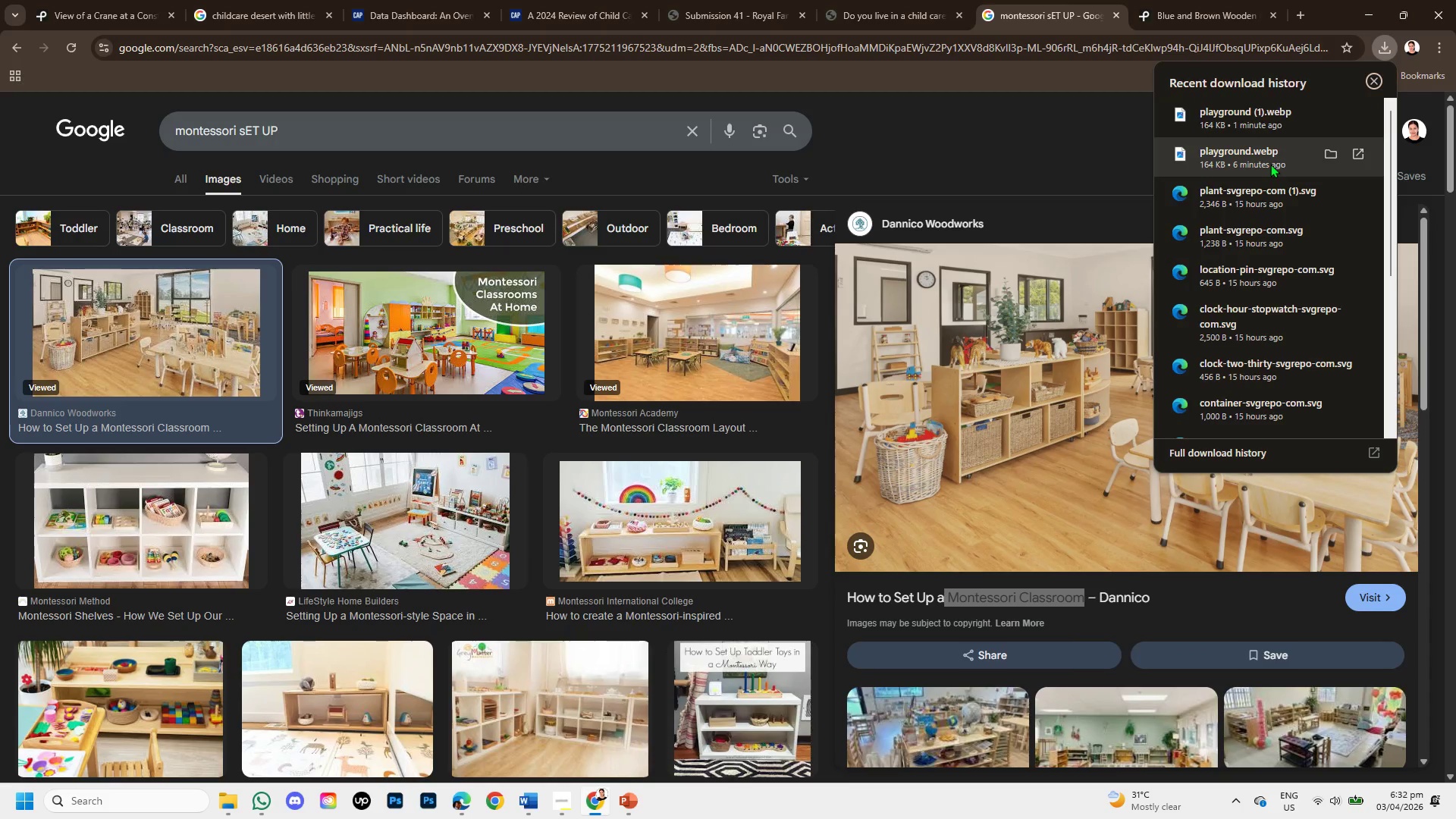 
wait(6.39)
 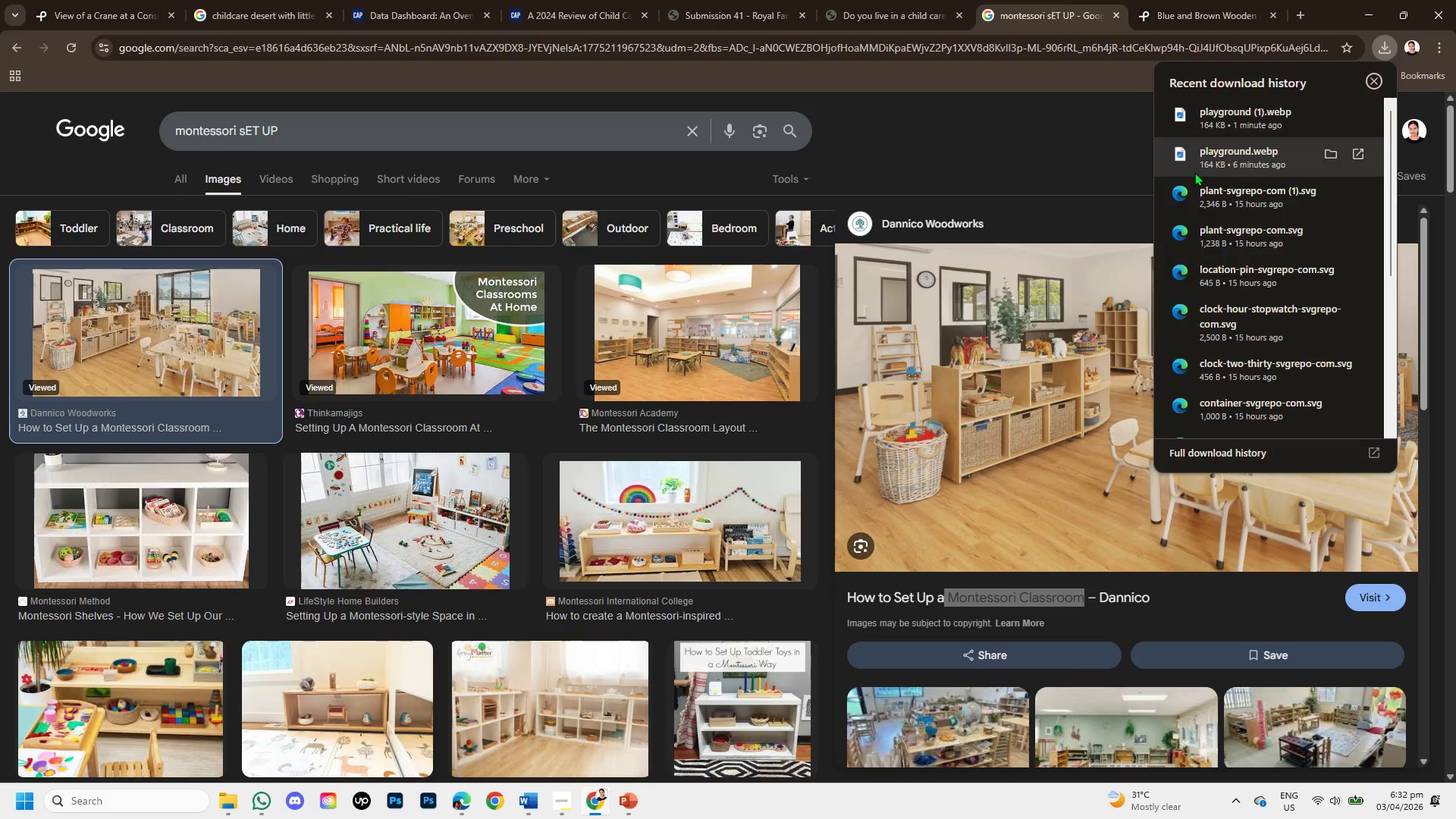 
left_click([952, 369])
 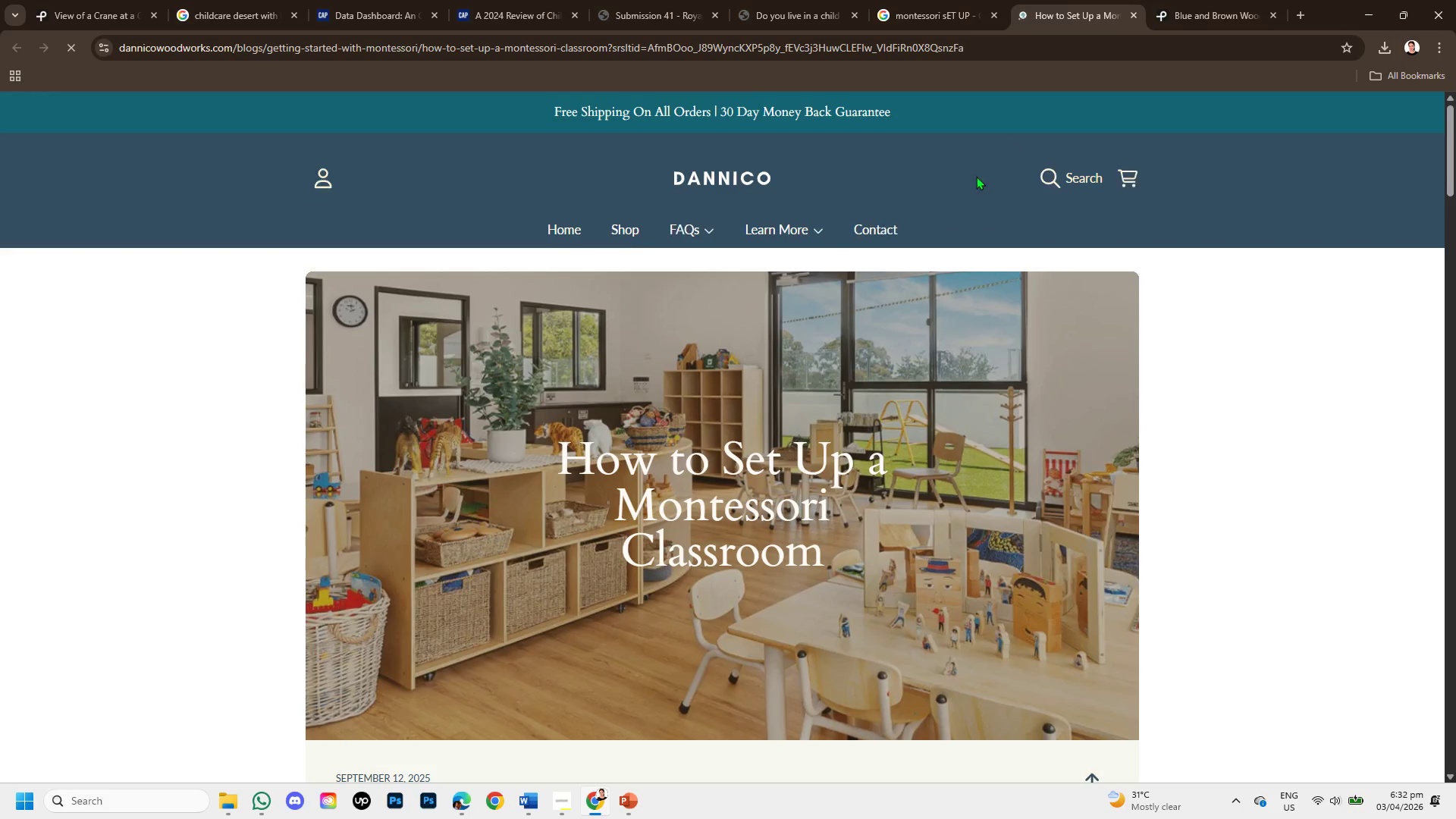 
scroll: coordinate [613, 521], scroll_direction: down, amount: 3.0
 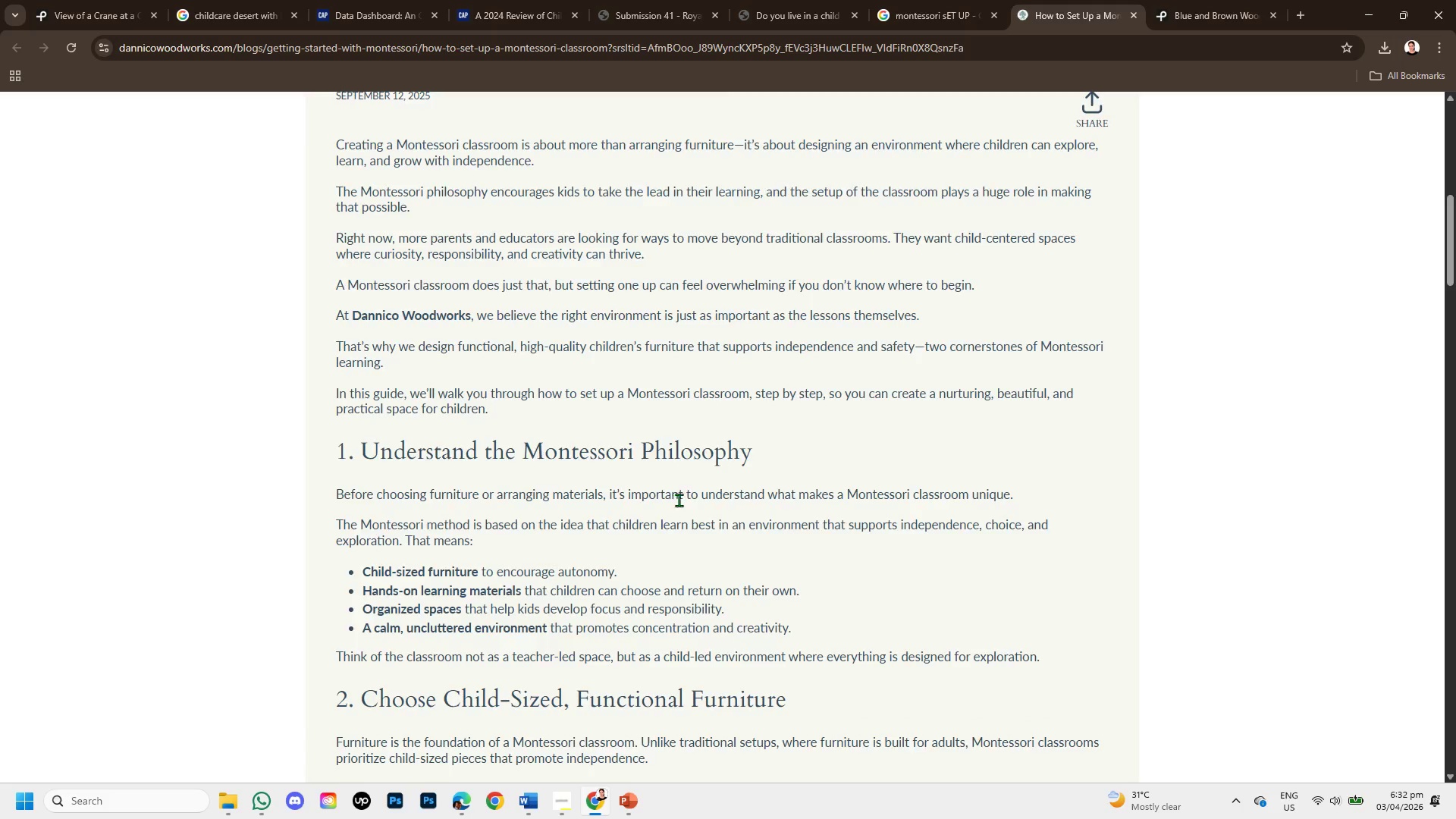 
scroll: coordinate [961, 328], scroll_direction: up, amount: 7.0
 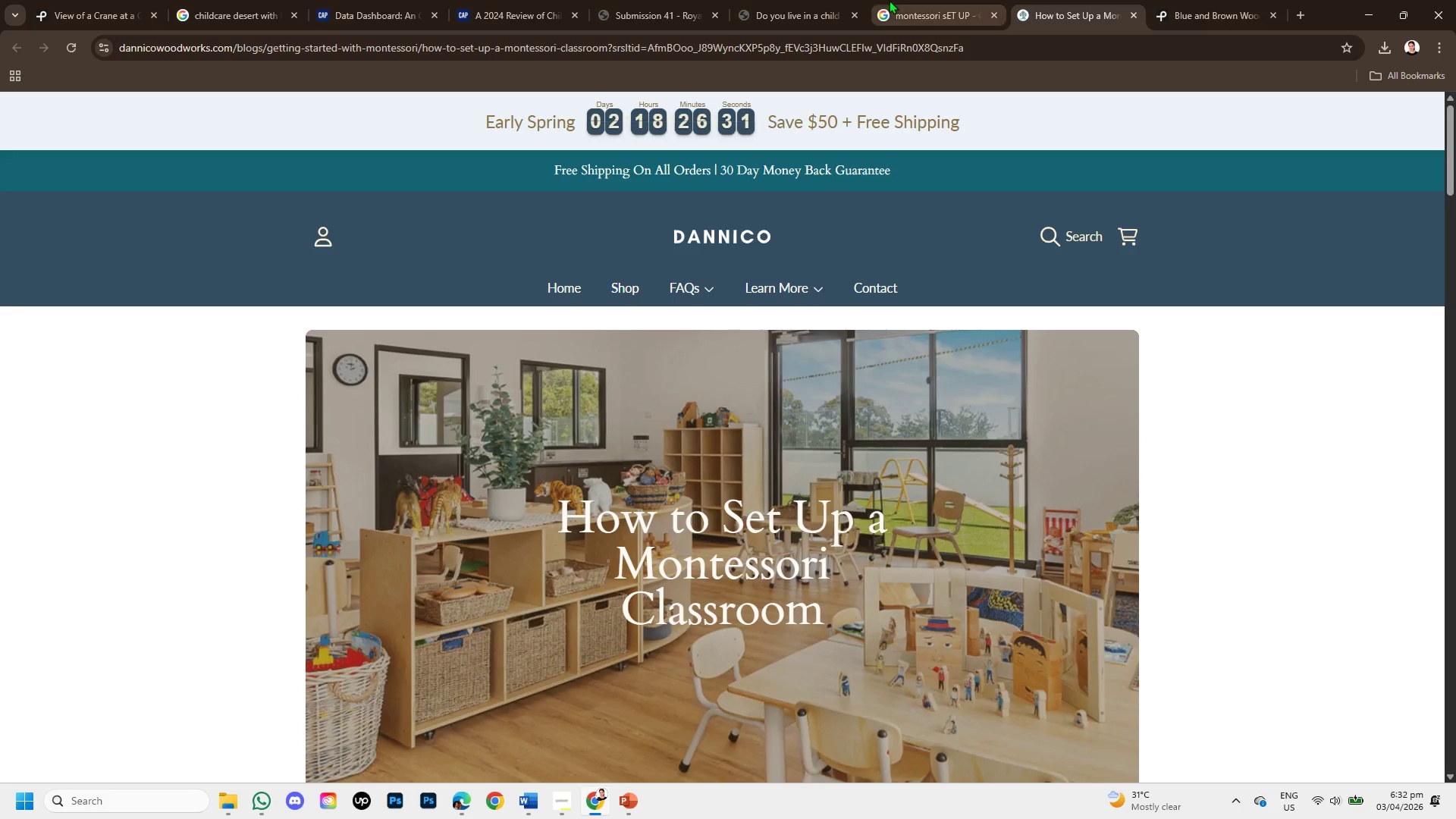 
left_click([933, 0])
 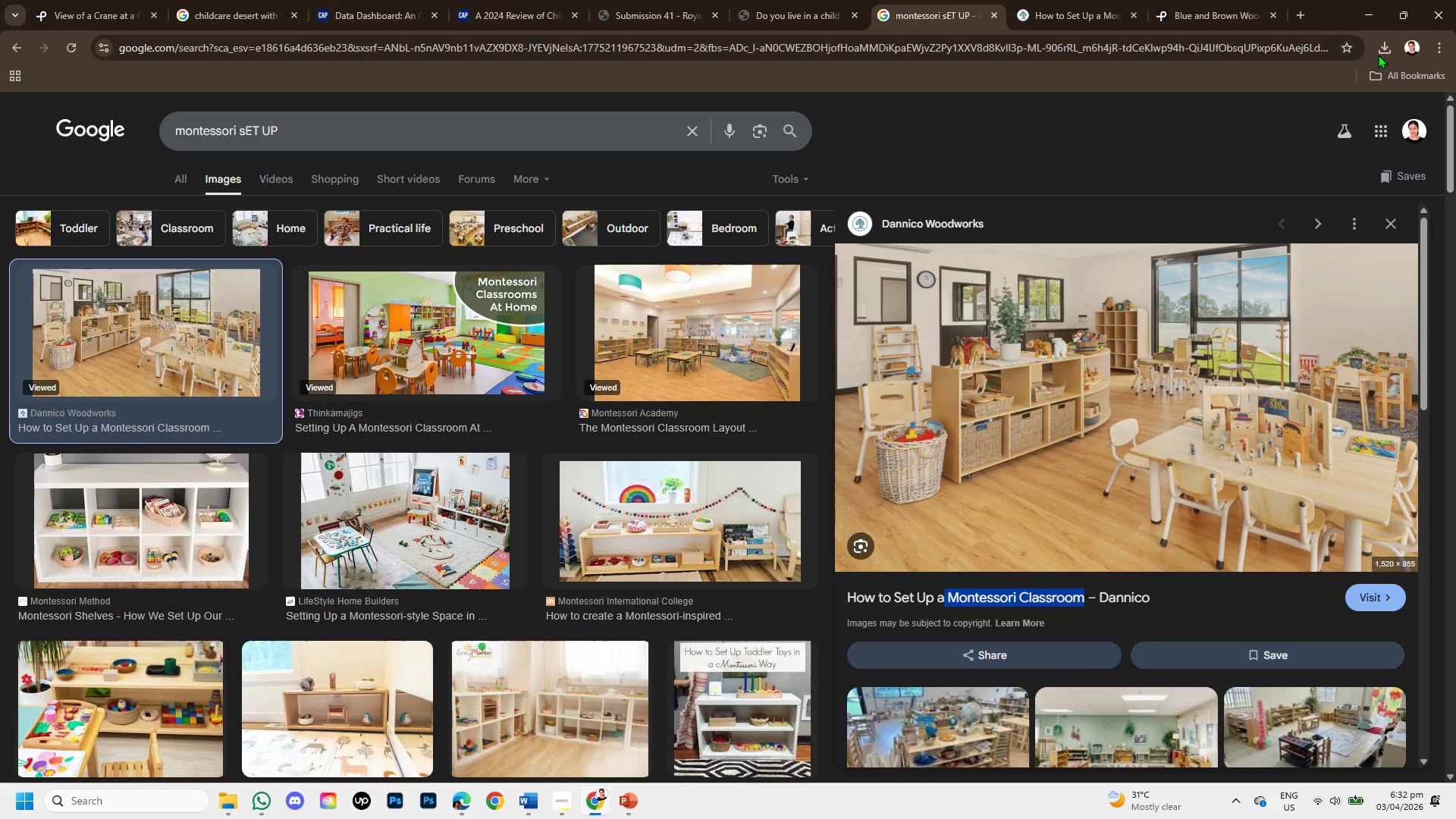 
left_click([1382, 46])
 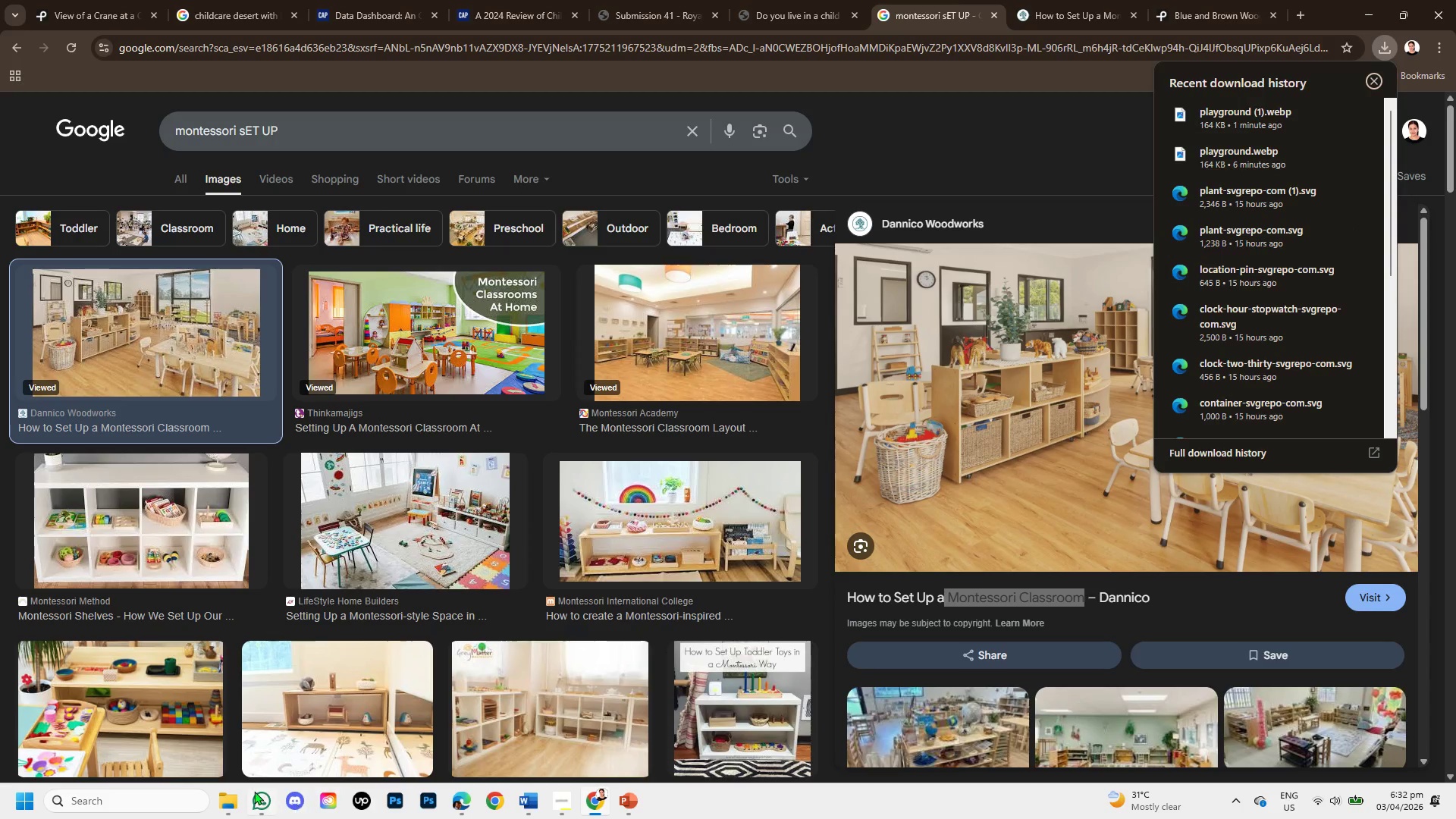 
left_click([217, 808])
 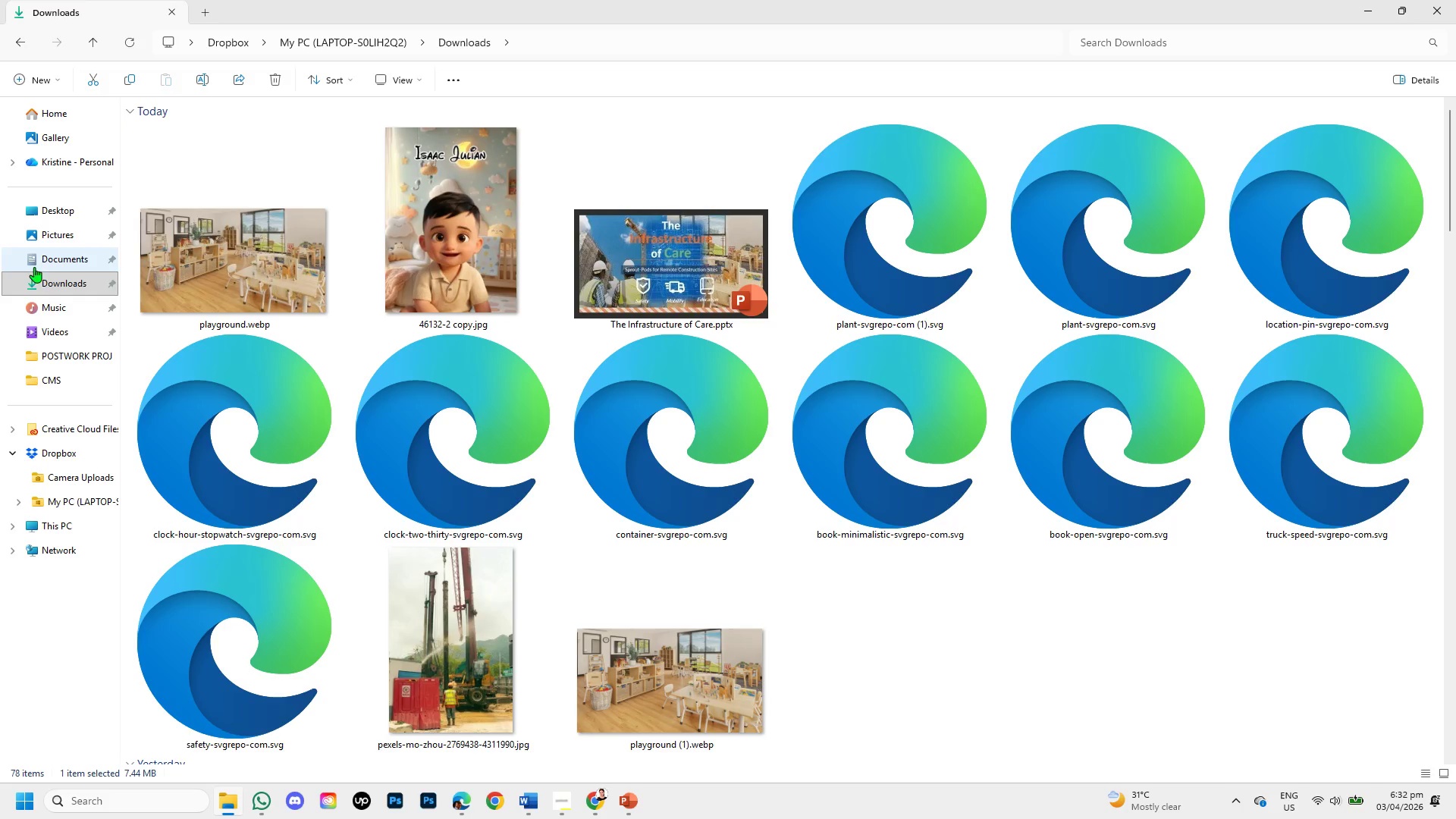 
left_click([50, 280])
 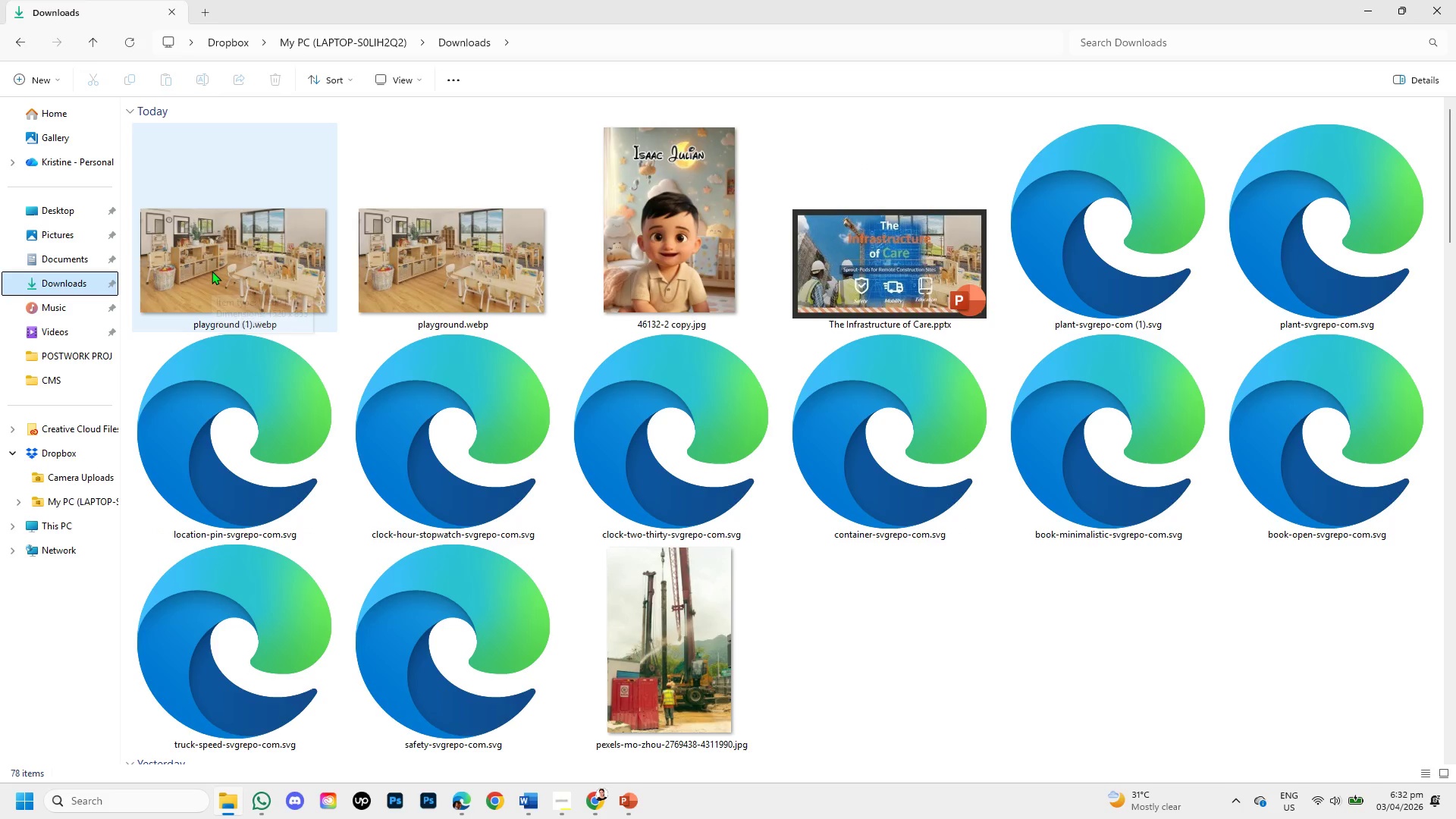 
double_click([212, 271])
 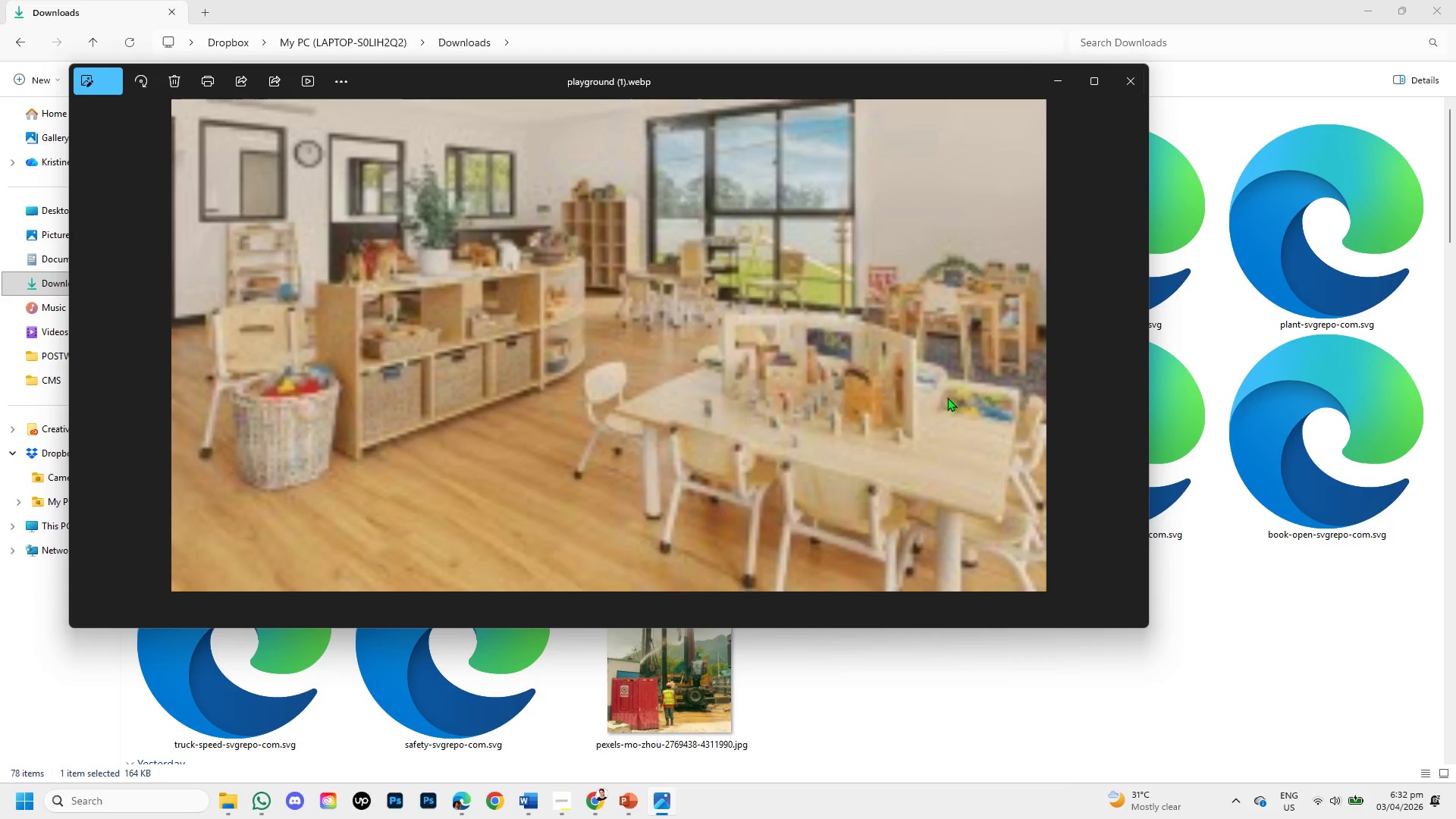 
wait(5.22)
 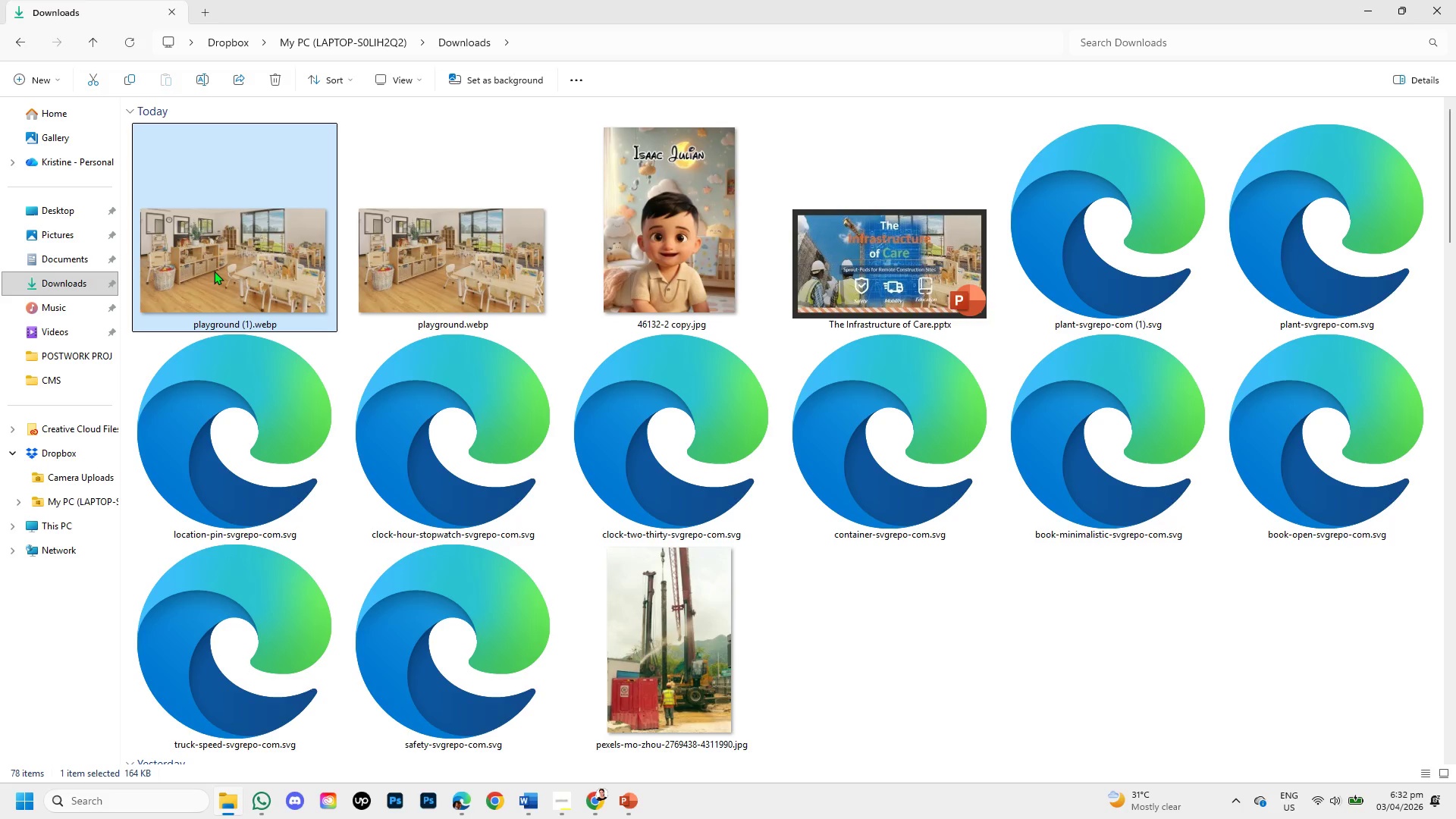 
scroll: coordinate [628, 282], scroll_direction: down, amount: 1.0
 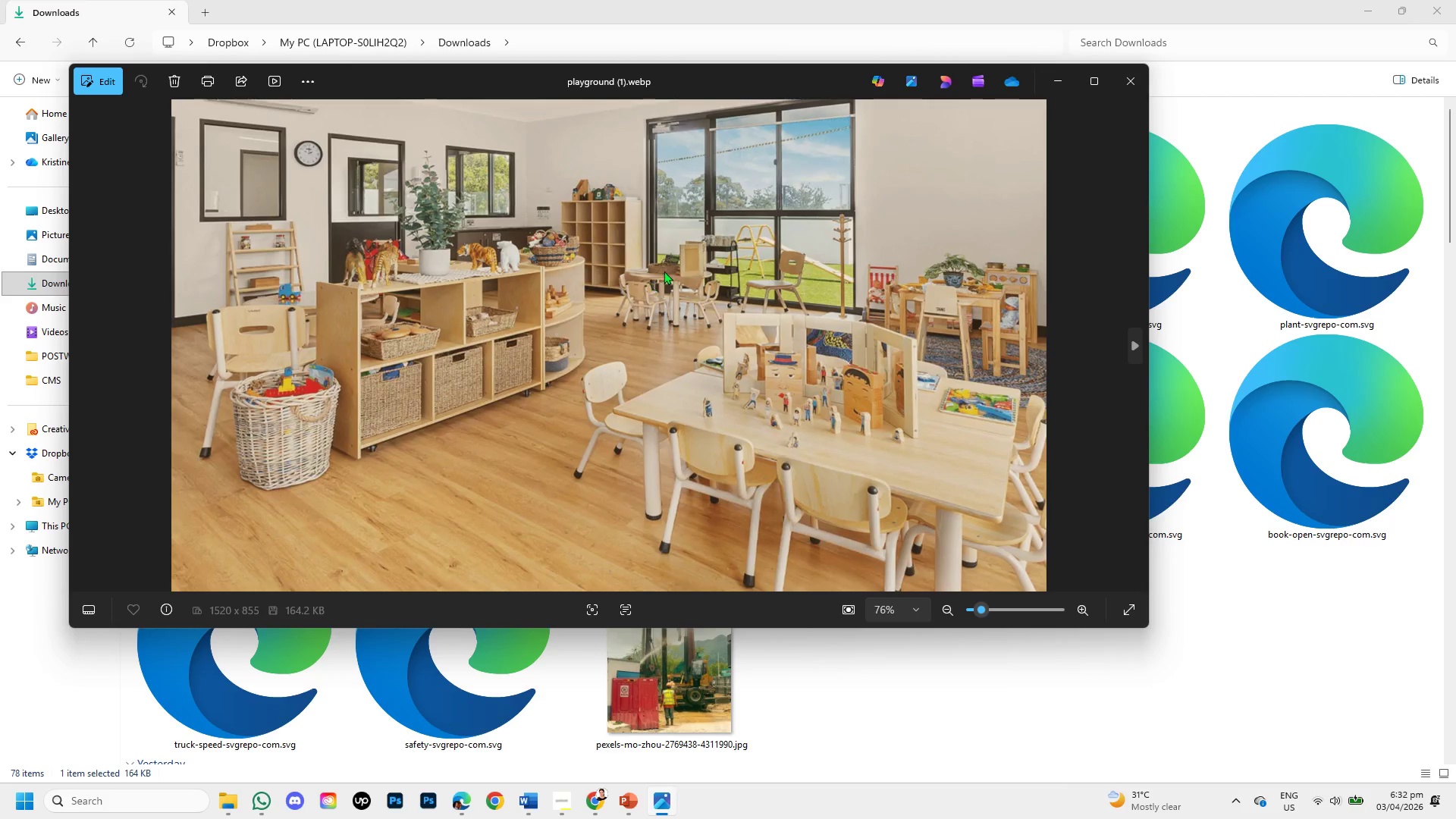 
left_click_drag(start_coordinate=[664, 271], to_coordinate=[637, 775])
 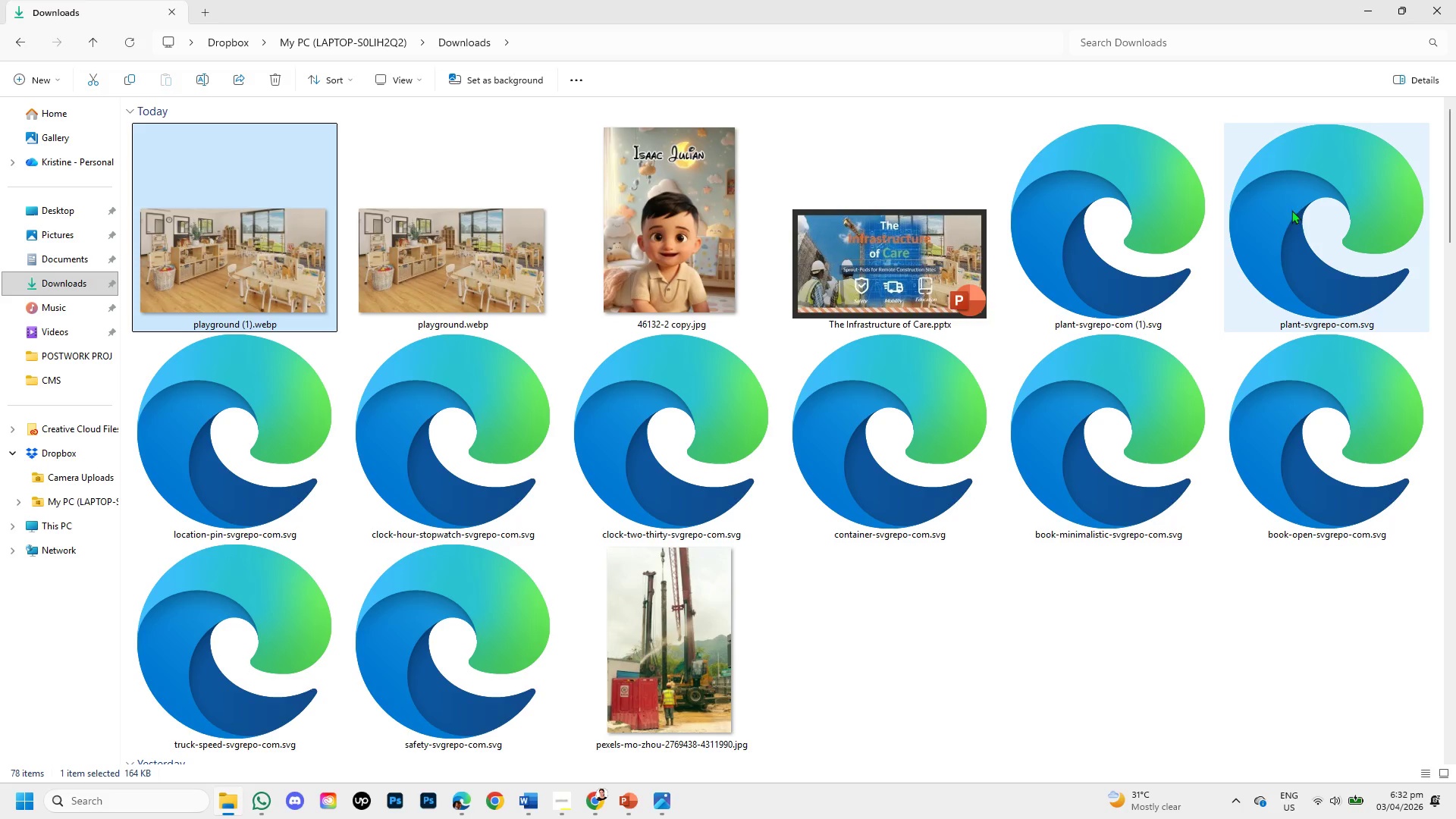 
left_click([481, 294])
 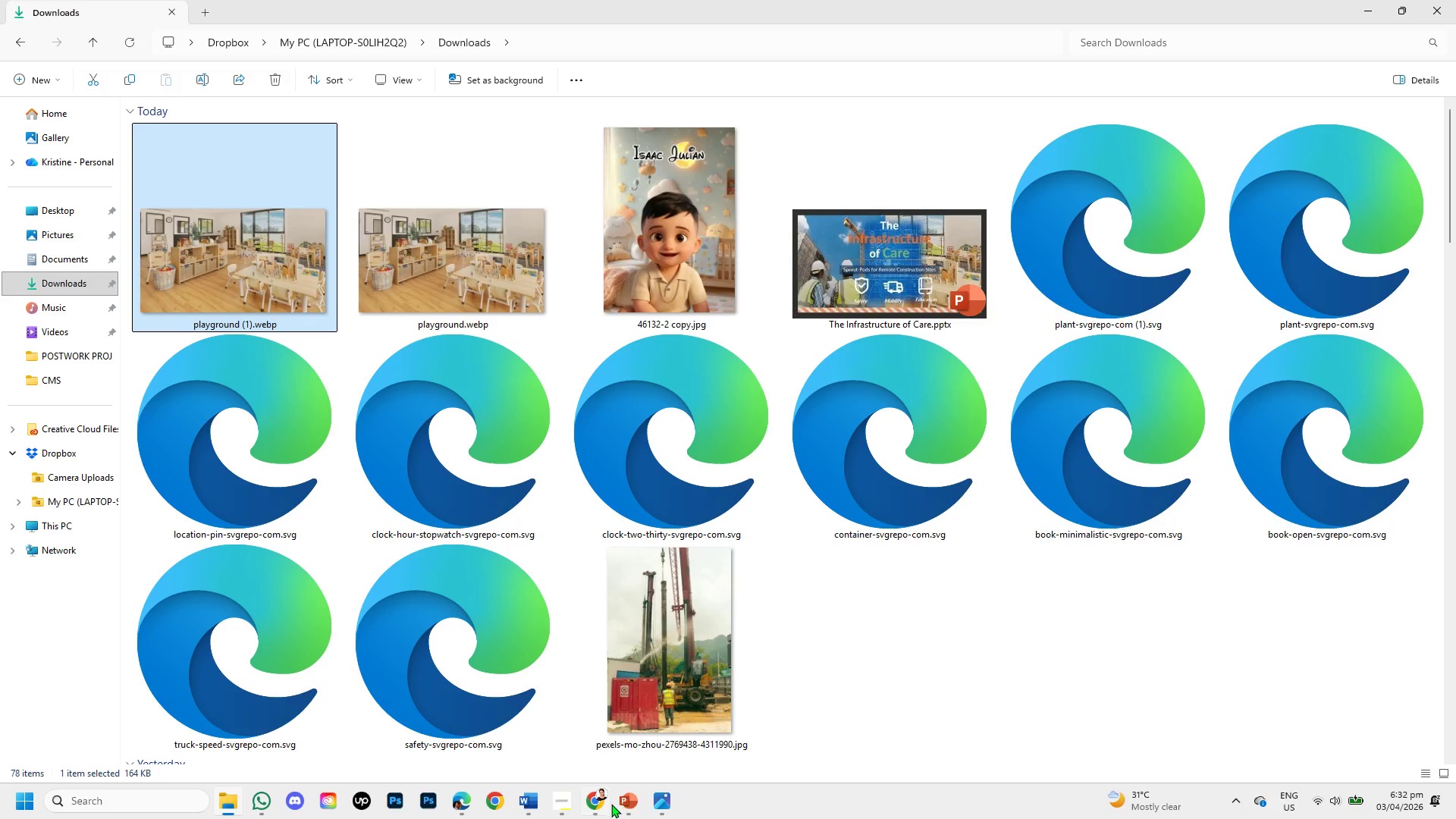 
left_click([628, 808])
 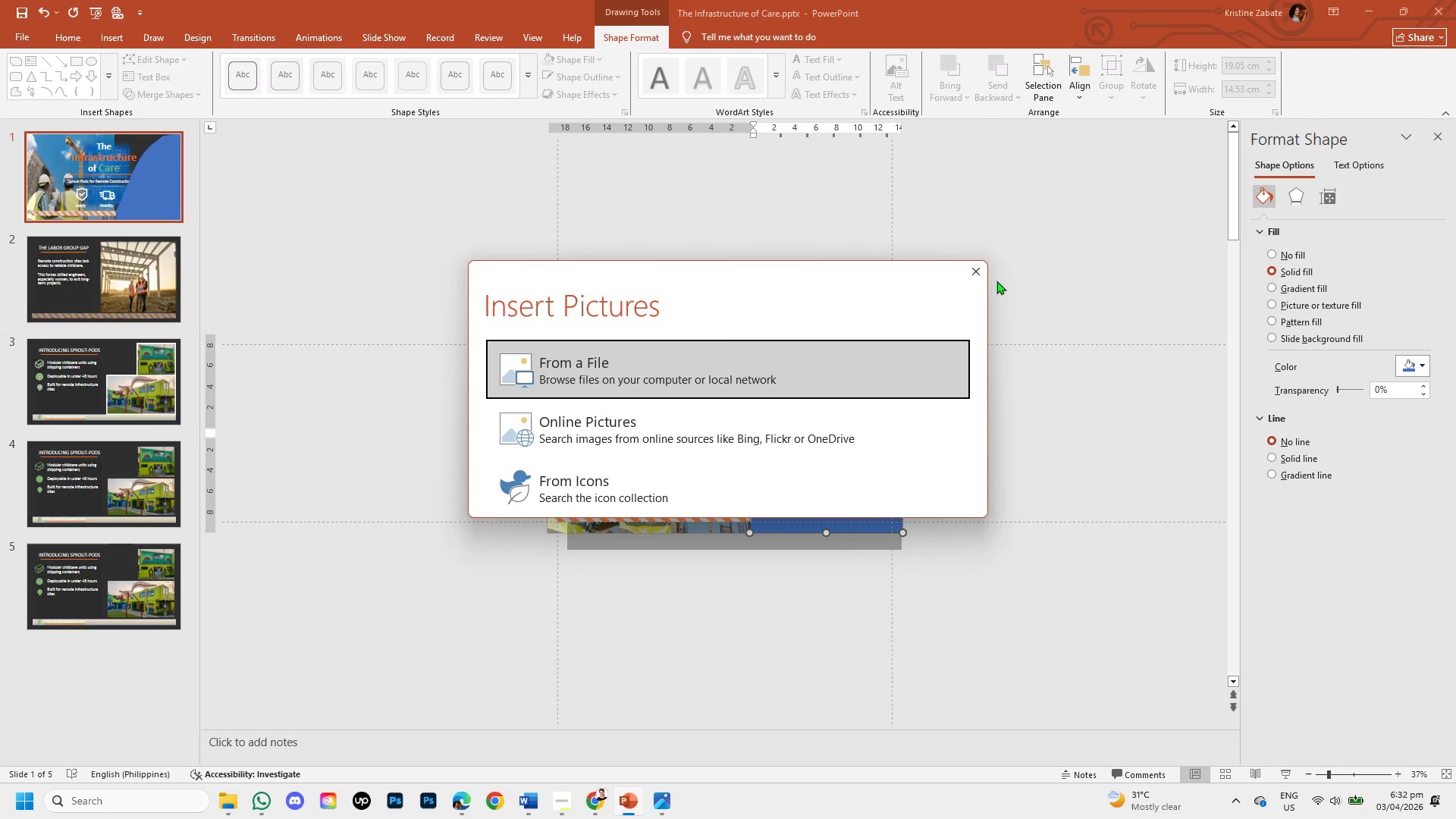 
left_click([981, 275])
 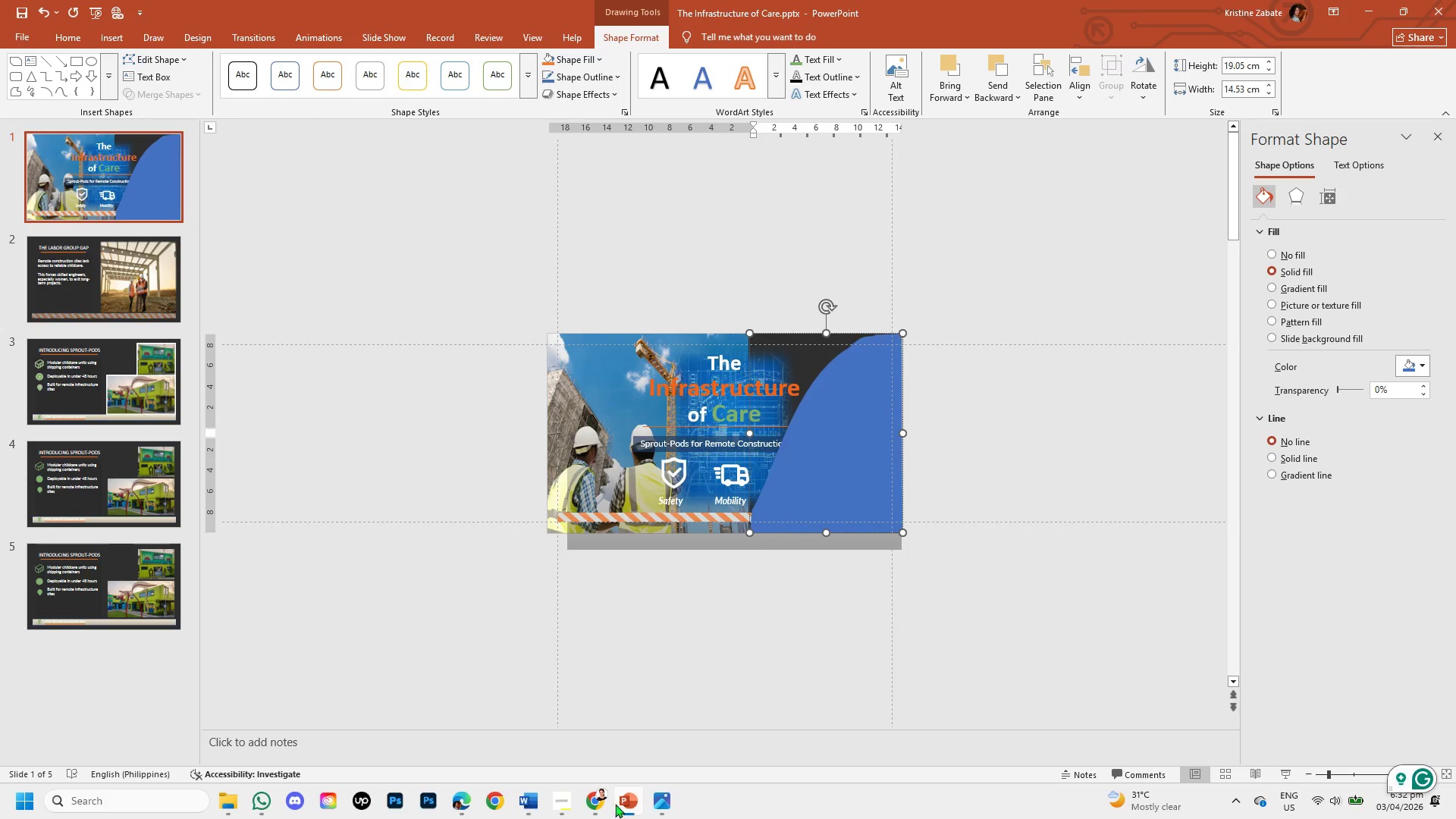 
left_click([593, 799])
 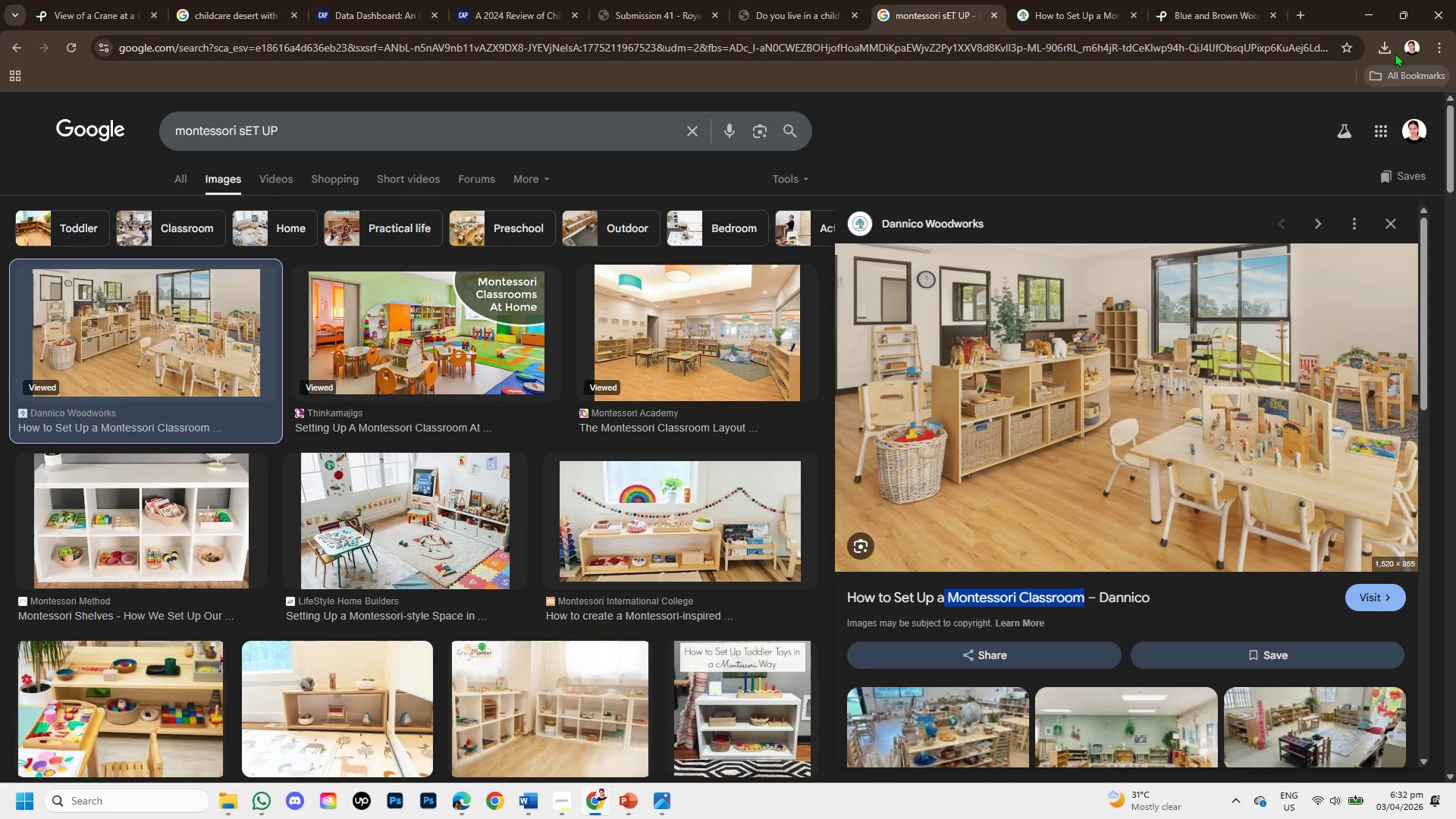 
left_click([1385, 43])
 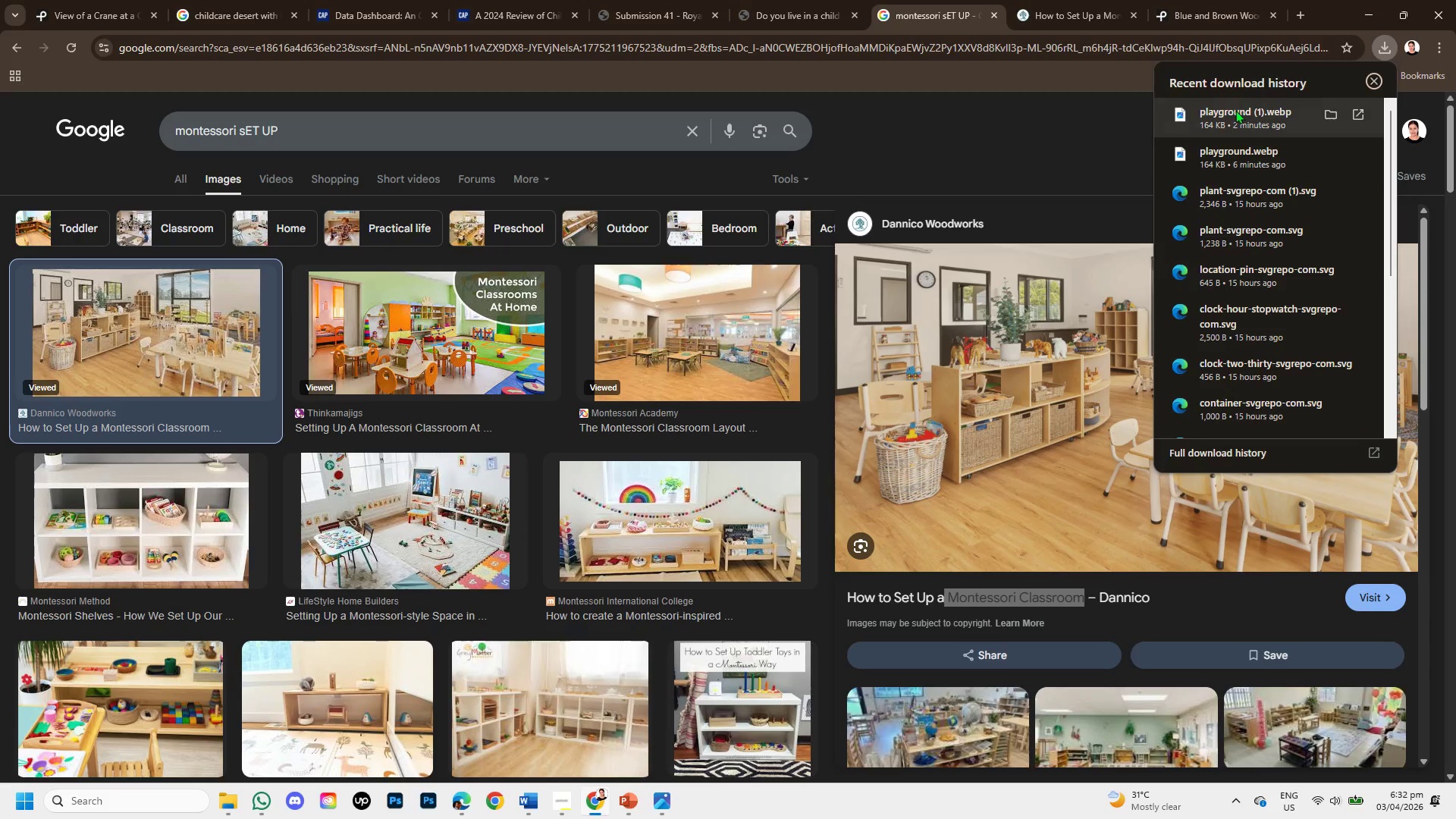 
left_click_drag(start_coordinate=[1235, 115], to_coordinate=[714, 418])
 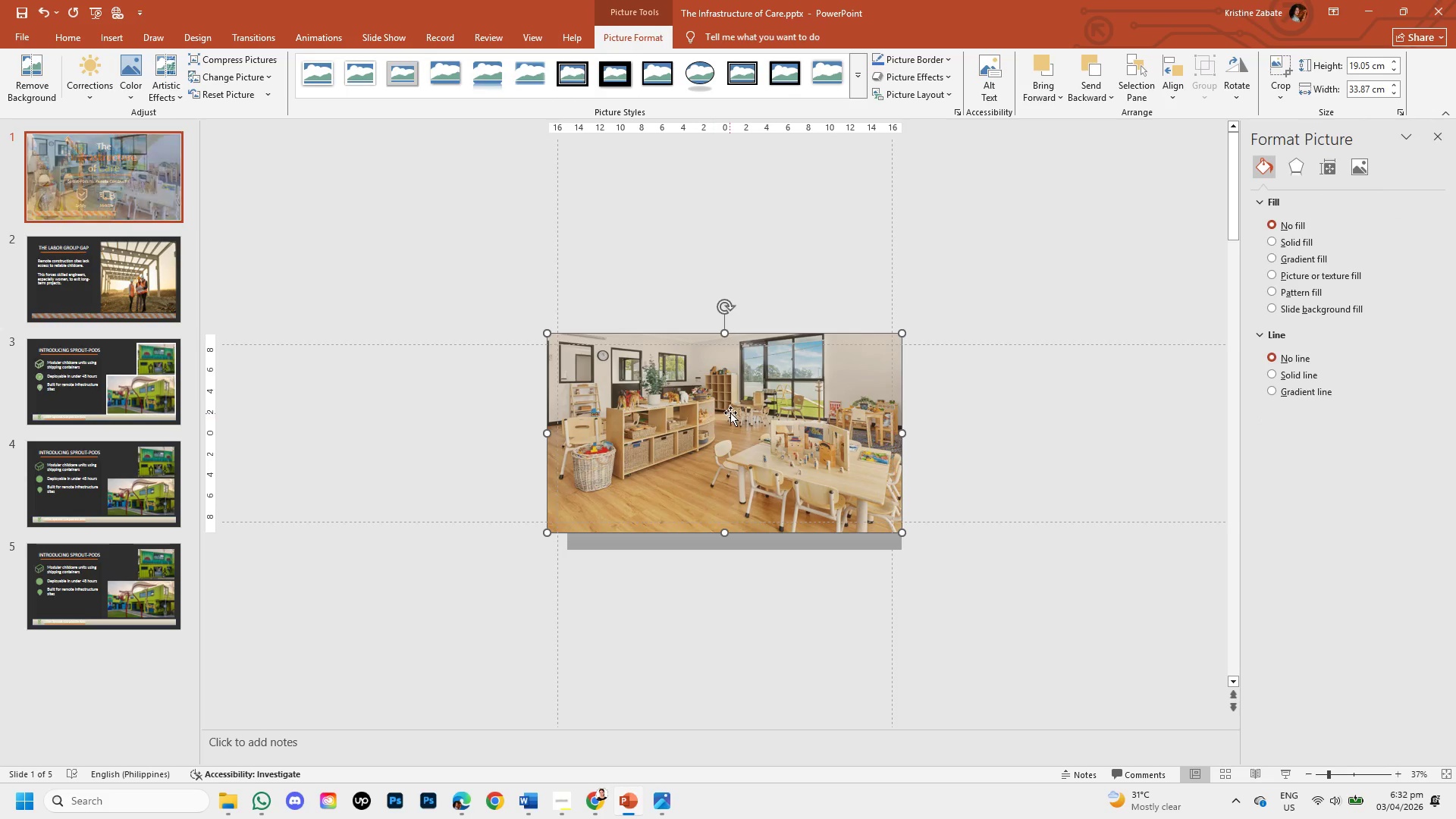 
left_click_drag(start_coordinate=[732, 412], to_coordinate=[748, 425])
 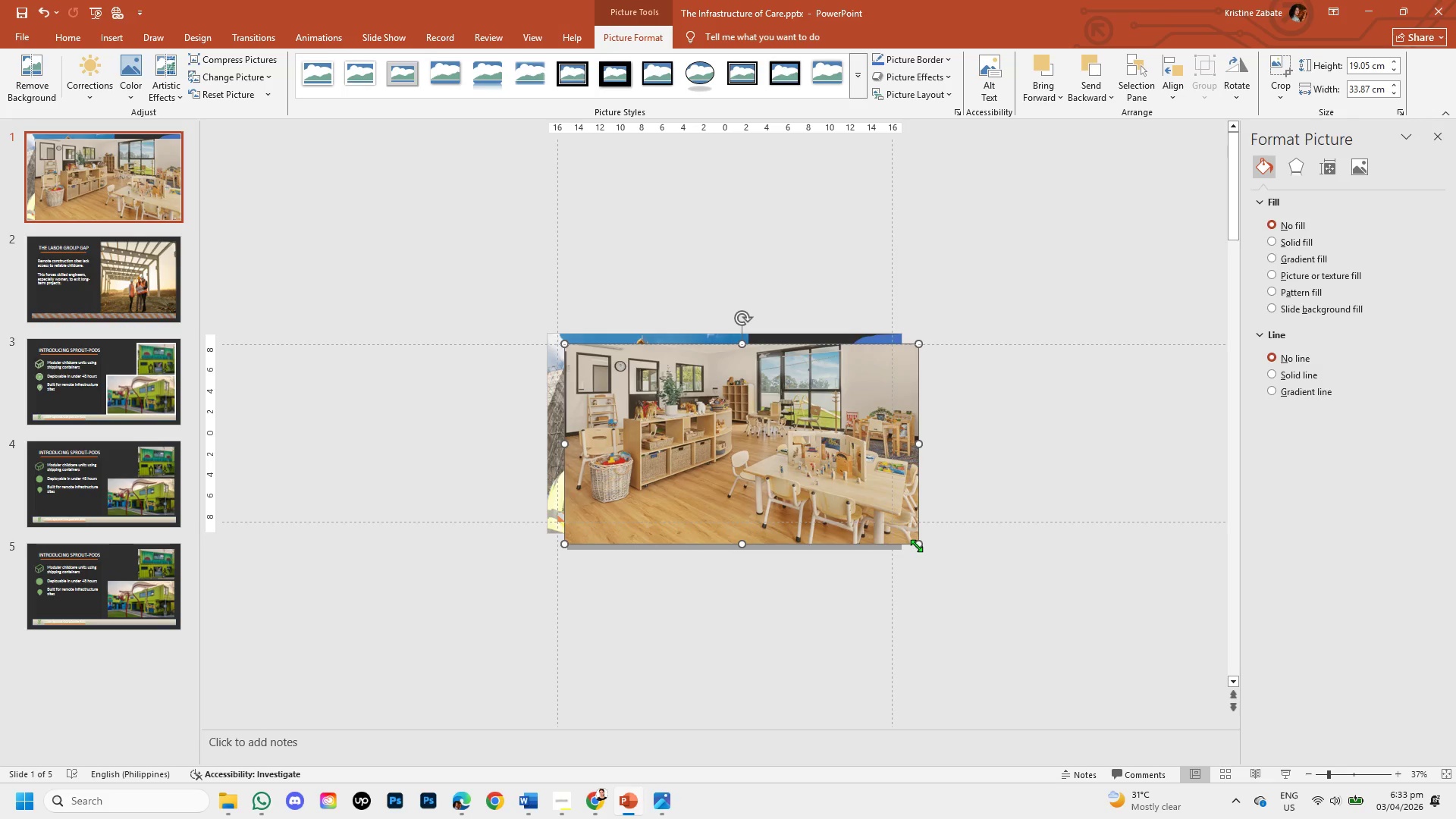 
left_click_drag(start_coordinate=[916, 547], to_coordinate=[788, 453])
 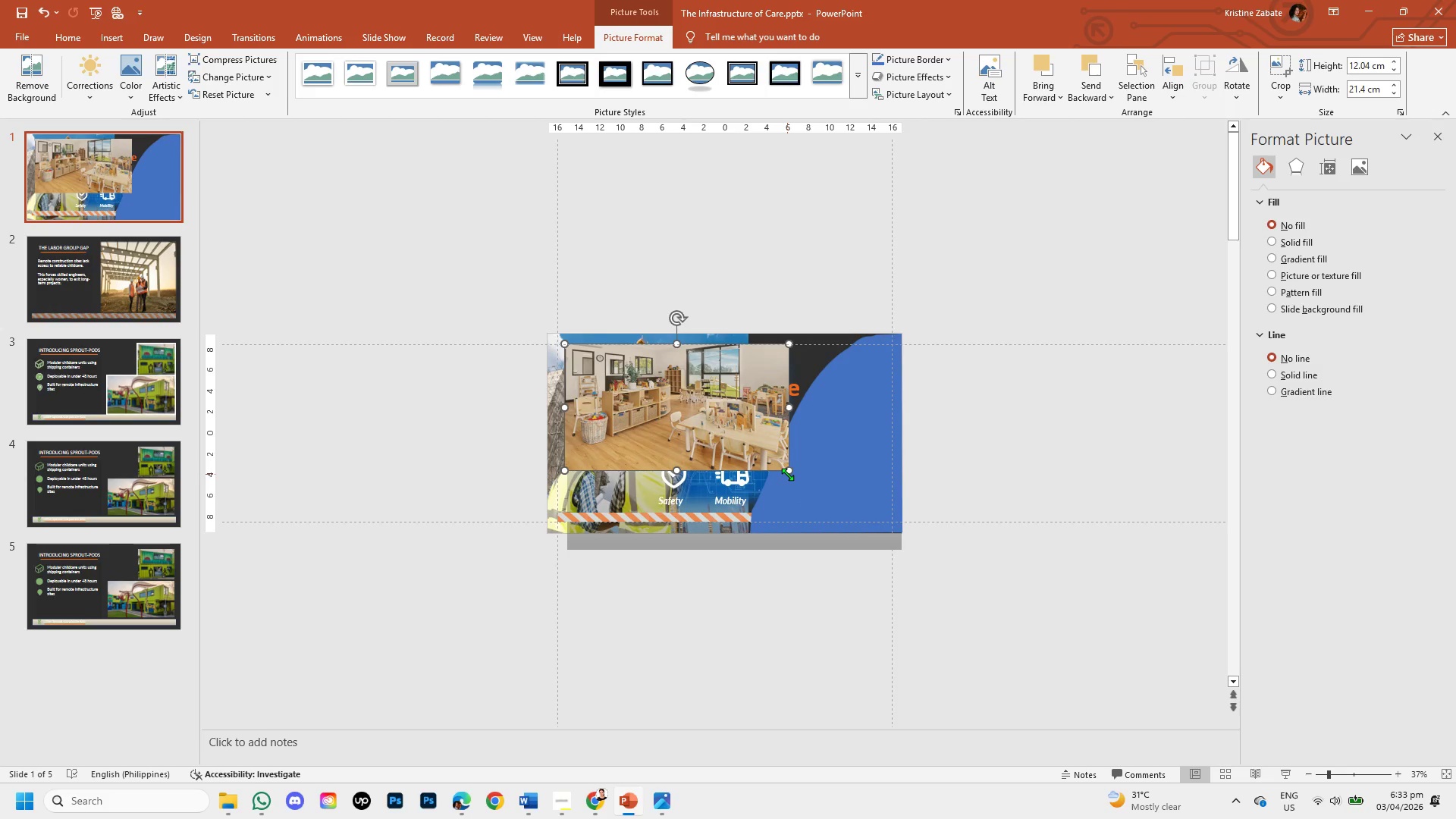 
left_click_drag(start_coordinate=[786, 474], to_coordinate=[892, 522])
 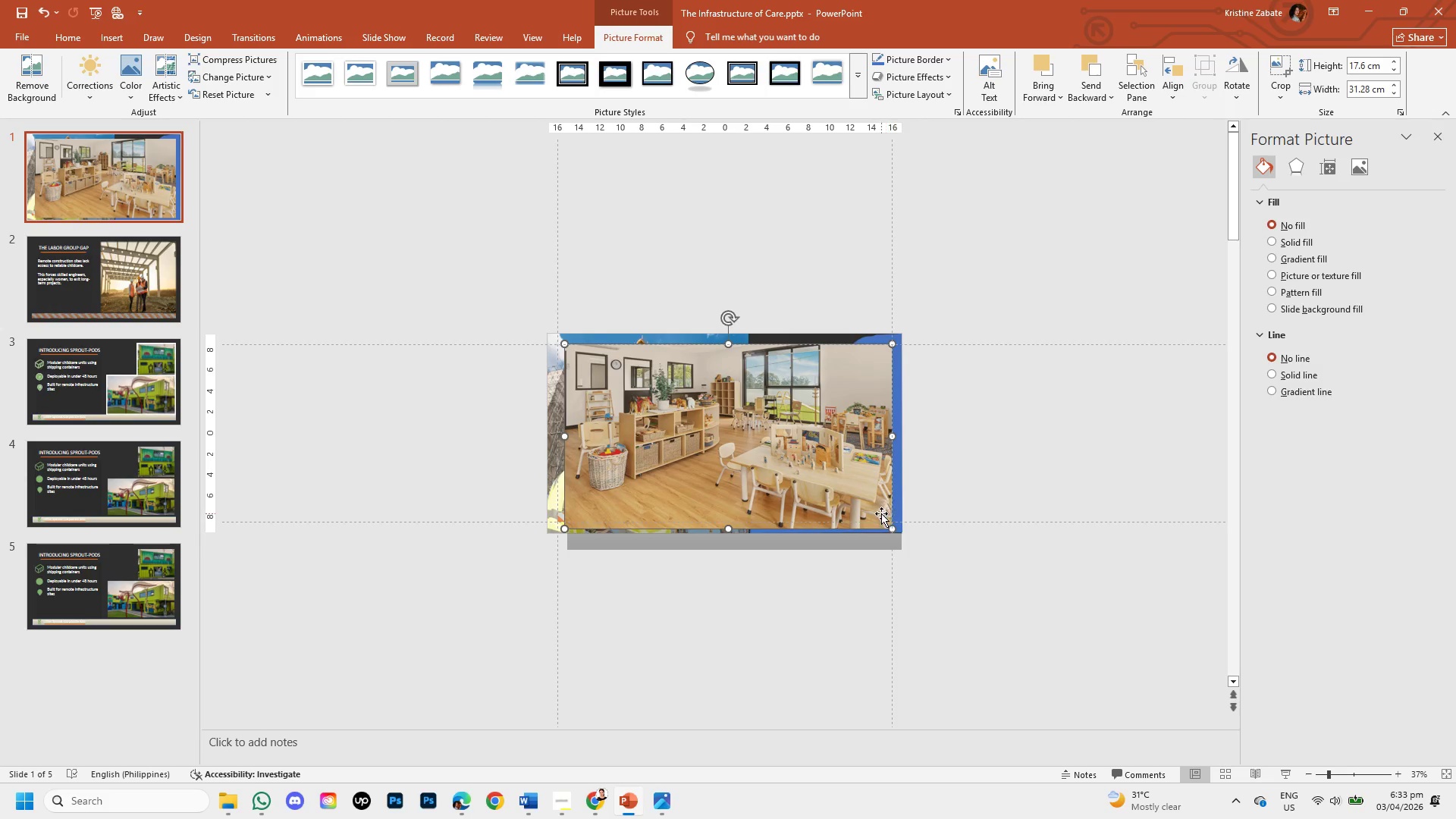 
left_click([835, 475])
 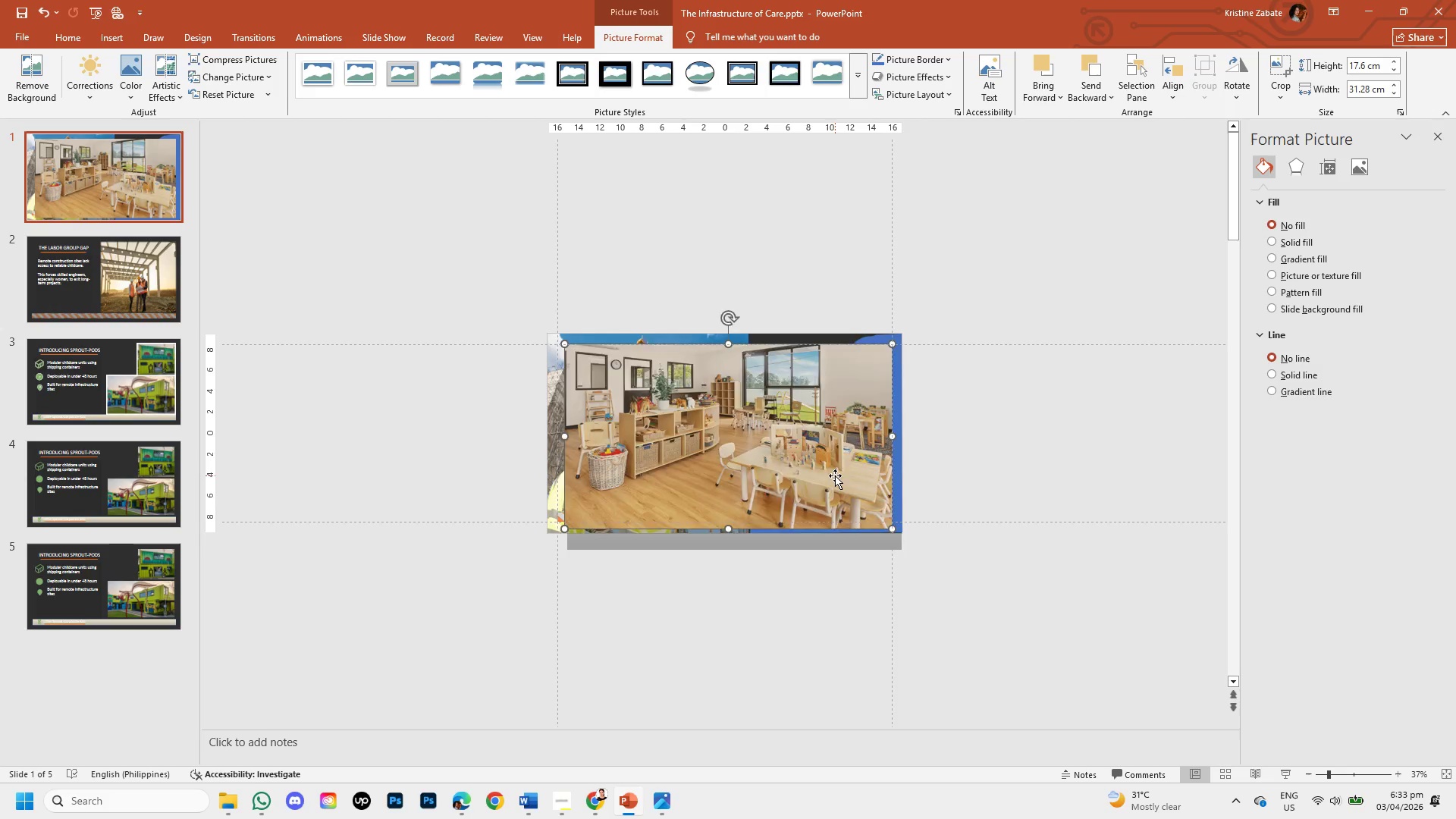 
key(Backspace)
 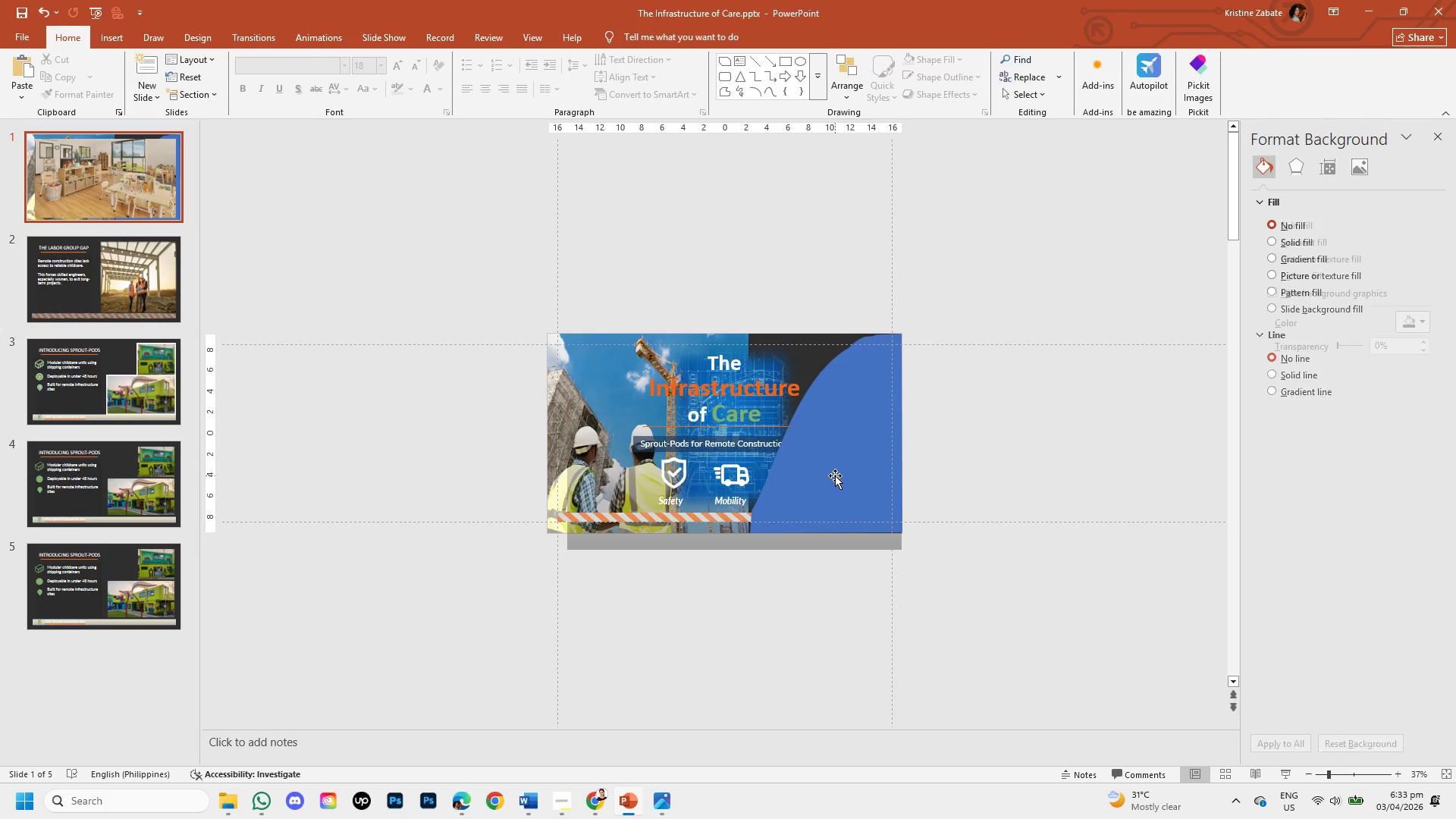 
left_click([835, 475])
 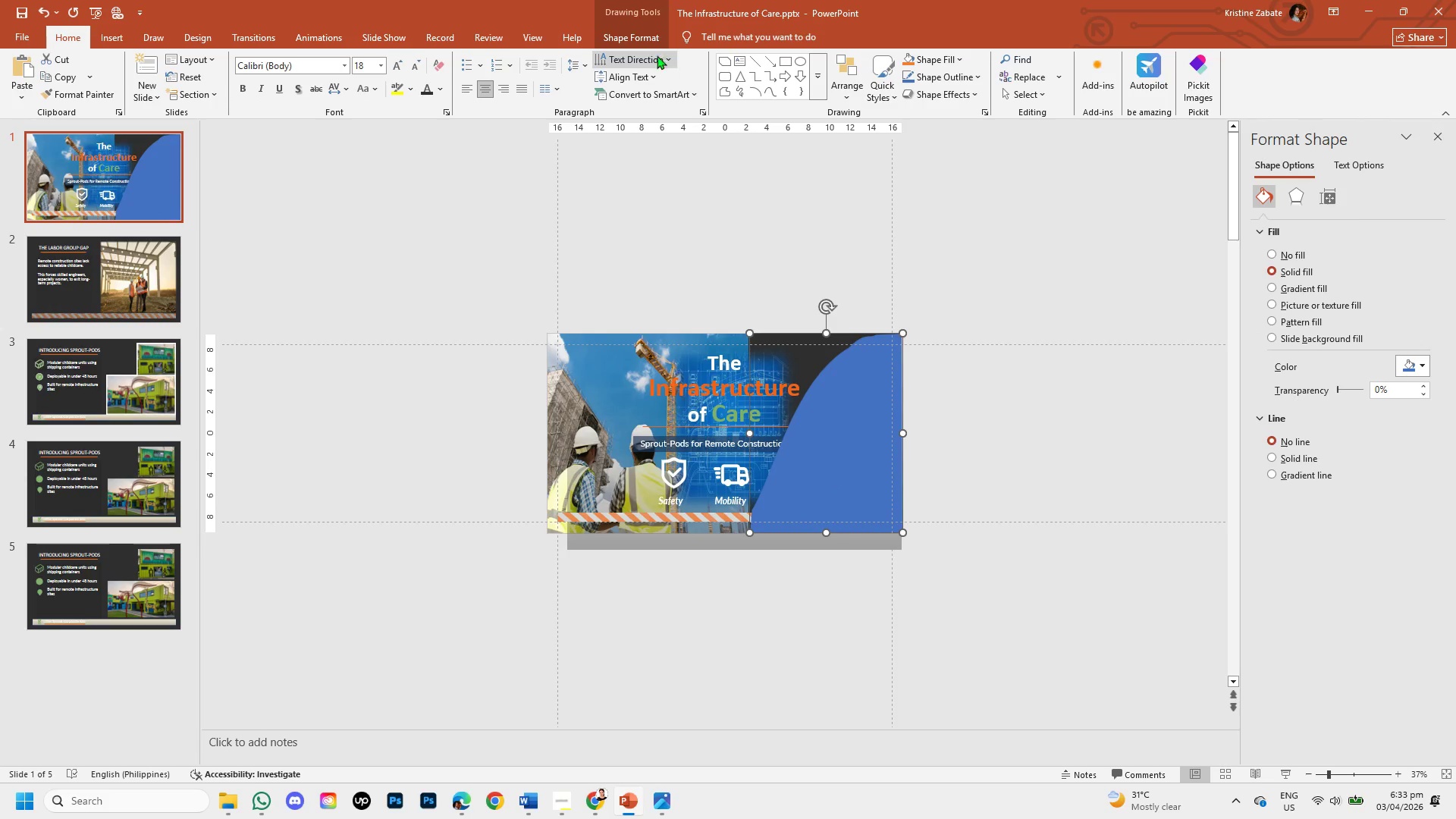 
left_click_drag(start_coordinate=[630, 36], to_coordinate=[593, 58])
 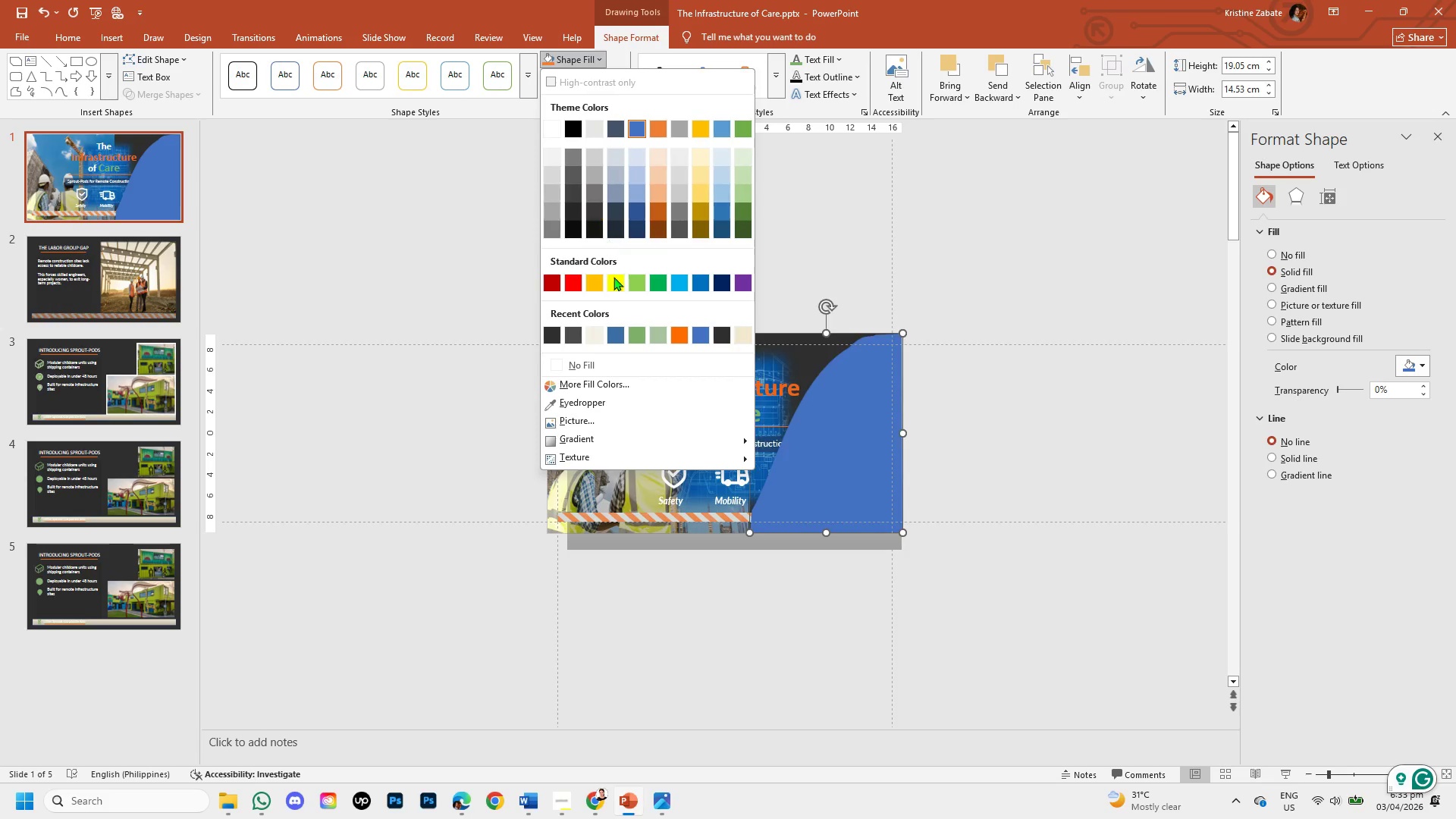 
left_click([593, 58])
 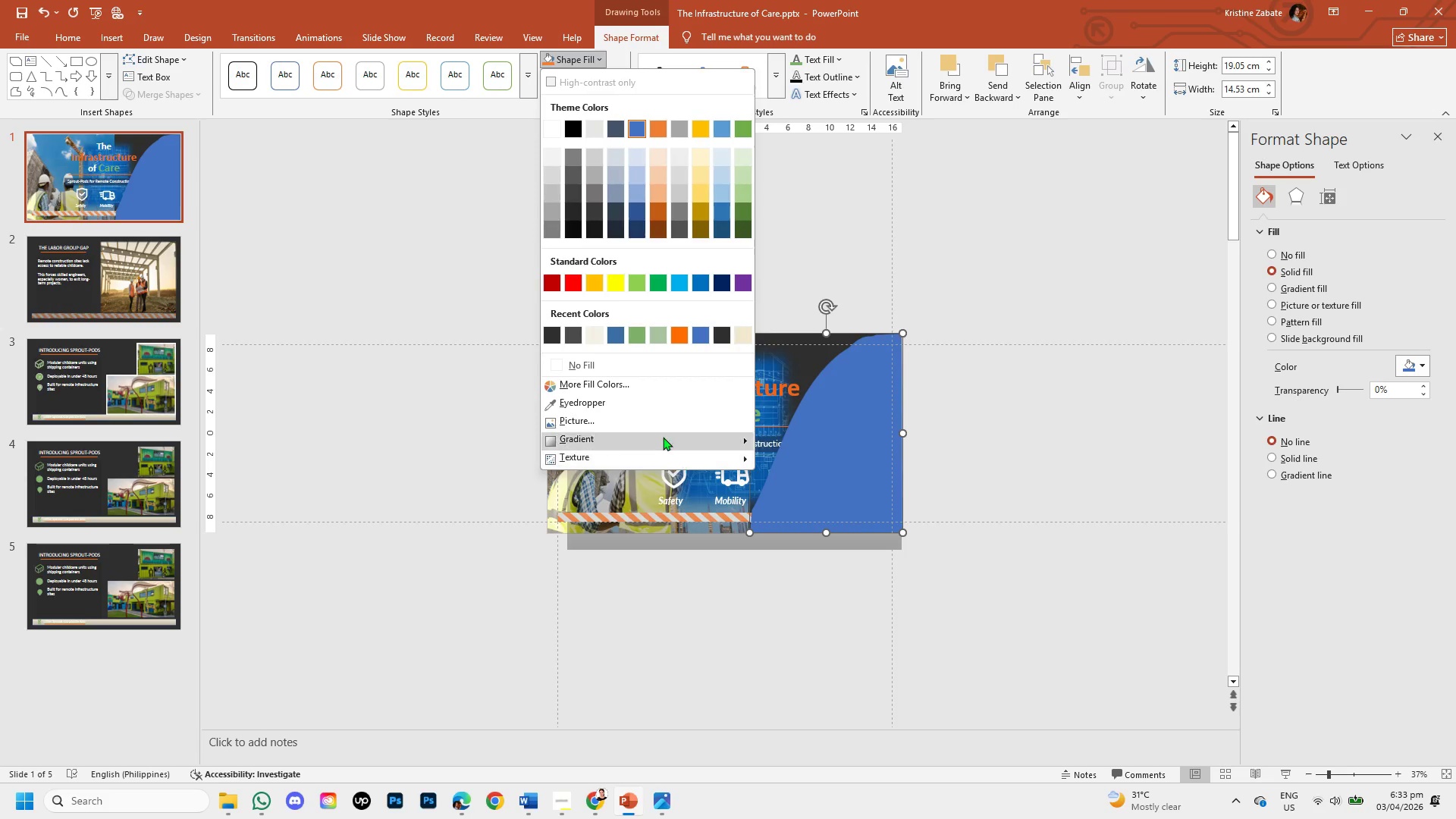 
left_click([654, 424])
 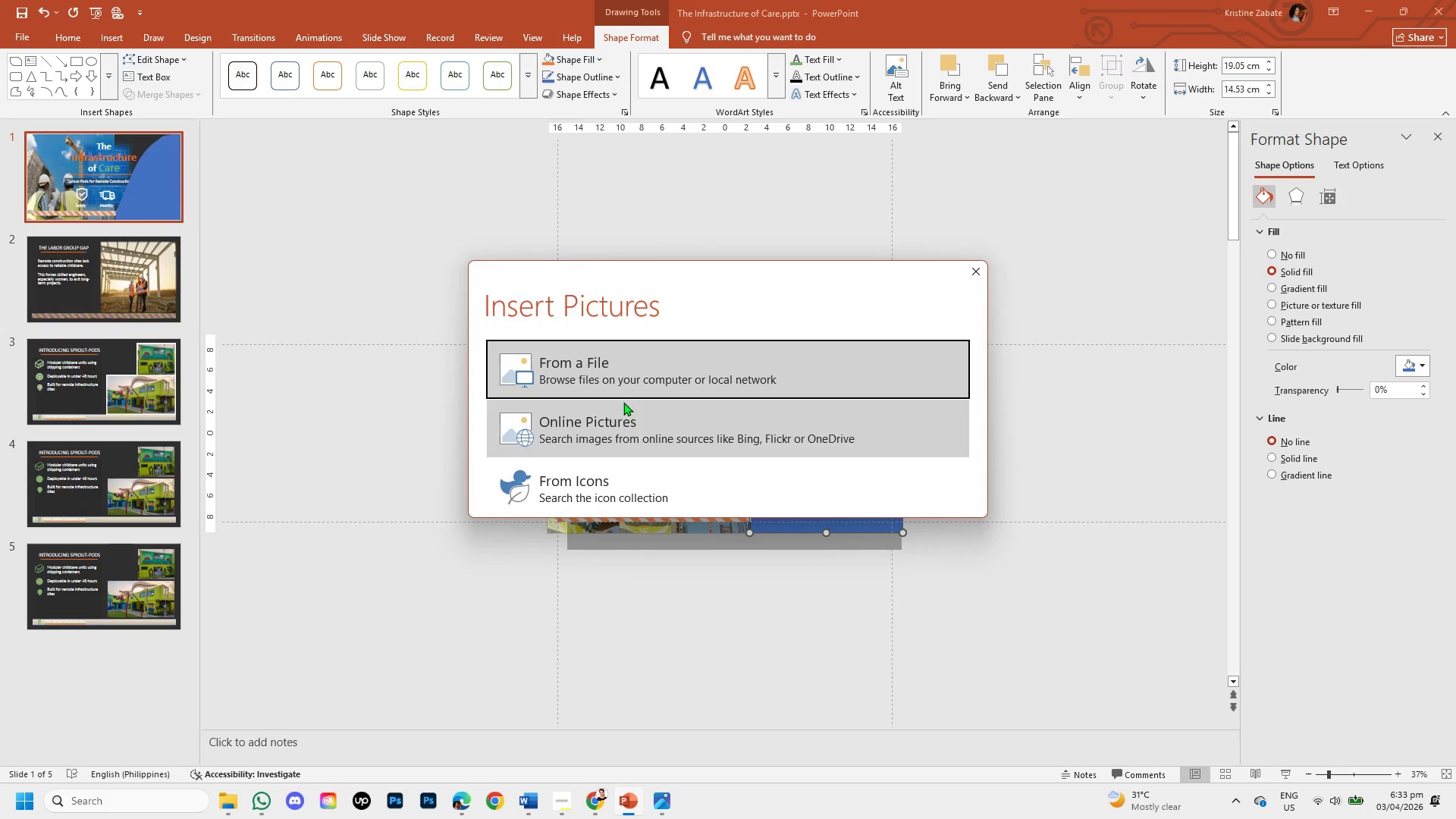 
double_click([620, 383])
 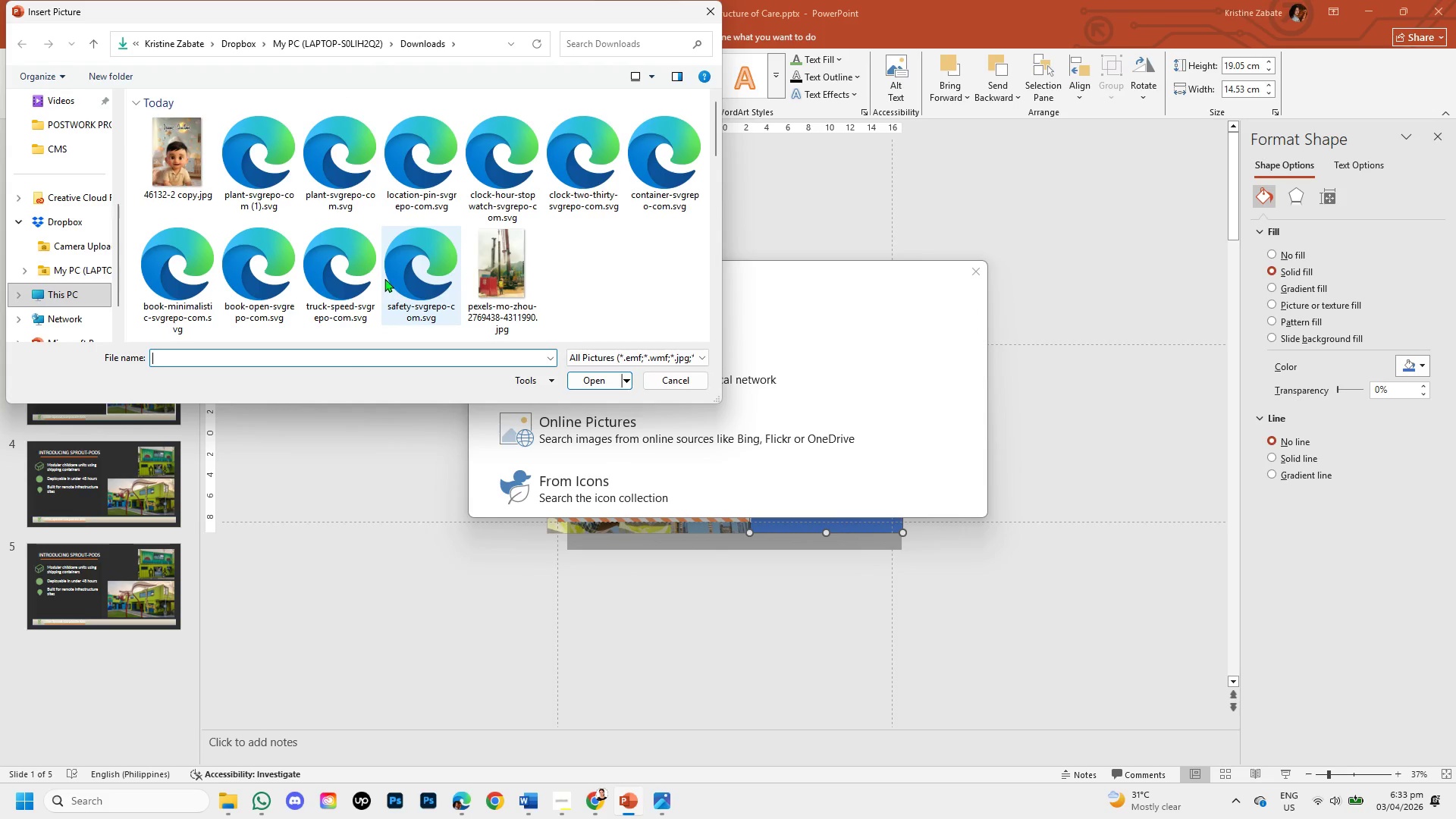 
left_click([491, 265])
 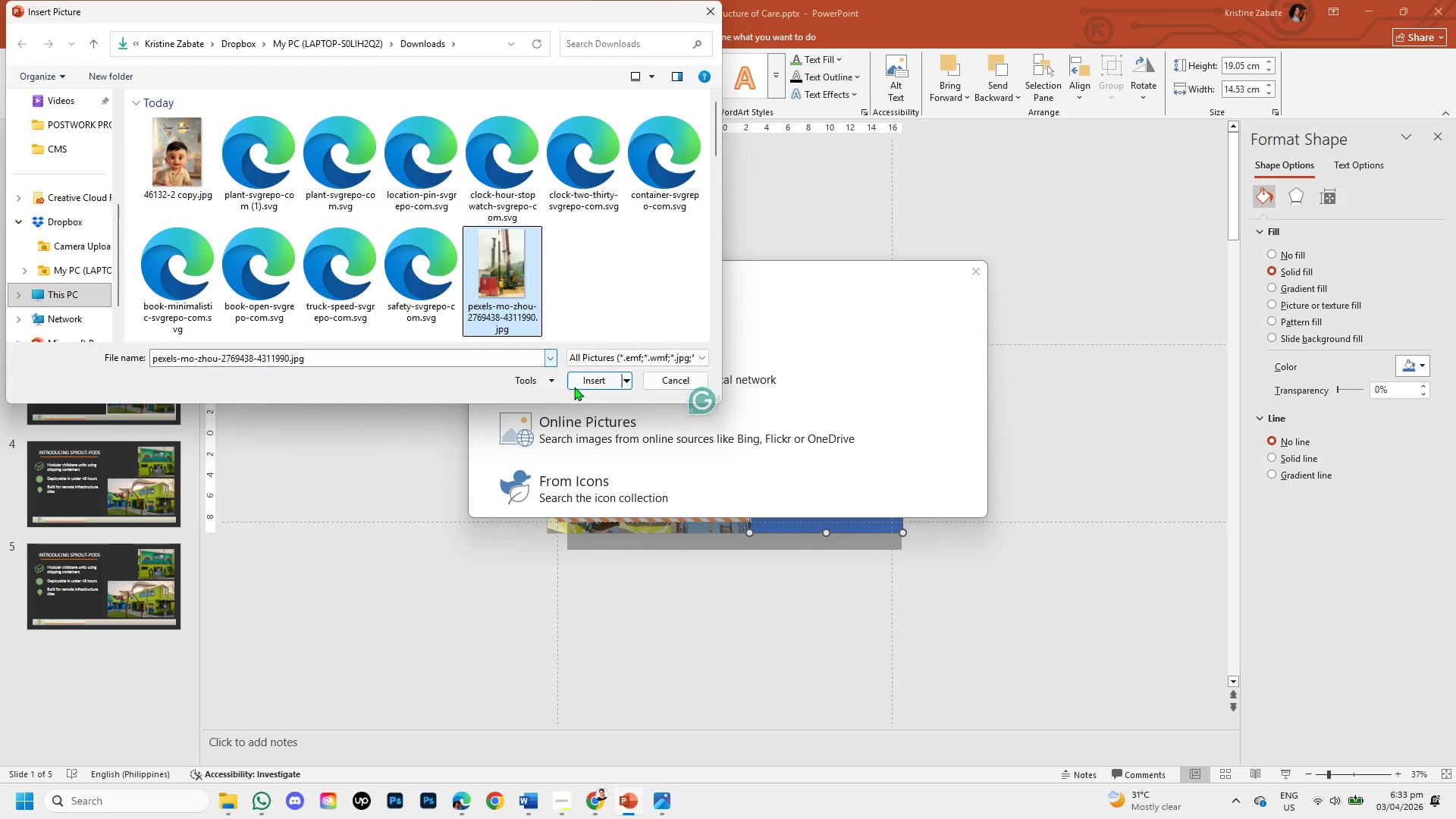 
left_click([580, 381])
 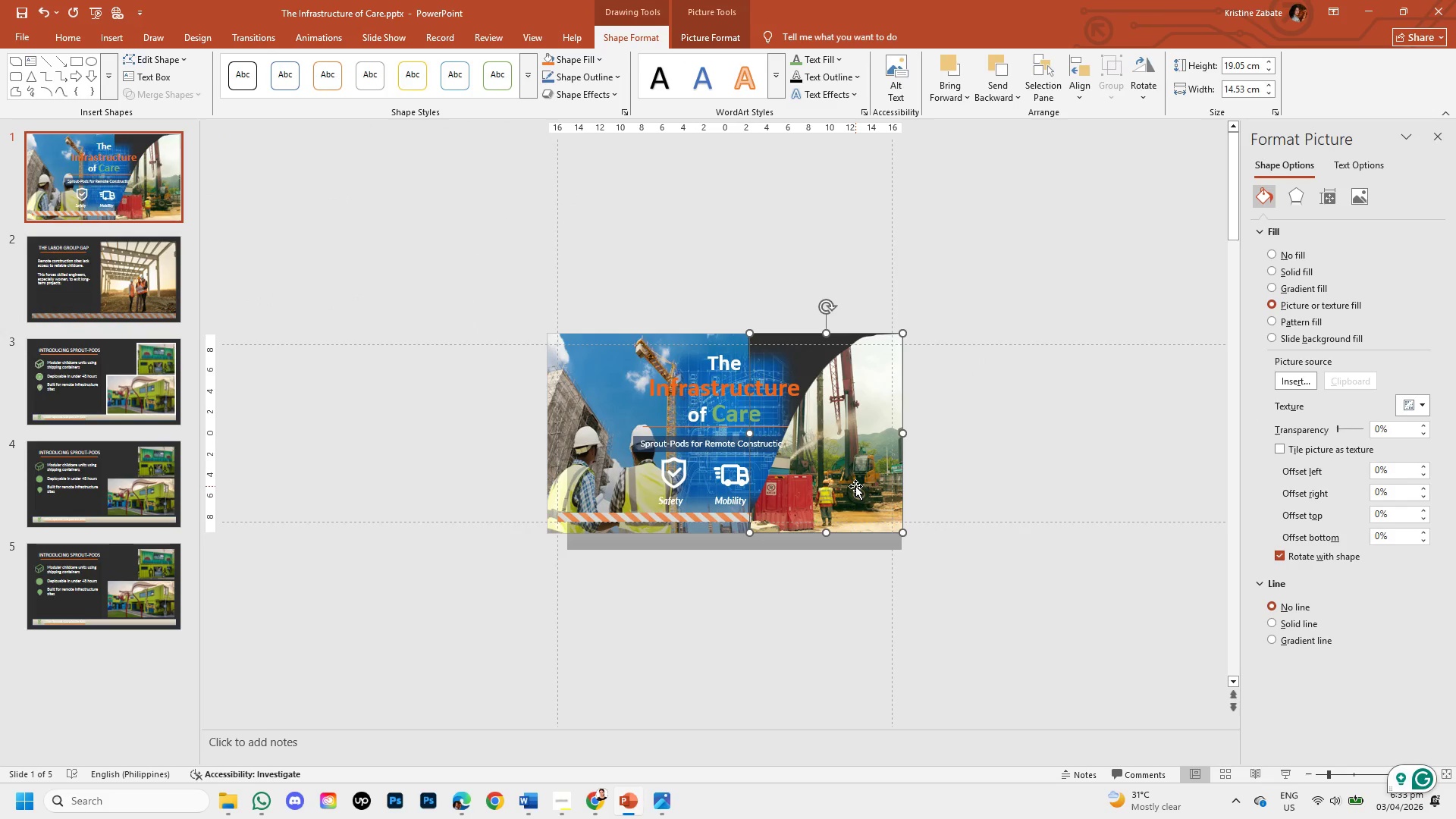 
left_click([855, 486])
 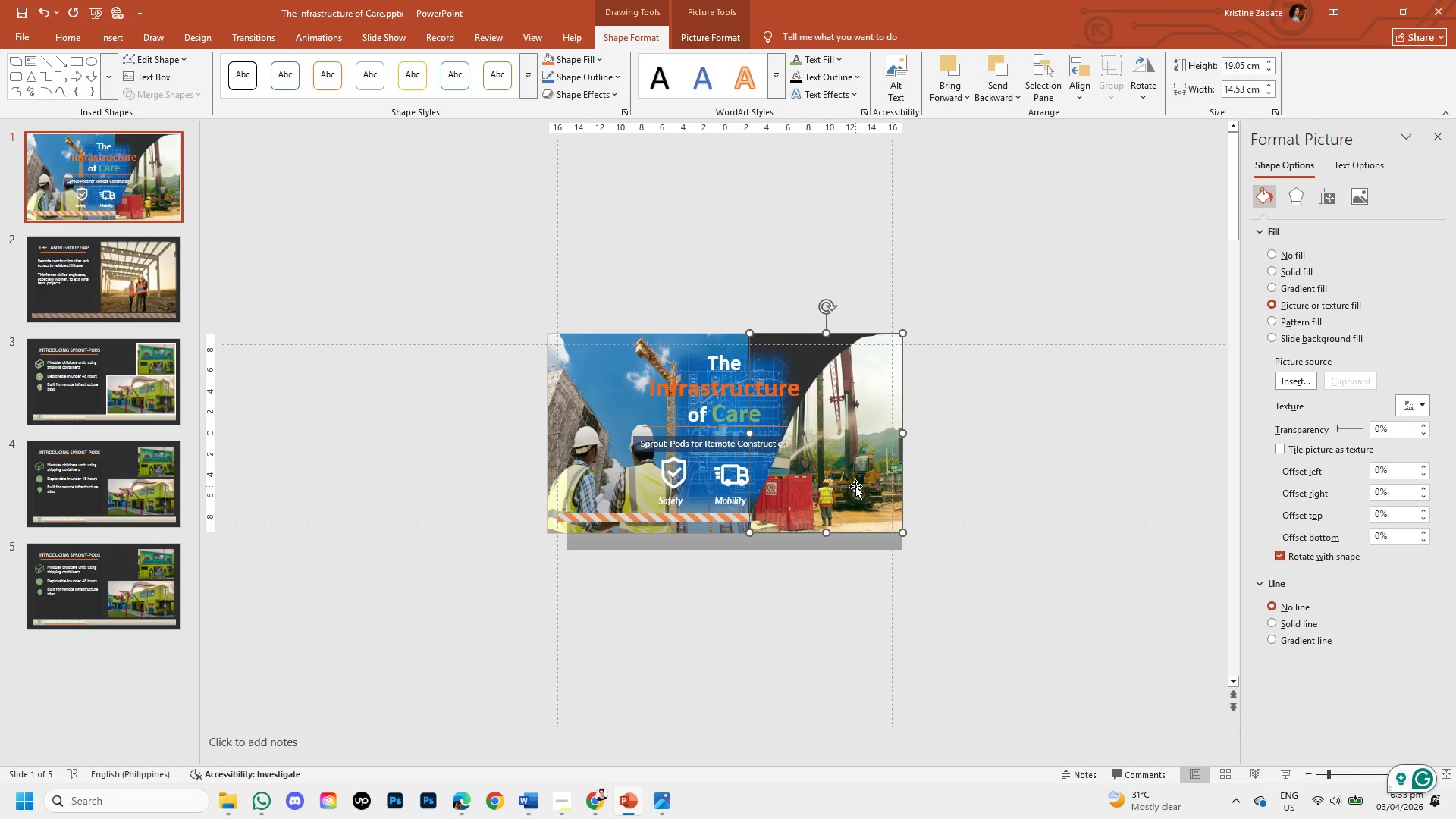 
key(Control+Z)
 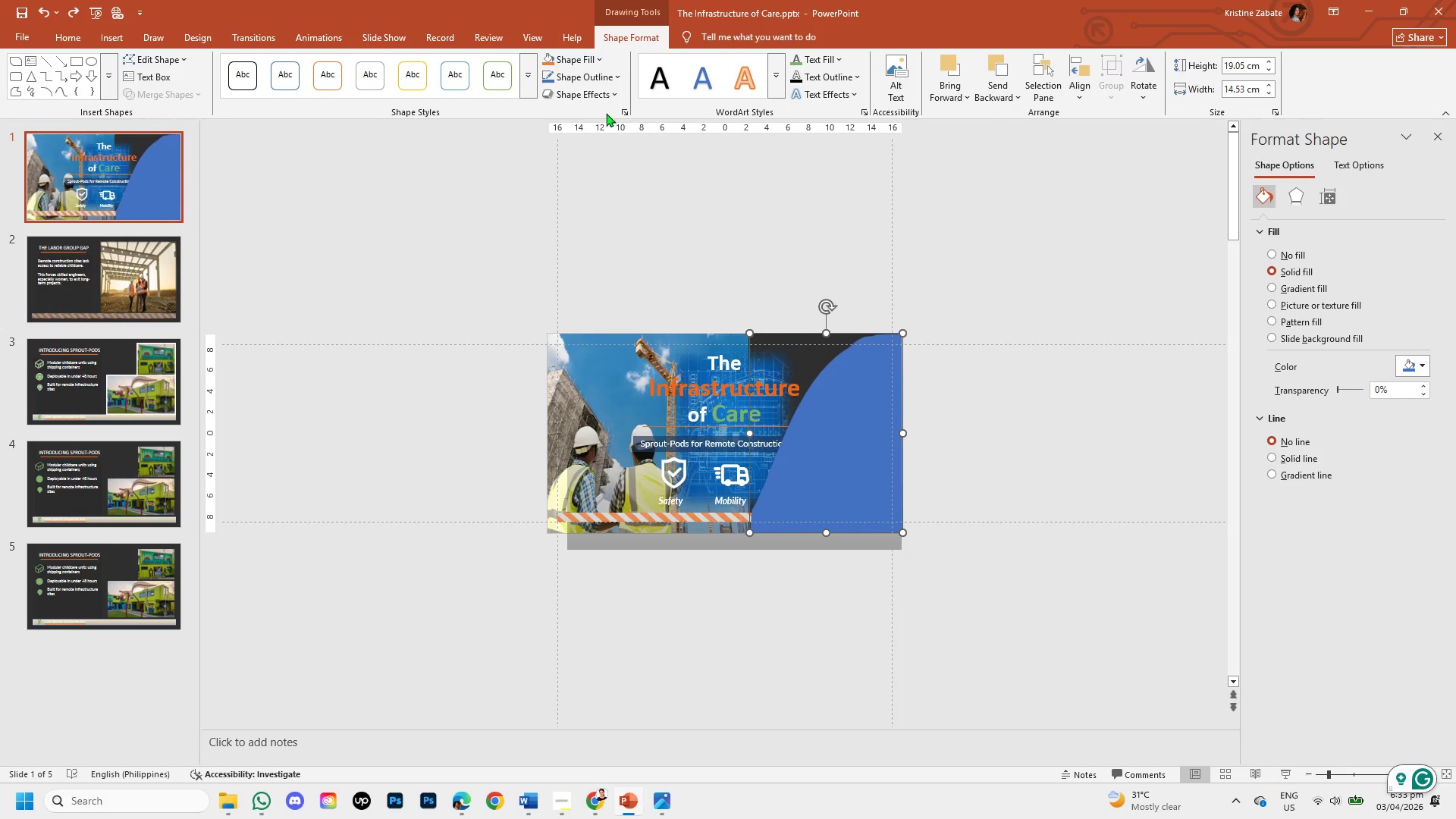 
wait(6.16)
 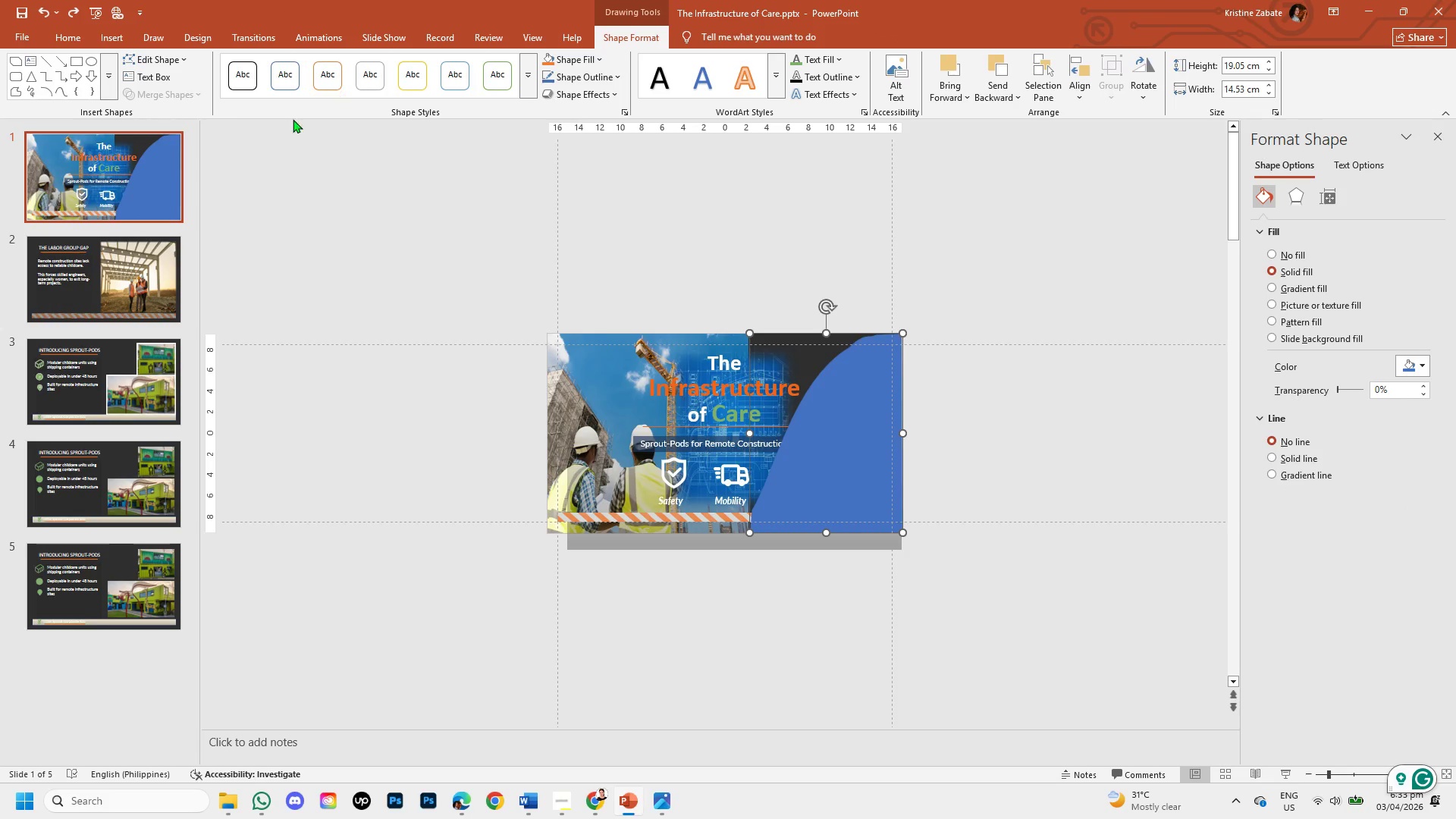 
left_click([583, 62])
 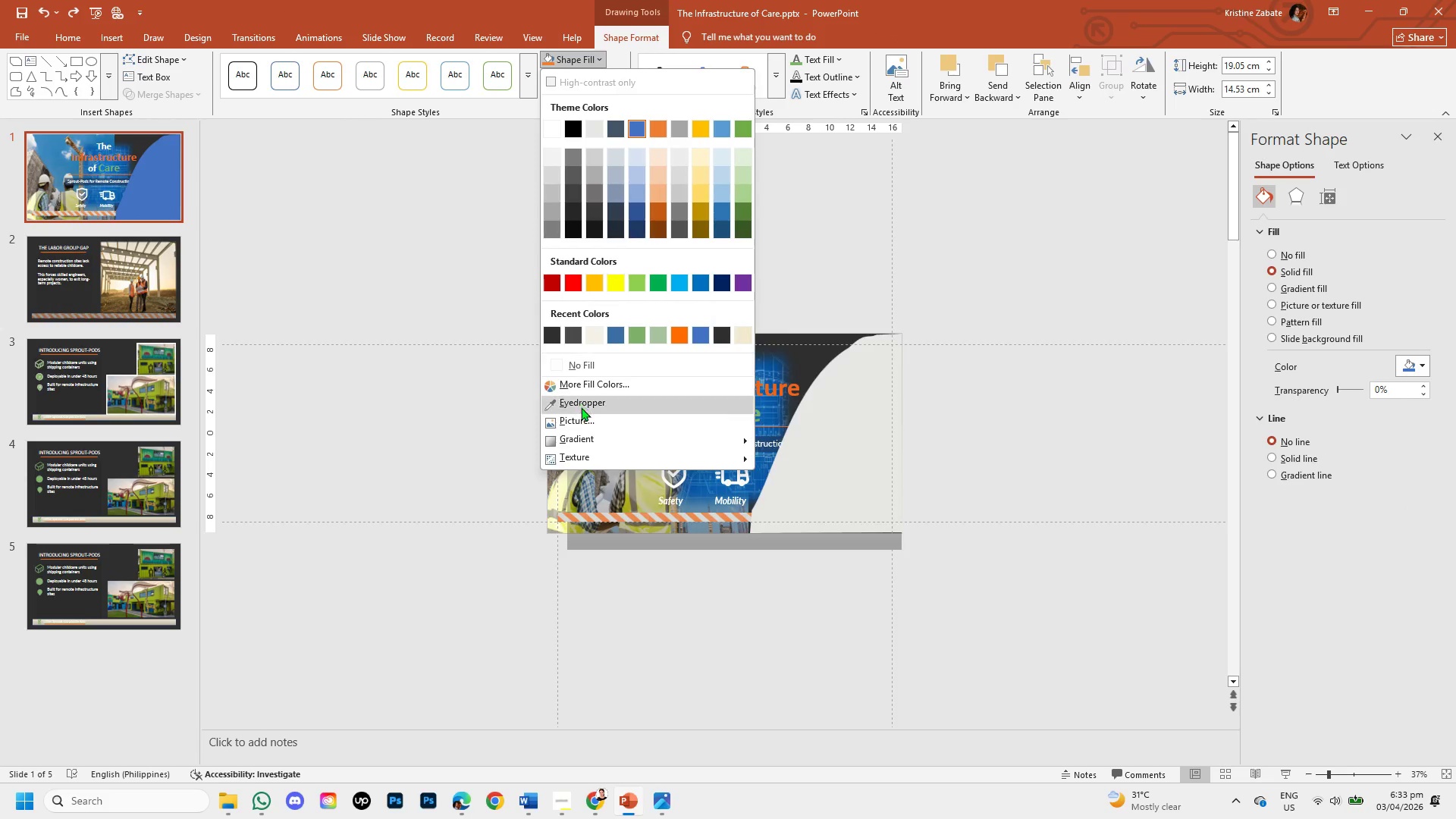 
left_click([586, 424])
 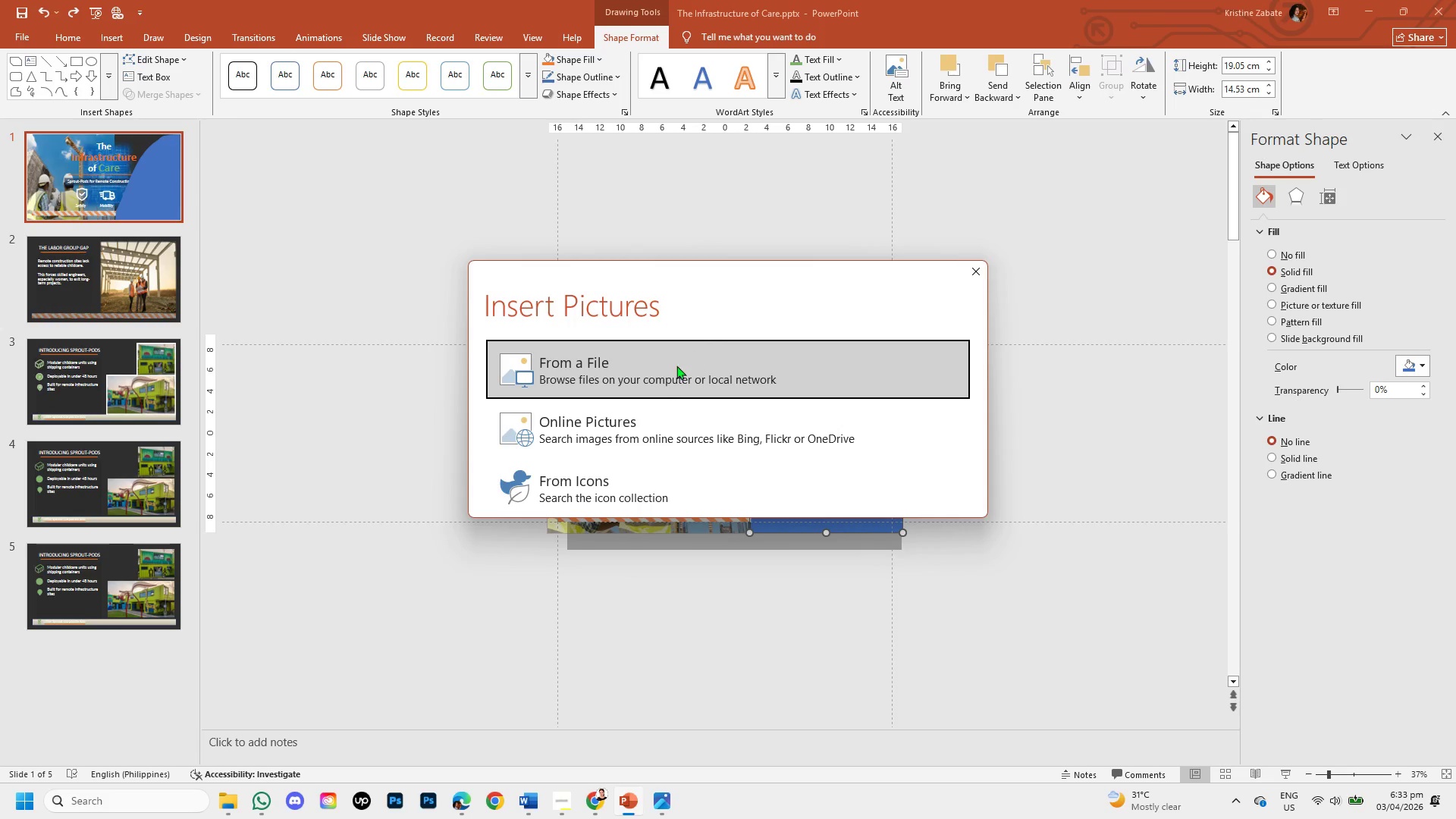 
double_click([664, 378])
 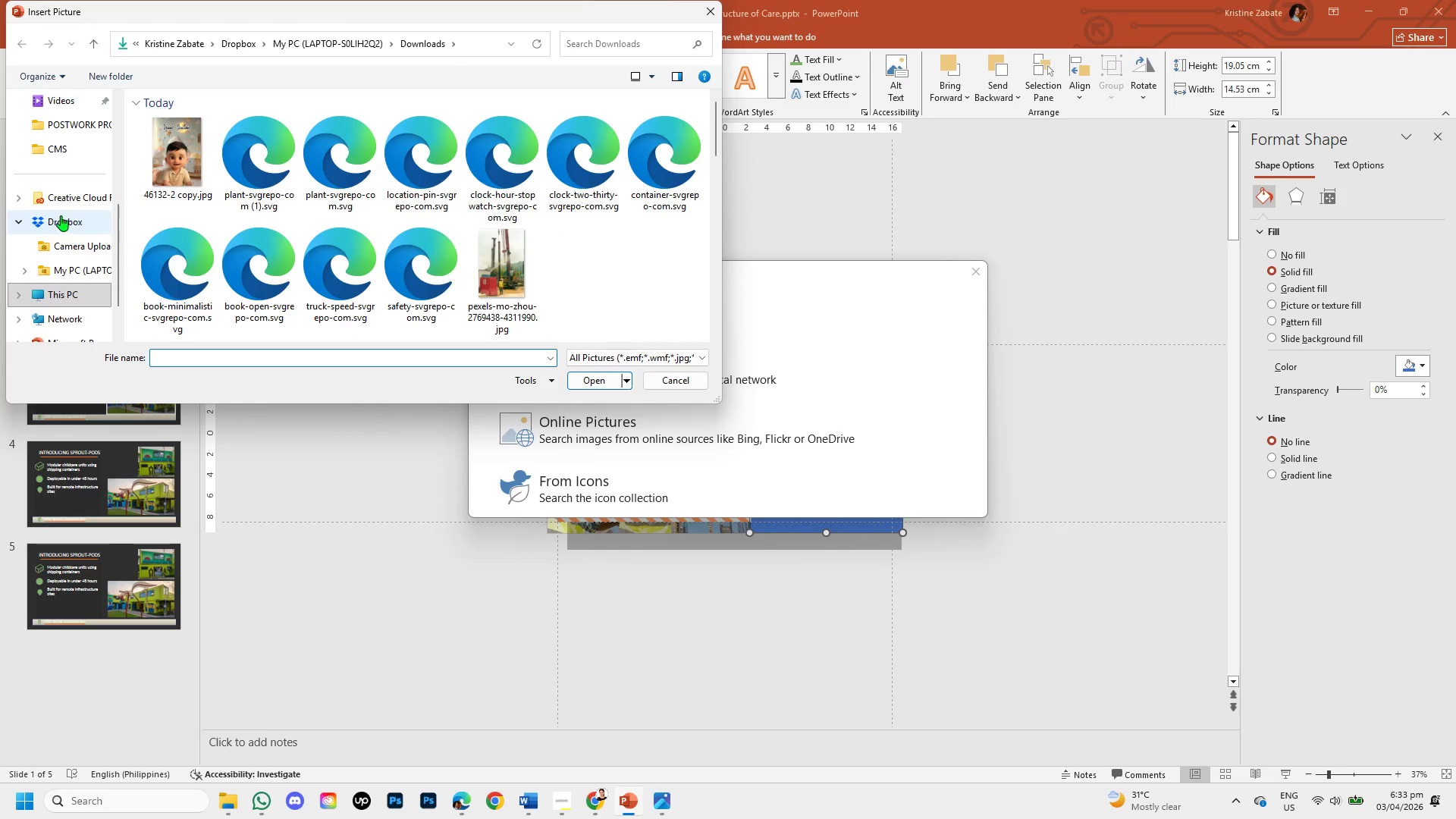 
scroll: coordinate [74, 283], scroll_direction: down, amount: 1.0
 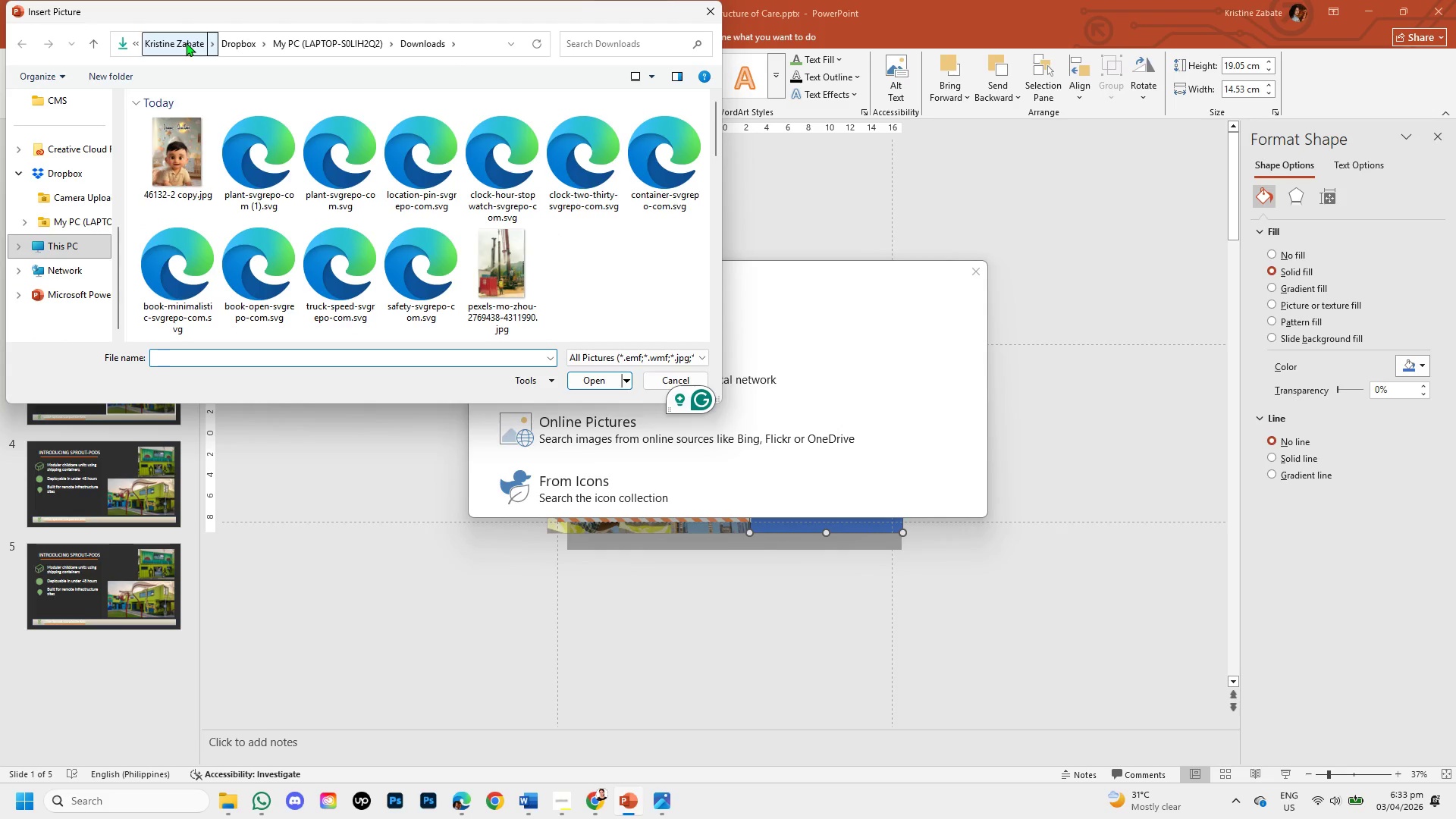 
left_click([422, 36])
 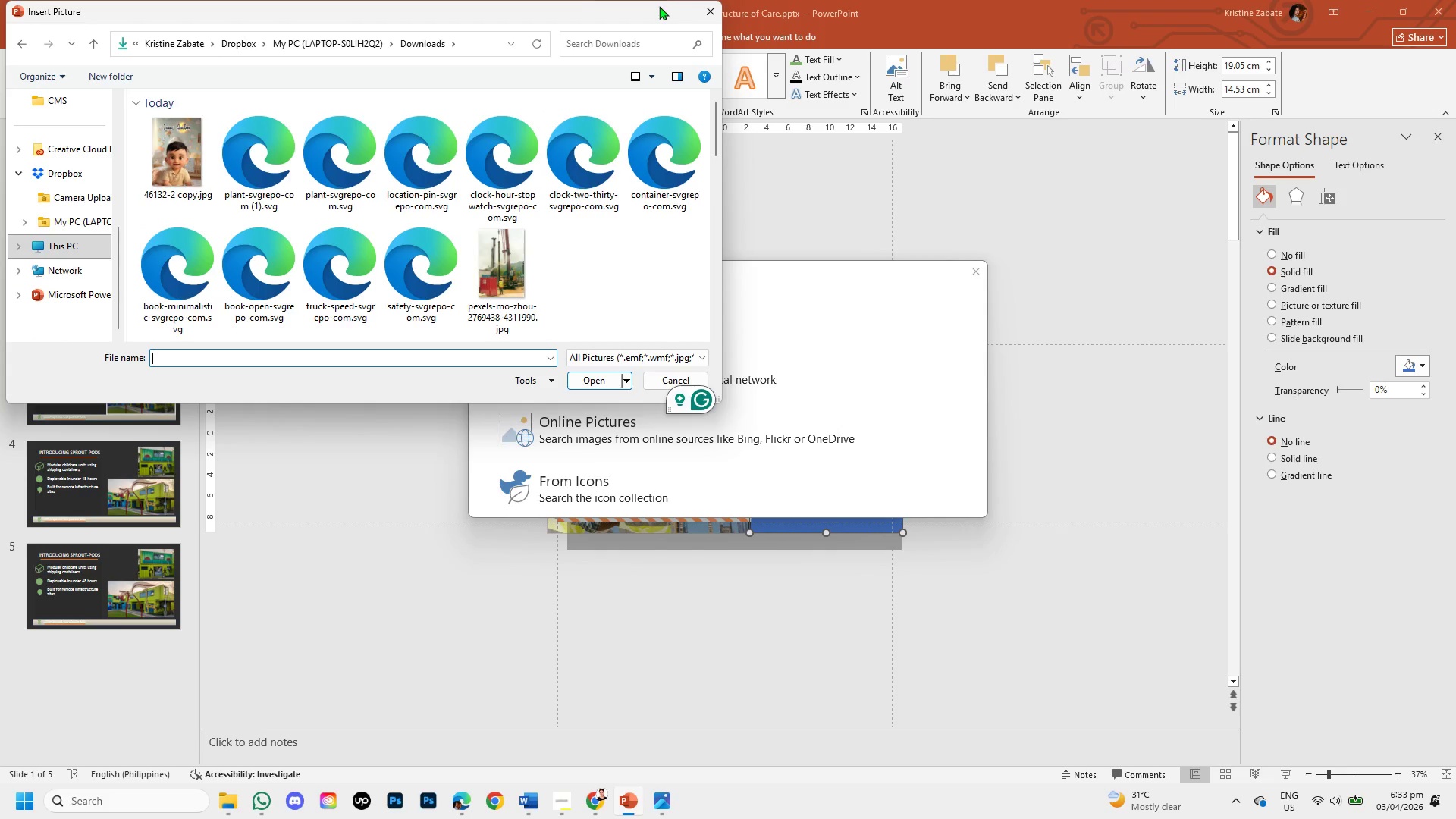 
double_click([659, 12])
 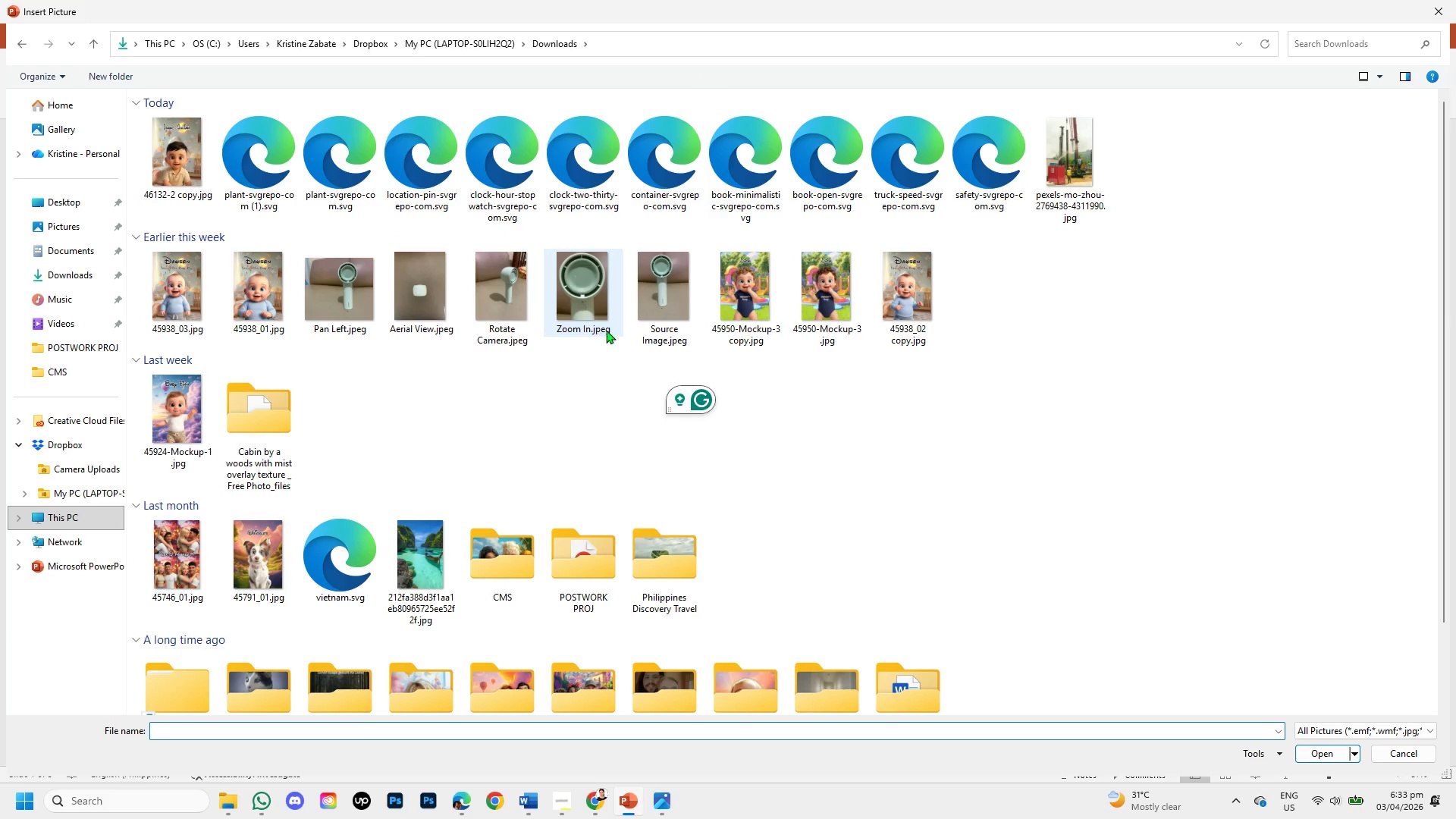 
scroll: coordinate [614, 334], scroll_direction: up, amount: 3.0
 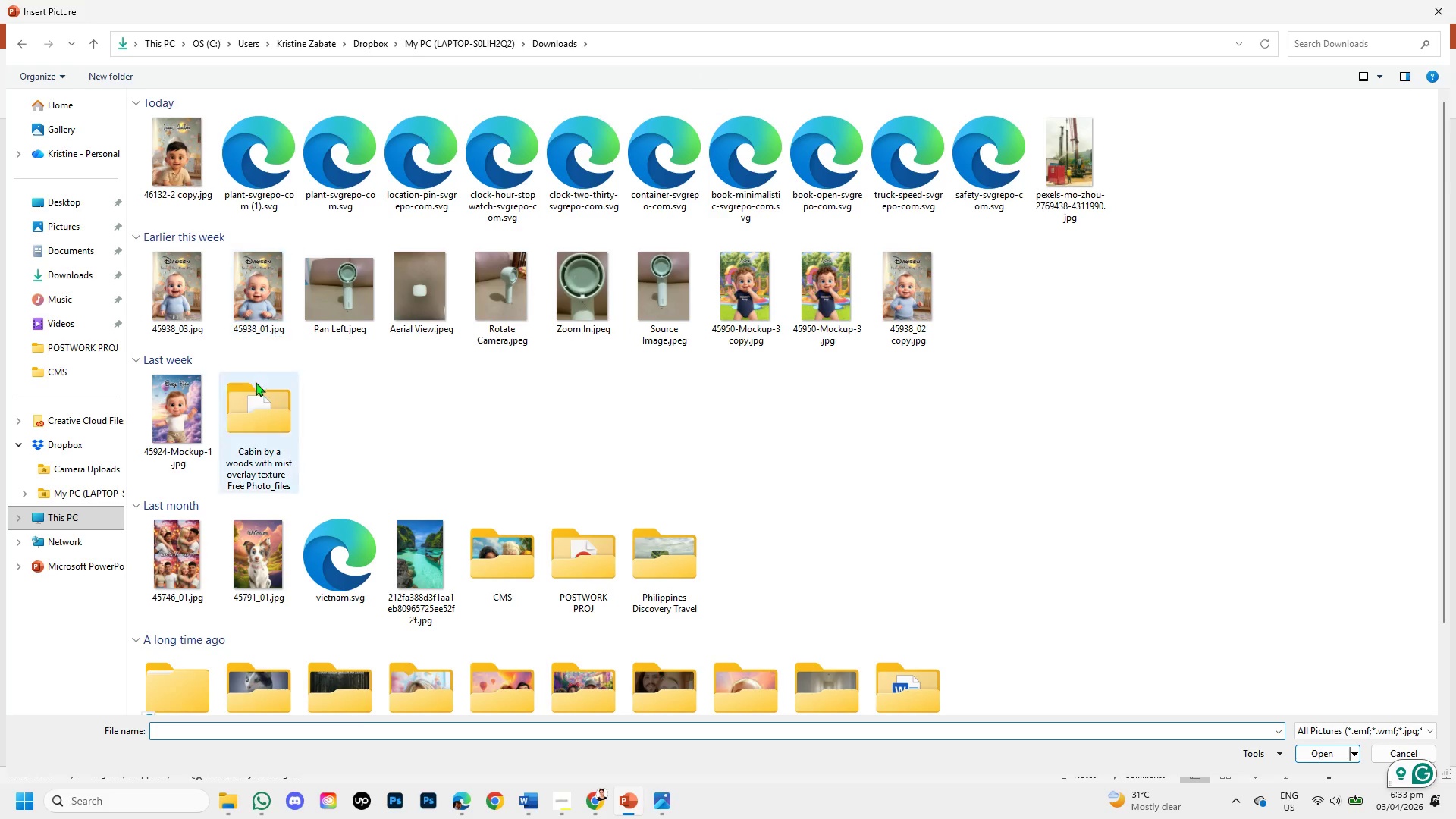 
scroll: coordinate [503, 424], scroll_direction: down, amount: 1.0
 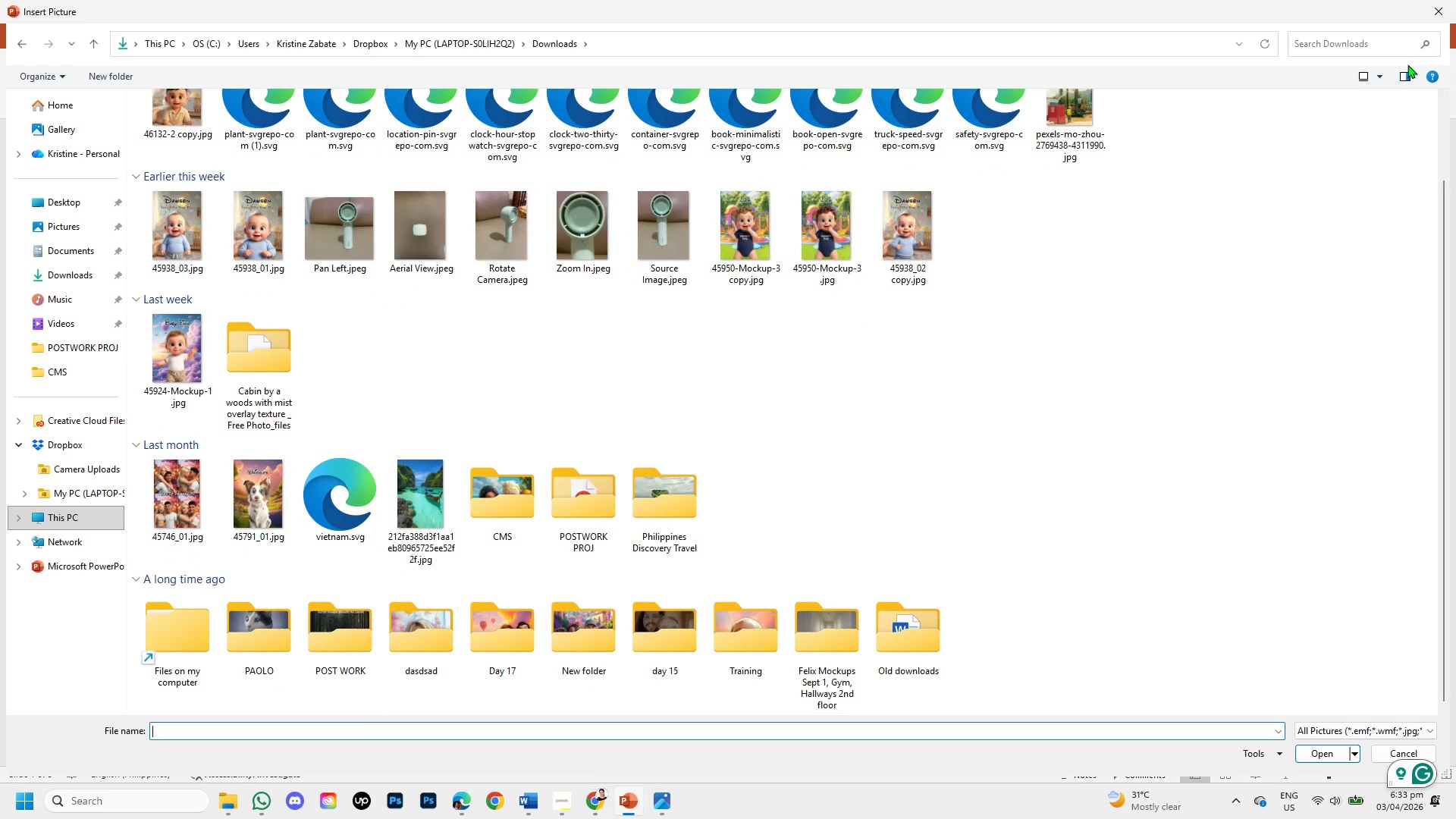 
left_click([1444, 0])
 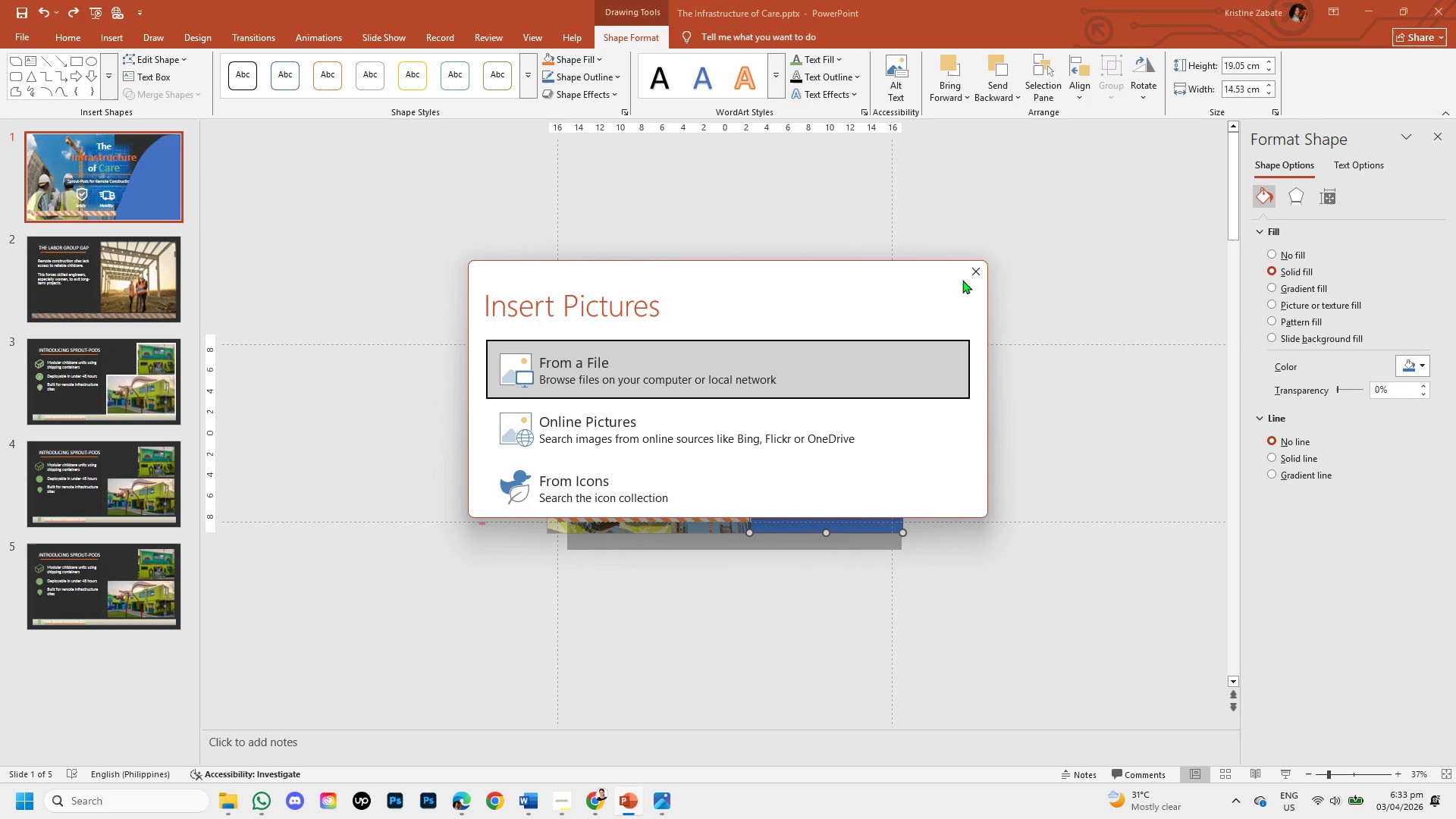 
left_click([987, 270])
 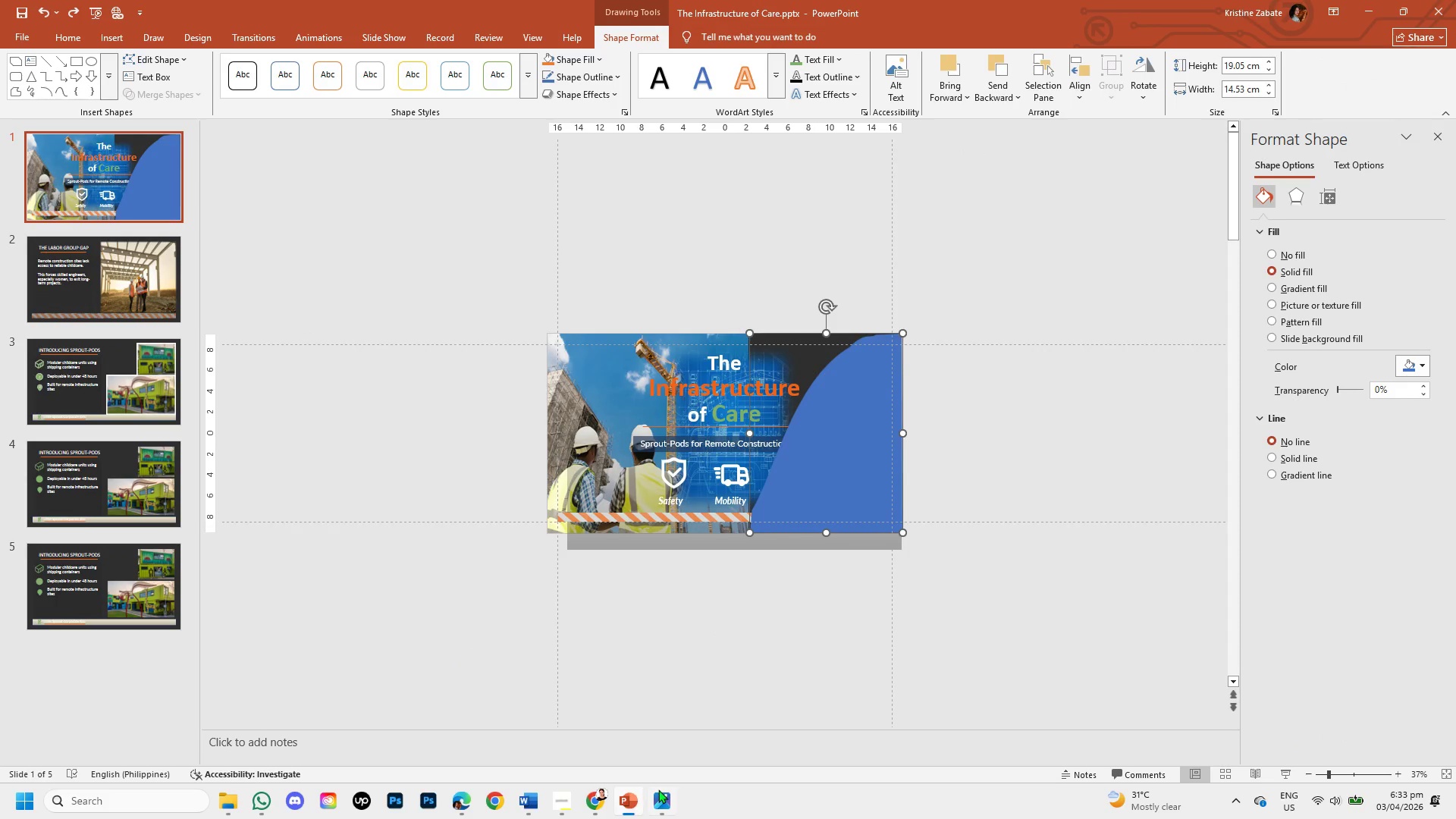 
left_click([668, 805])
 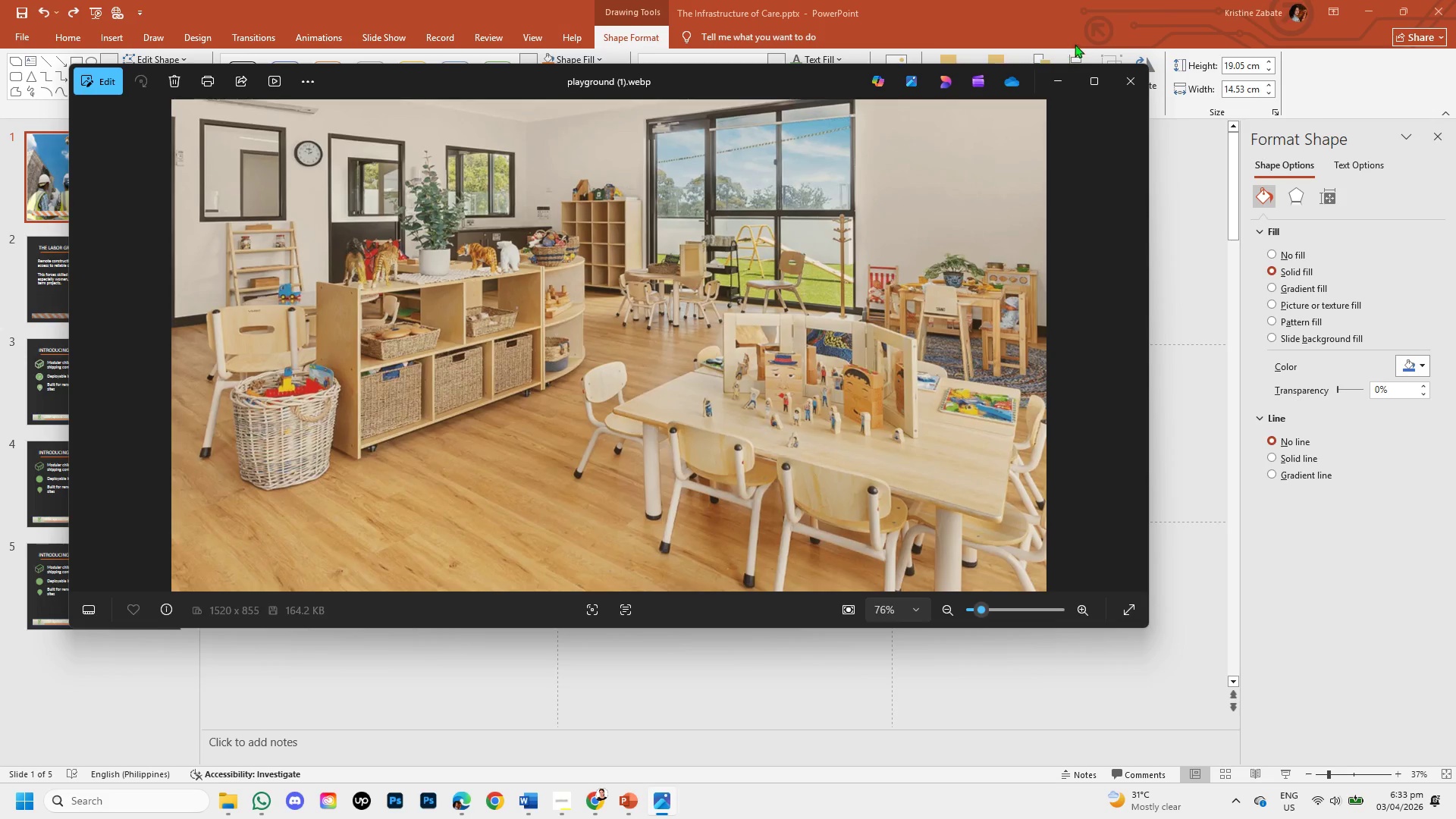 
left_click([1097, 88])
 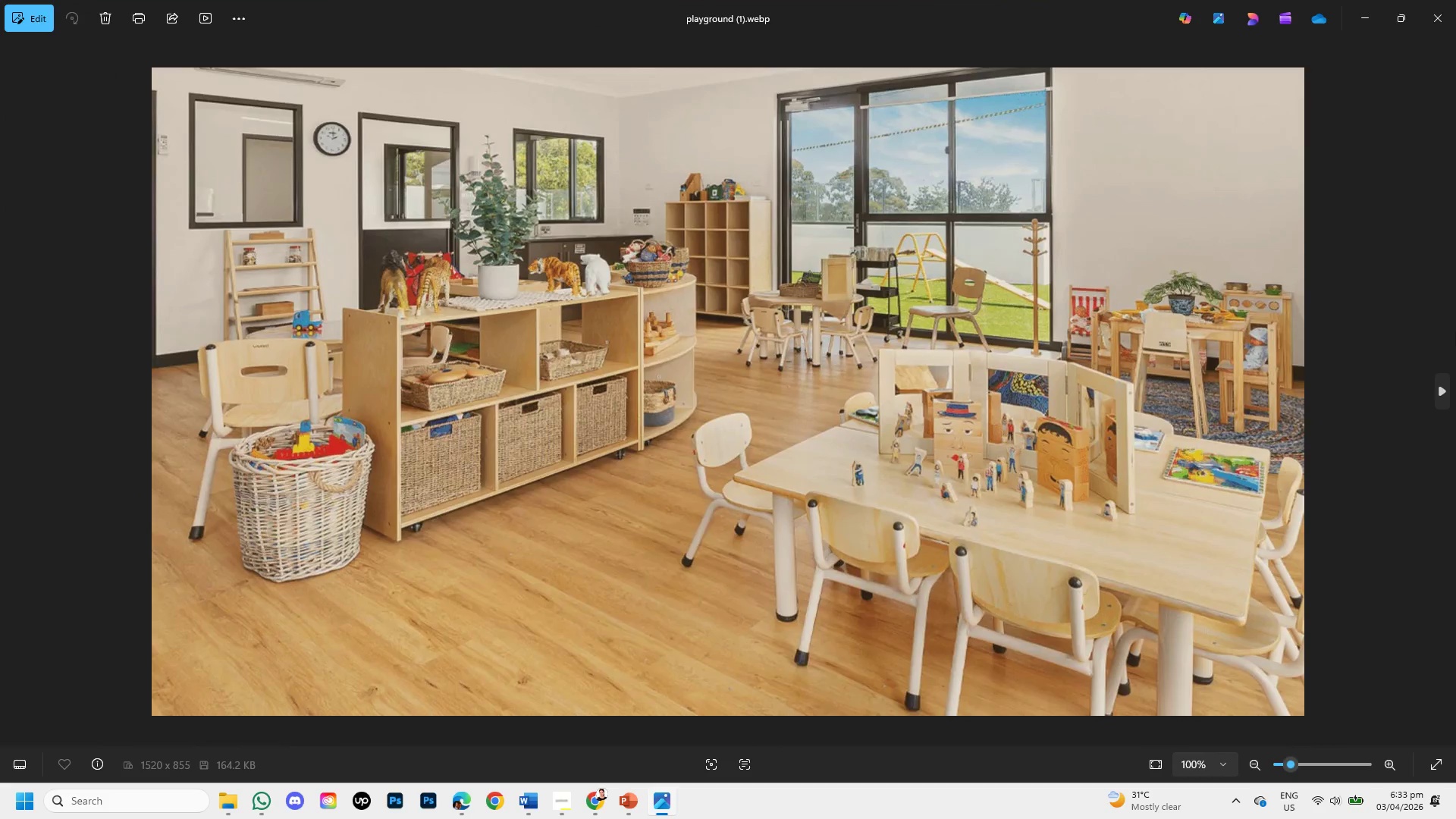 
hold_key(key=MetaLeft, duration=1.08)
 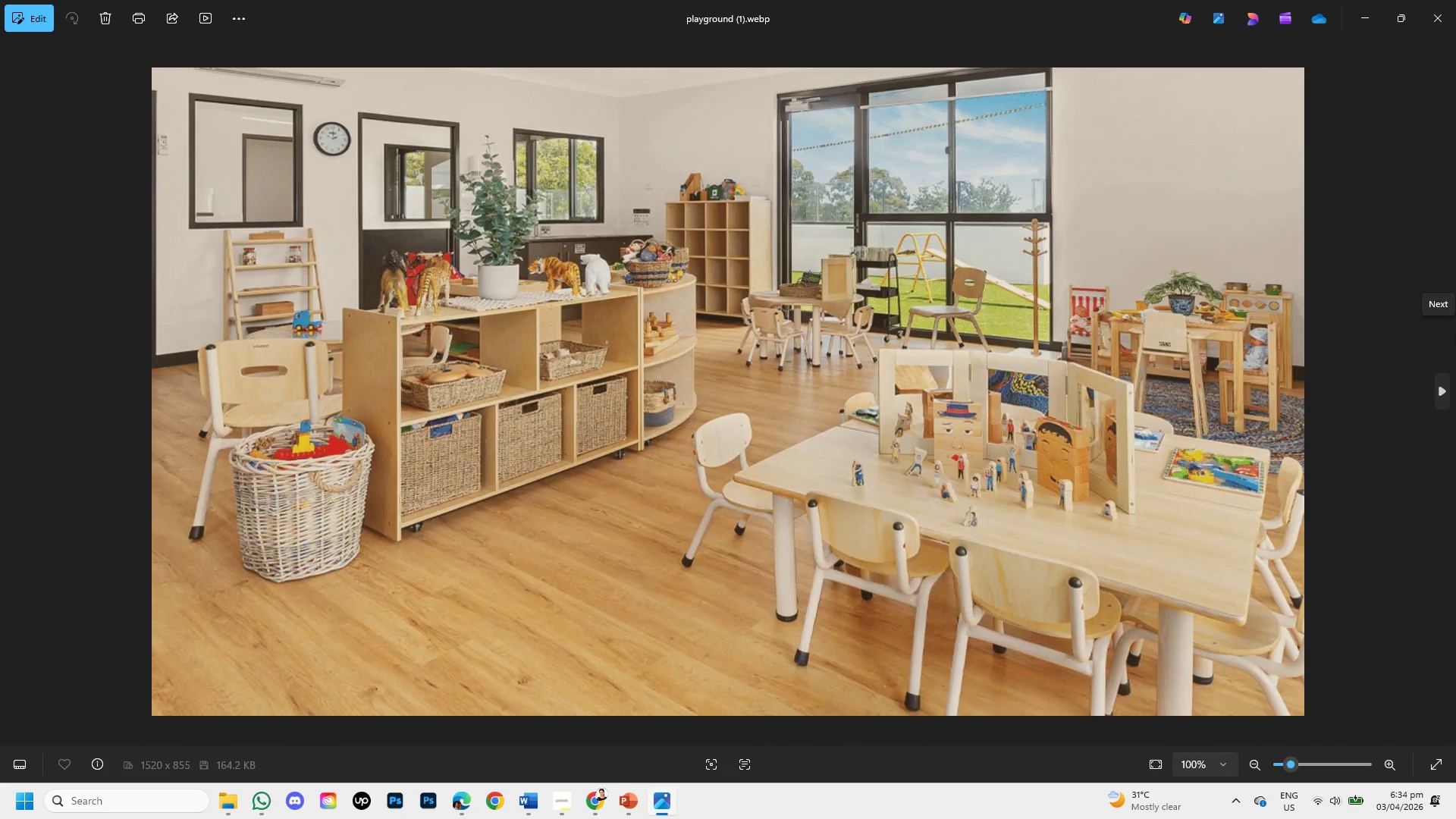 
hold_key(key=ShiftLeft, duration=0.7)
 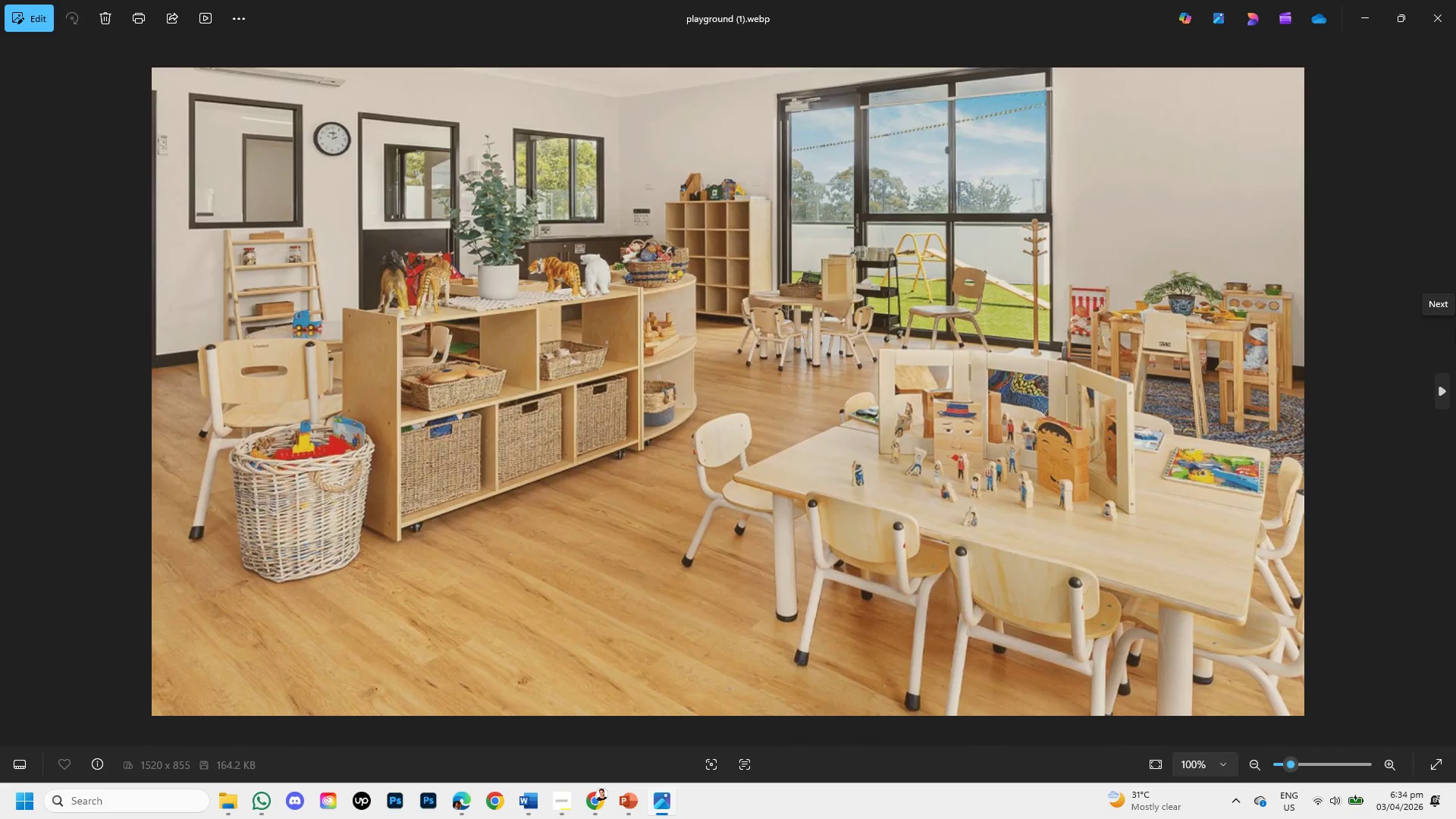 
hold_key(key=S, duration=0.34)
 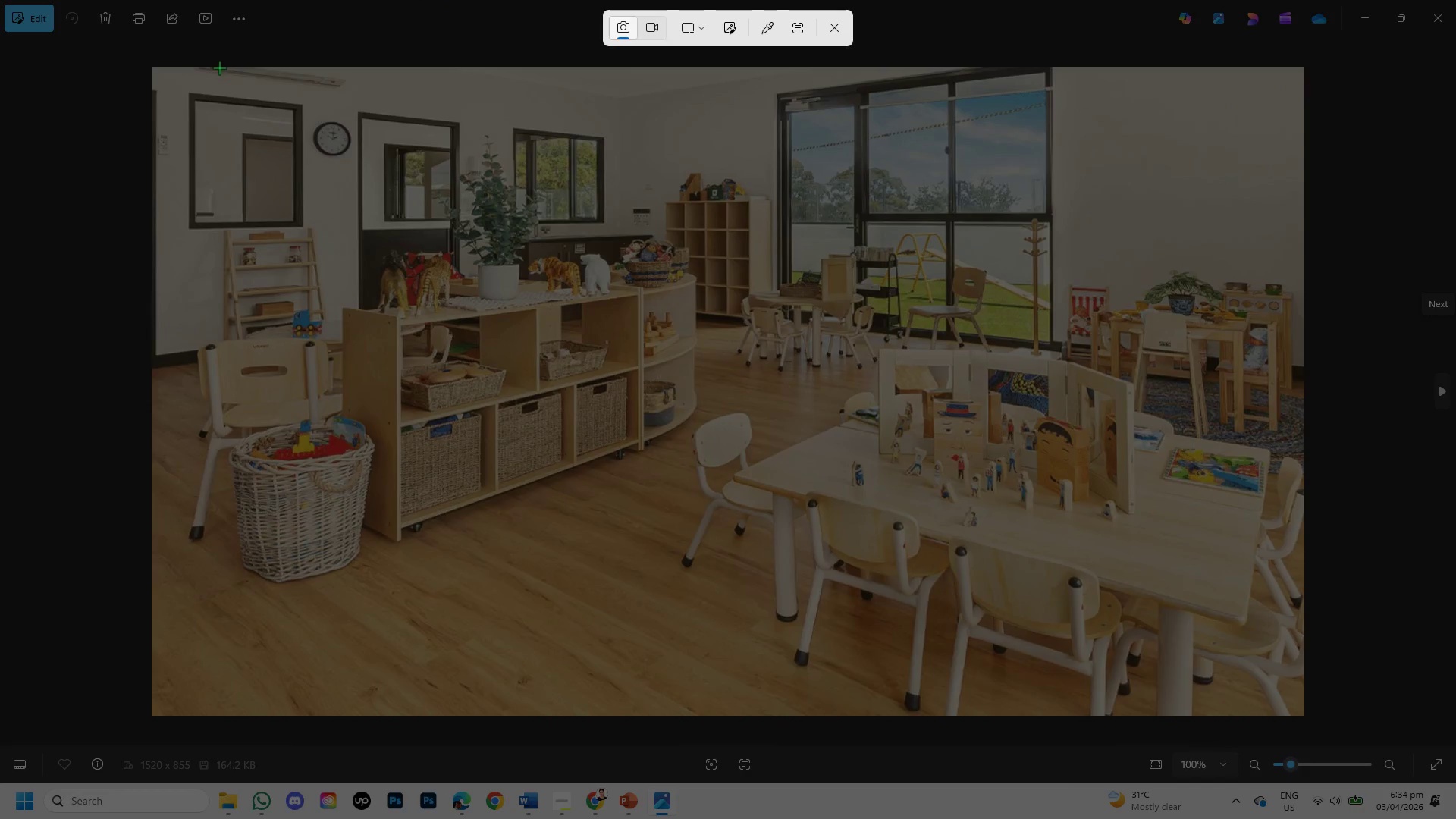 
left_click_drag(start_coordinate=[165, 75], to_coordinate=[1292, 708])
 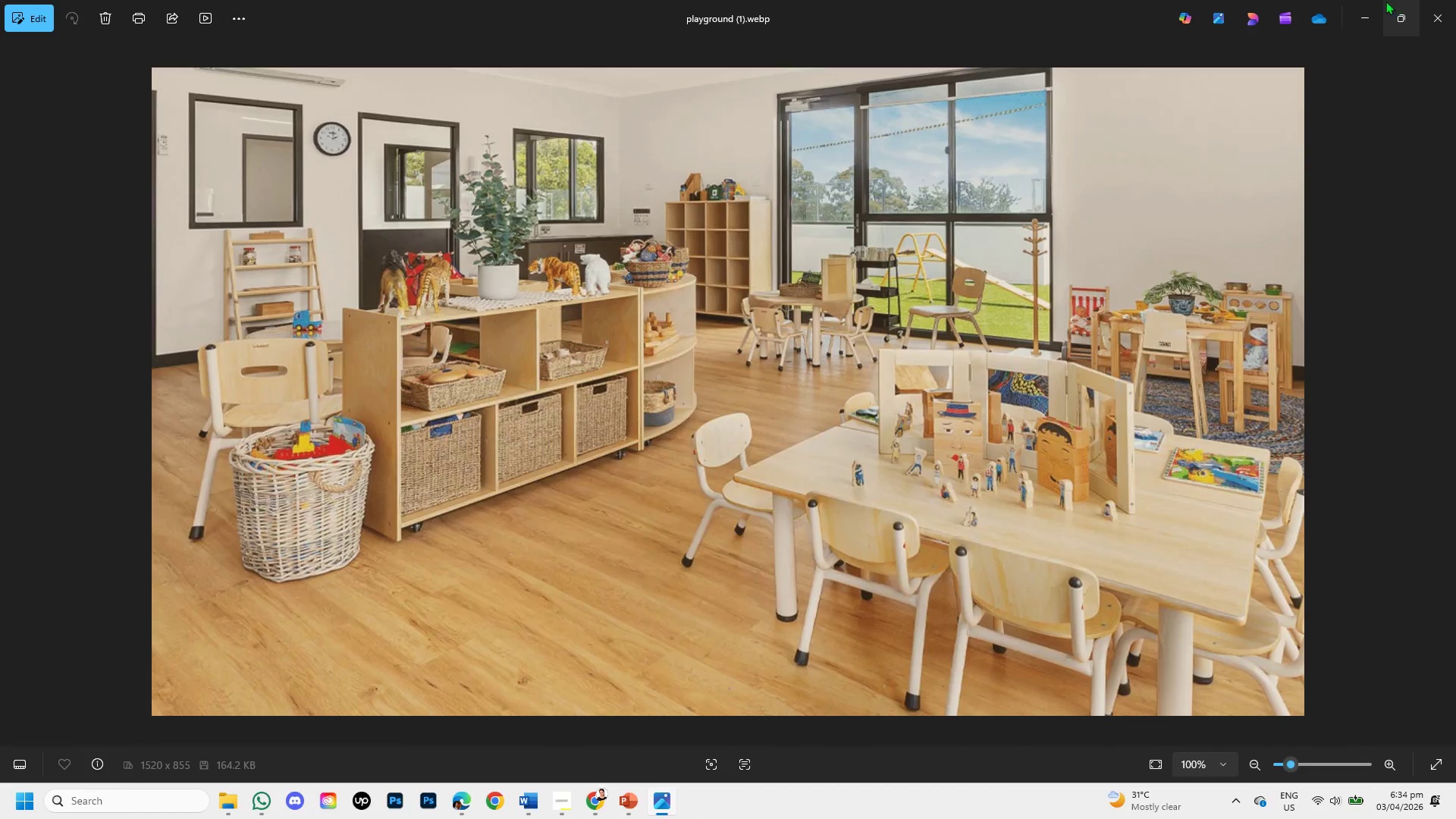 
scroll: coordinate [907, 338], scroll_direction: up, amount: 17.0
 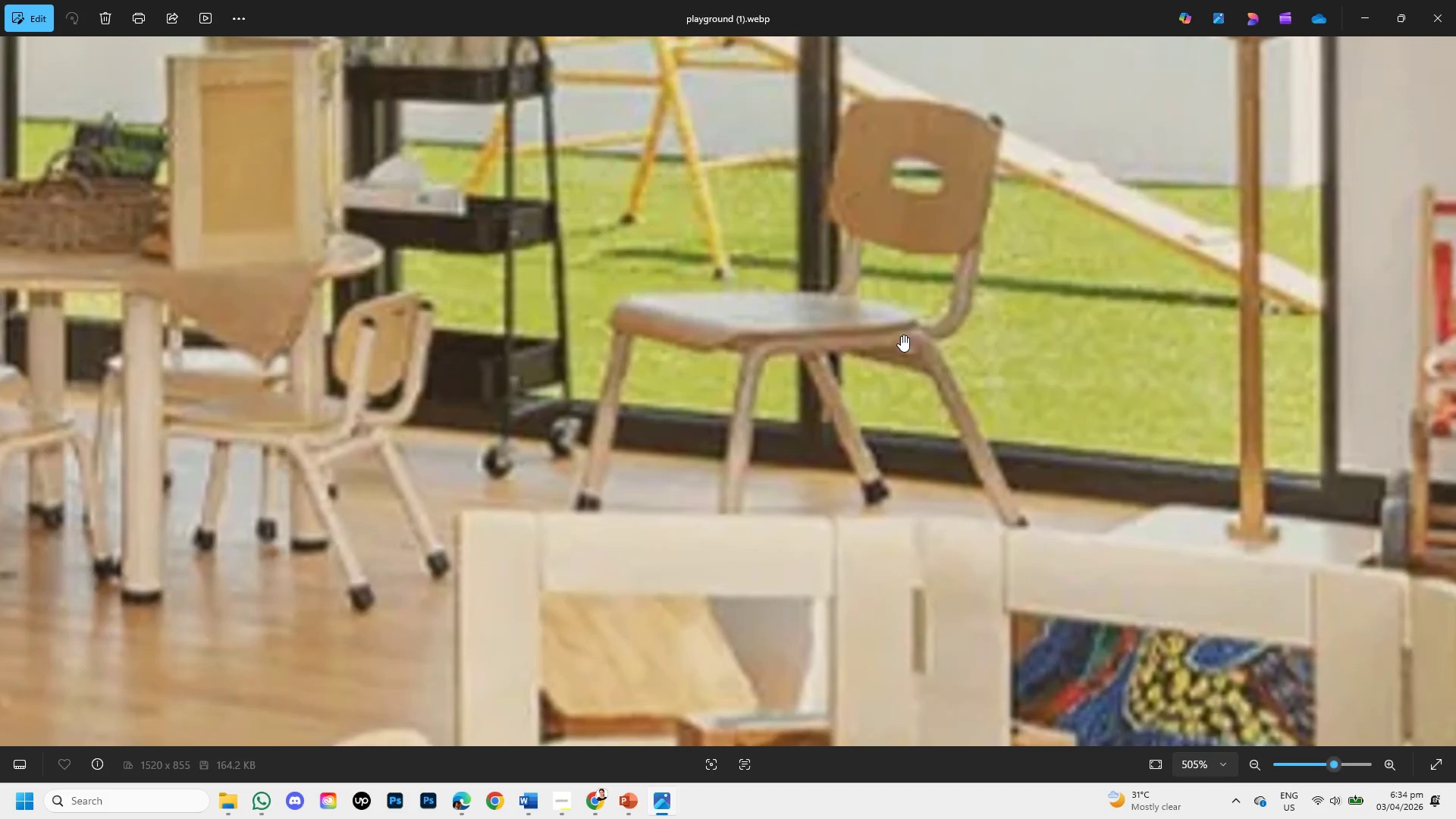 
scroll: coordinate [908, 320], scroll_direction: down, amount: 13.0
 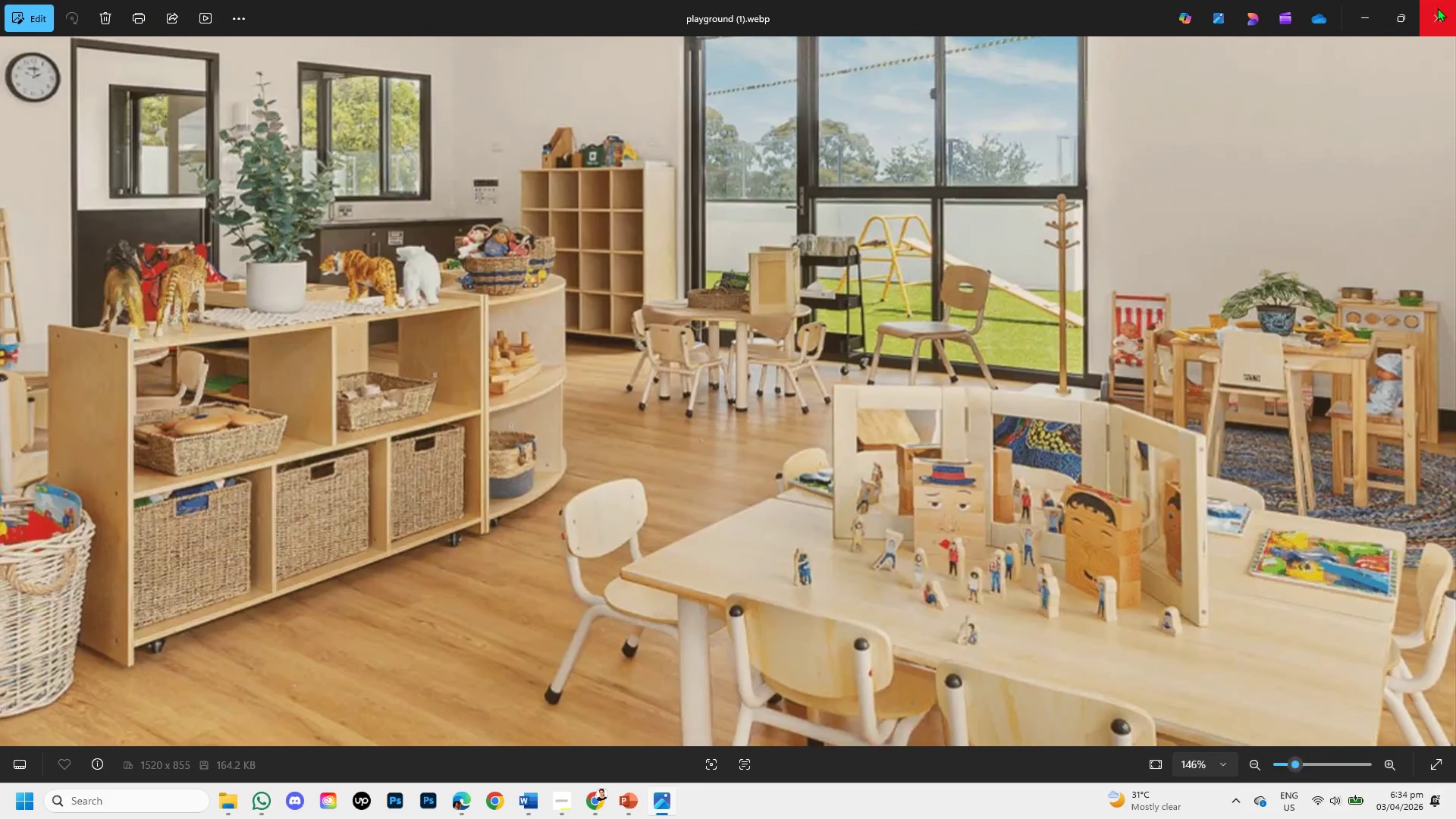 
left_click([1437, 8])
 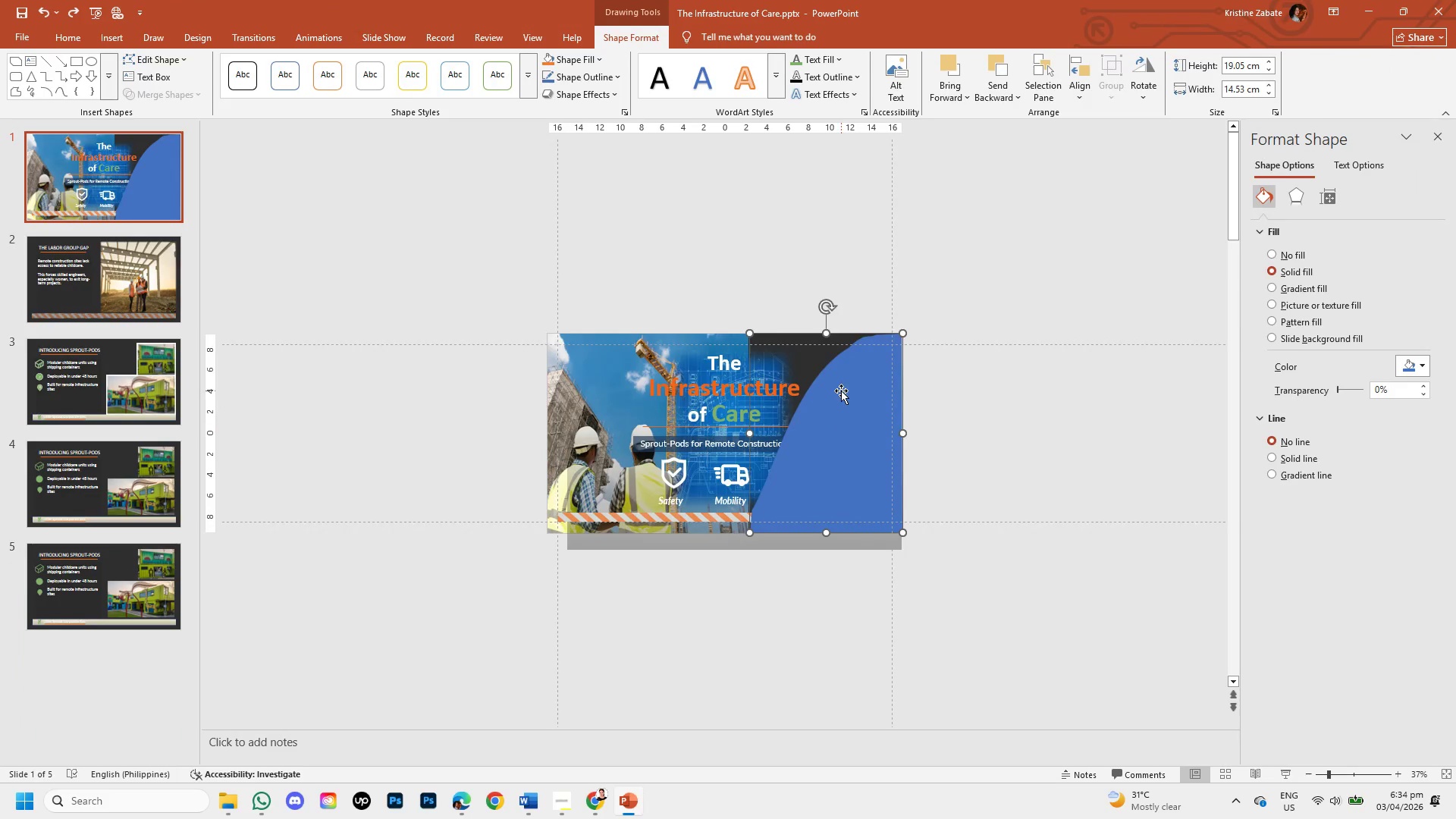 
right_click([828, 425])
 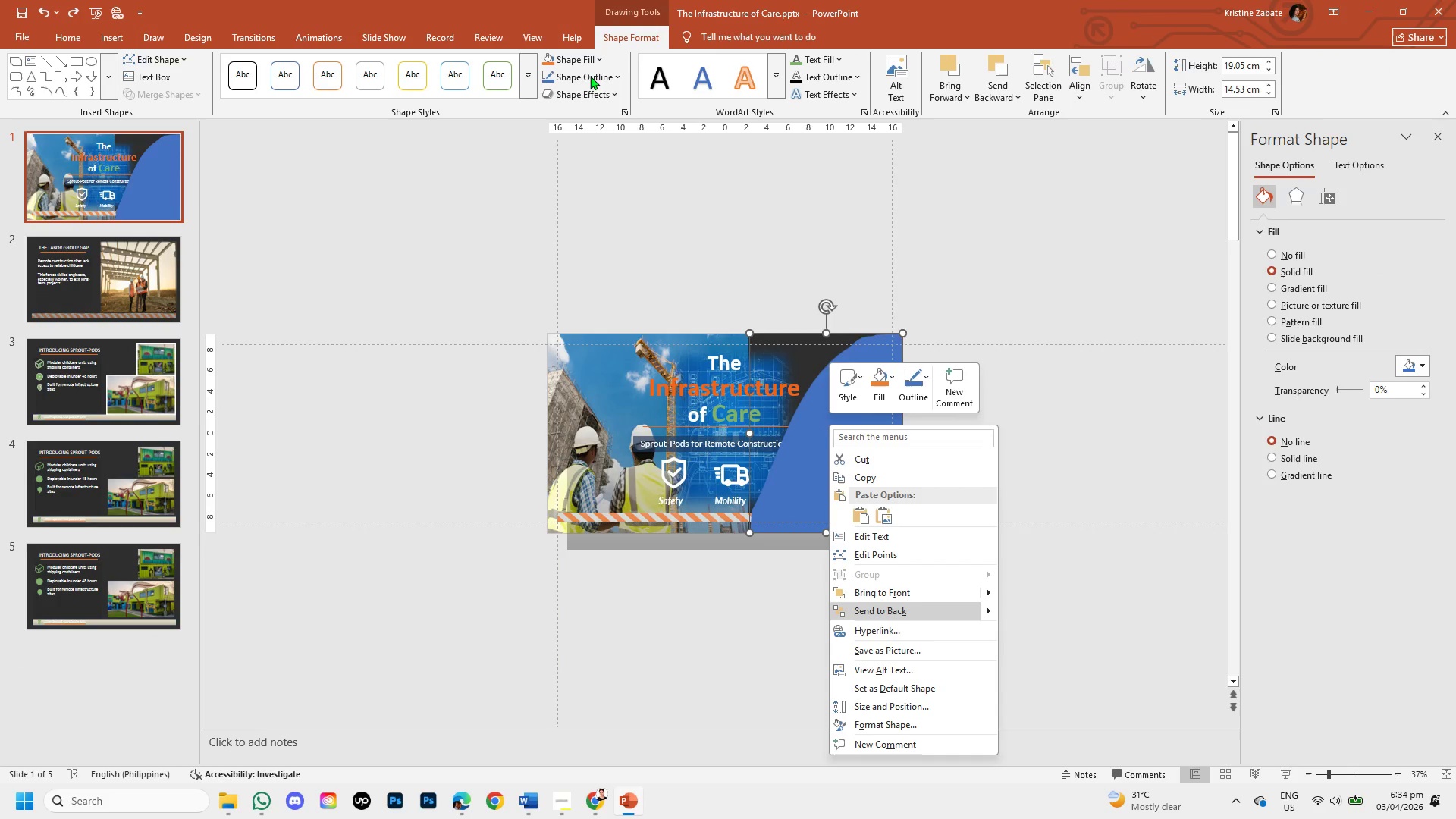 
left_click([582, 54])
 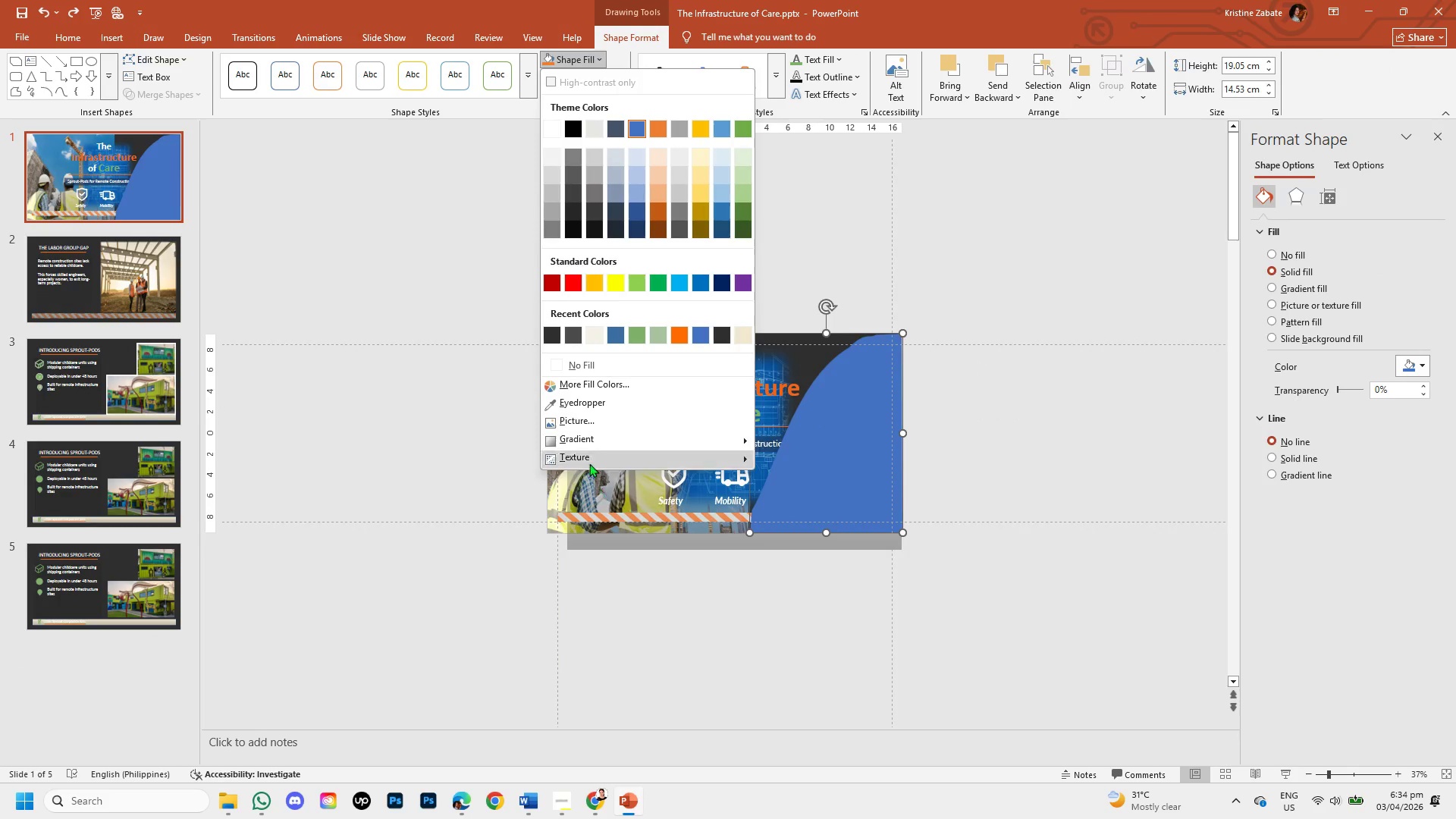 
left_click([586, 431])
 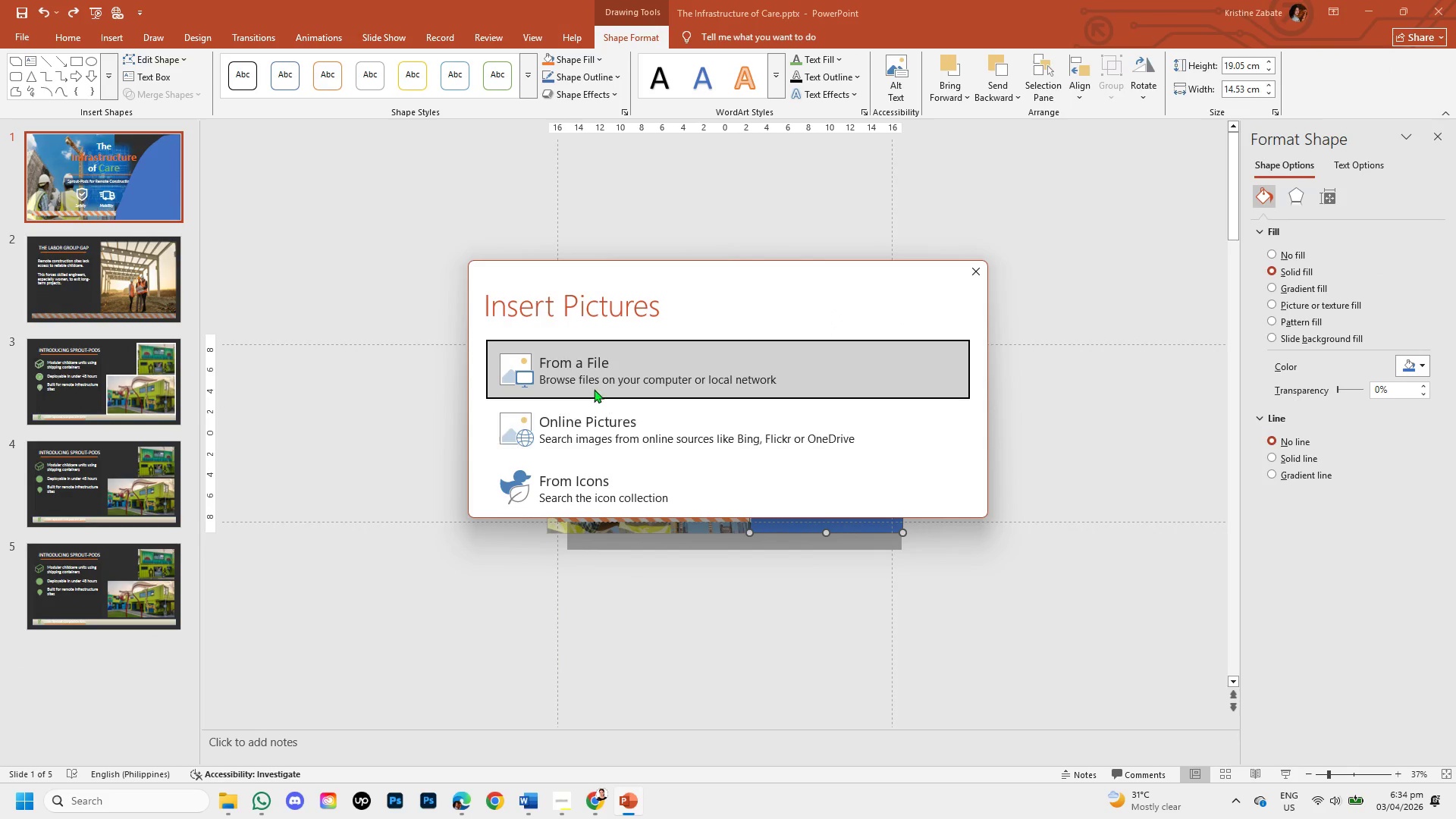 
double_click([596, 382])
 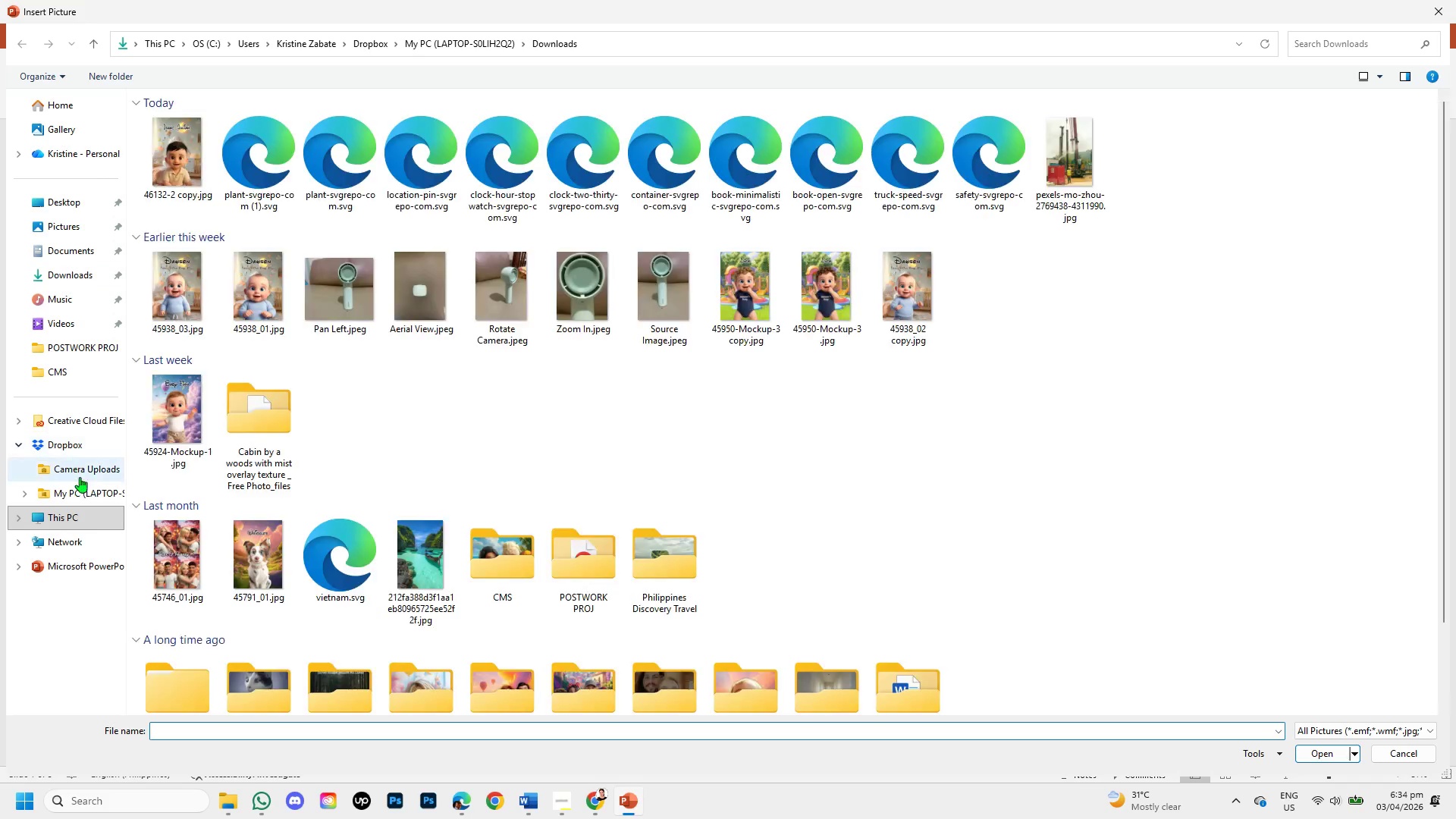 
scroll: coordinate [74, 477], scroll_direction: down, amount: 1.0
 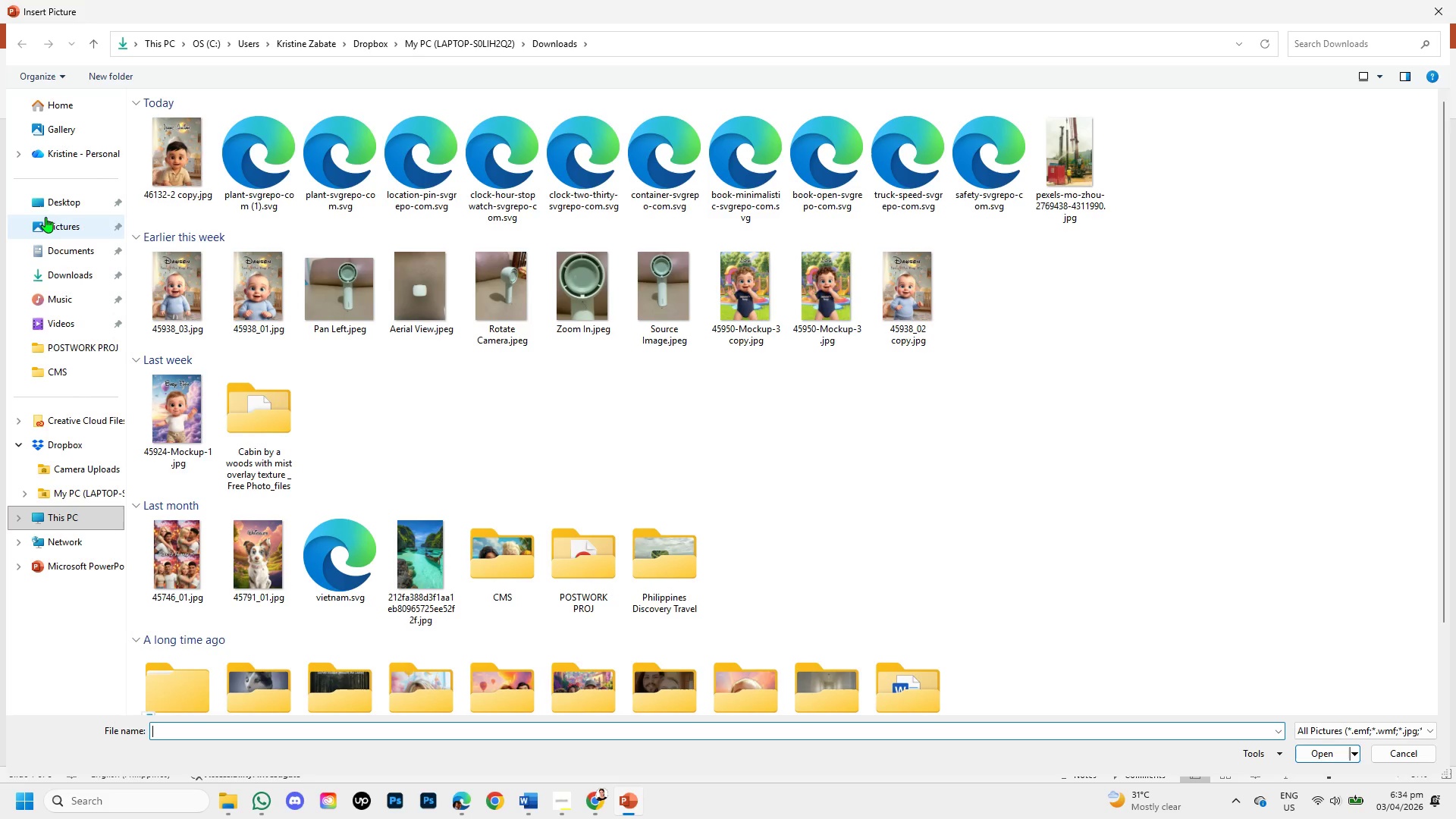 
left_click([47, 221])
 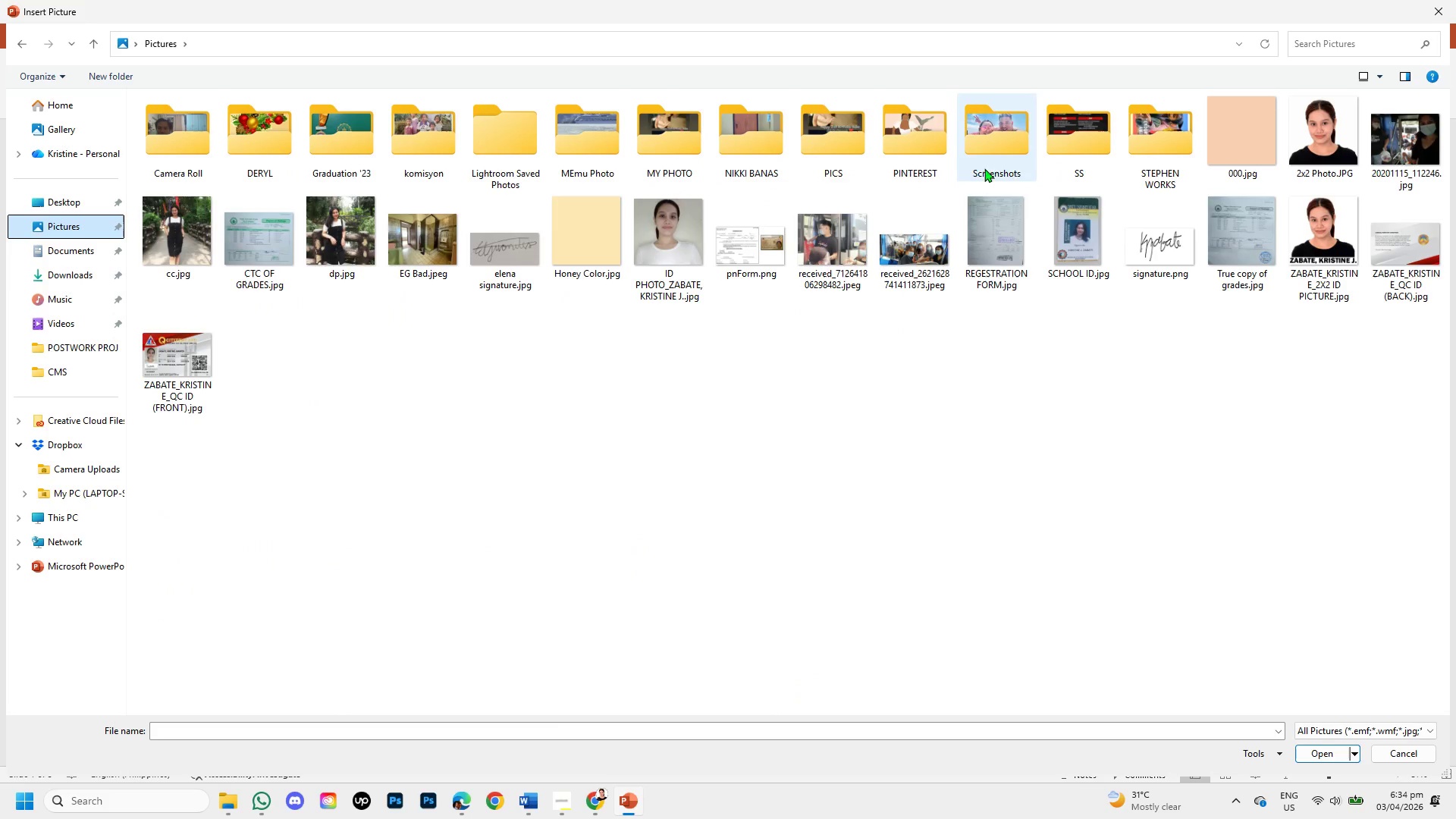 
double_click([1003, 133])
 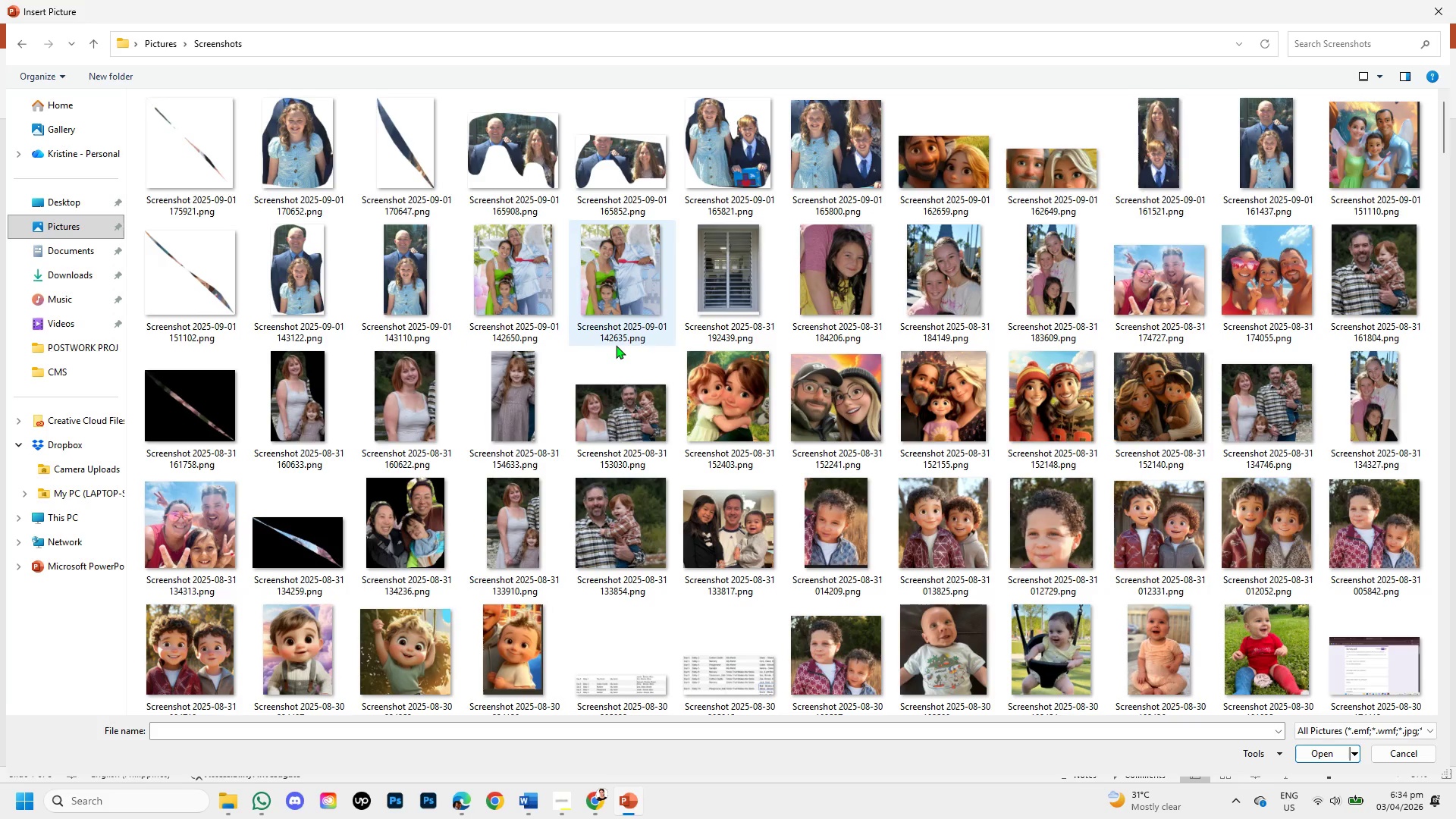 
scroll: coordinate [328, 206], scroll_direction: up, amount: 8.0
 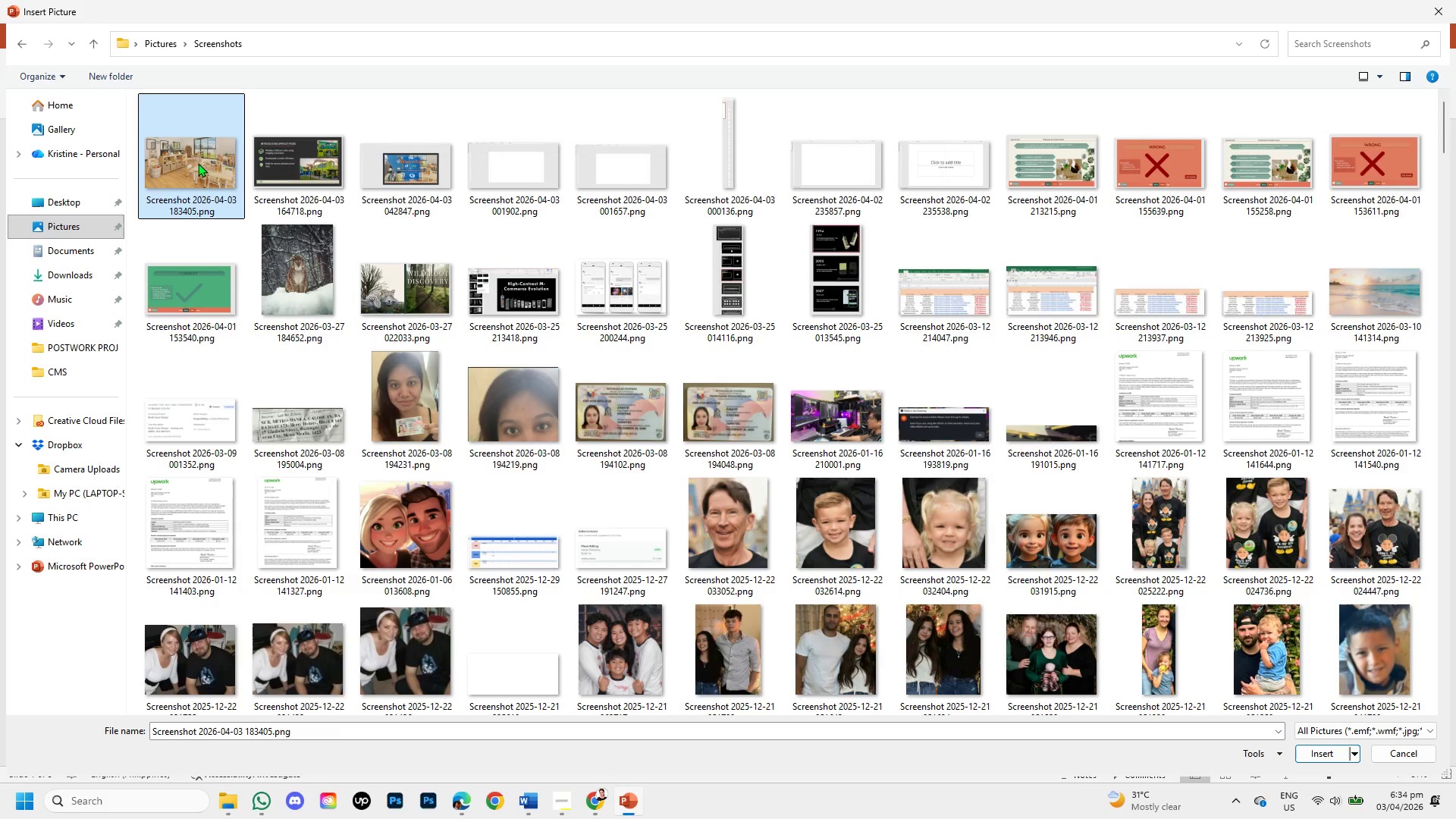 
double_click([198, 163])
 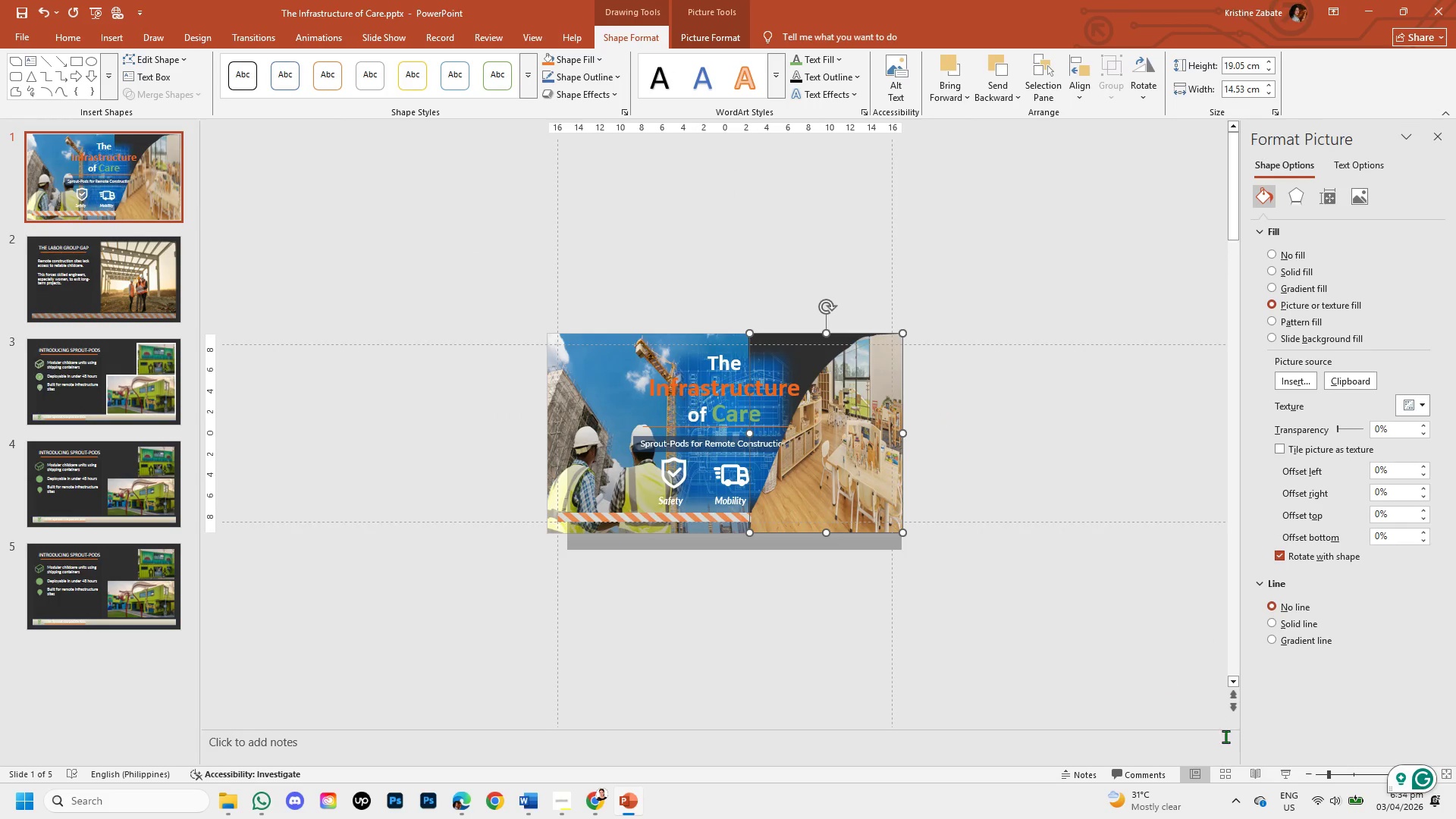 
wait(5.19)
 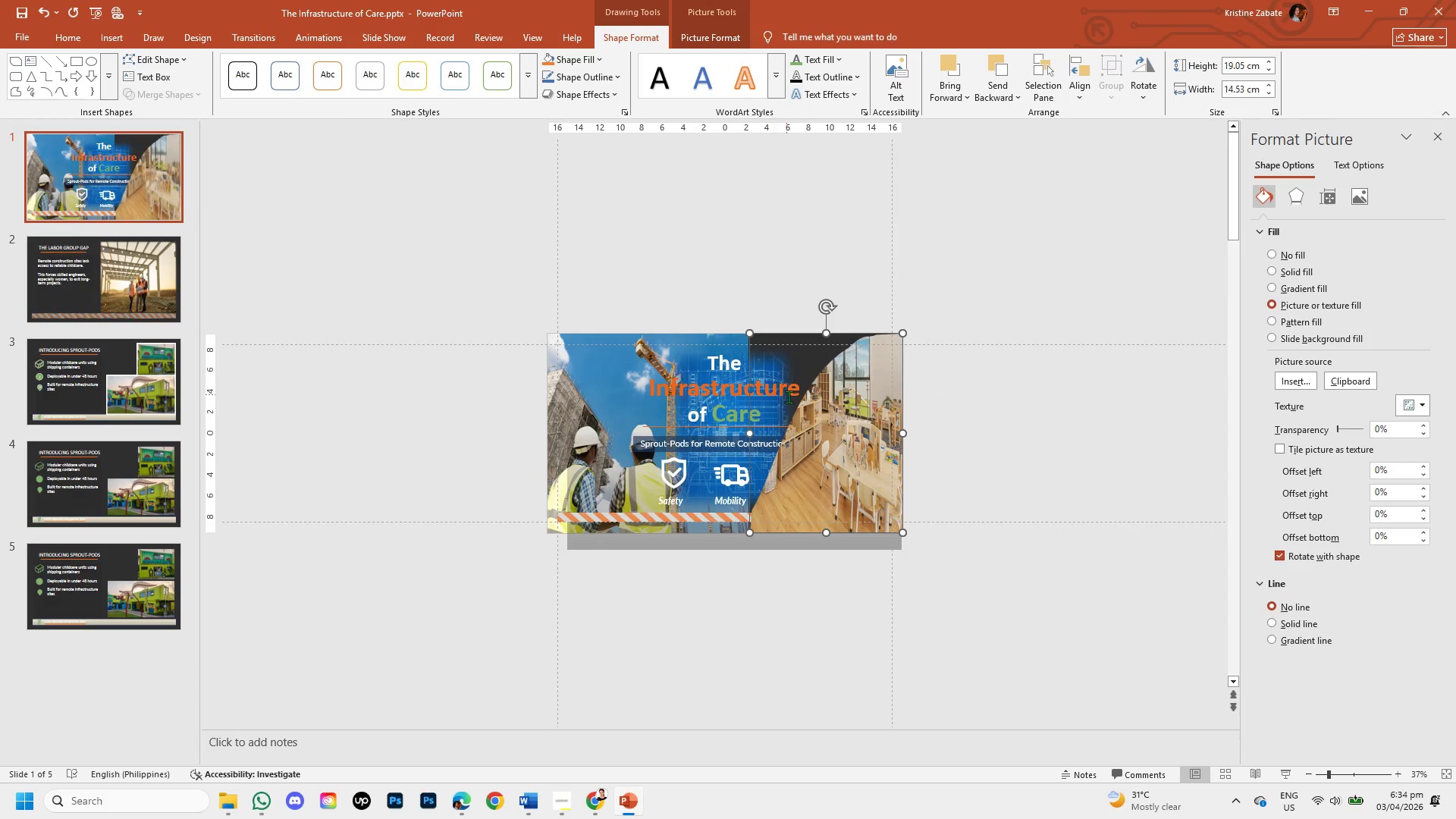 
left_click([1359, 772])
 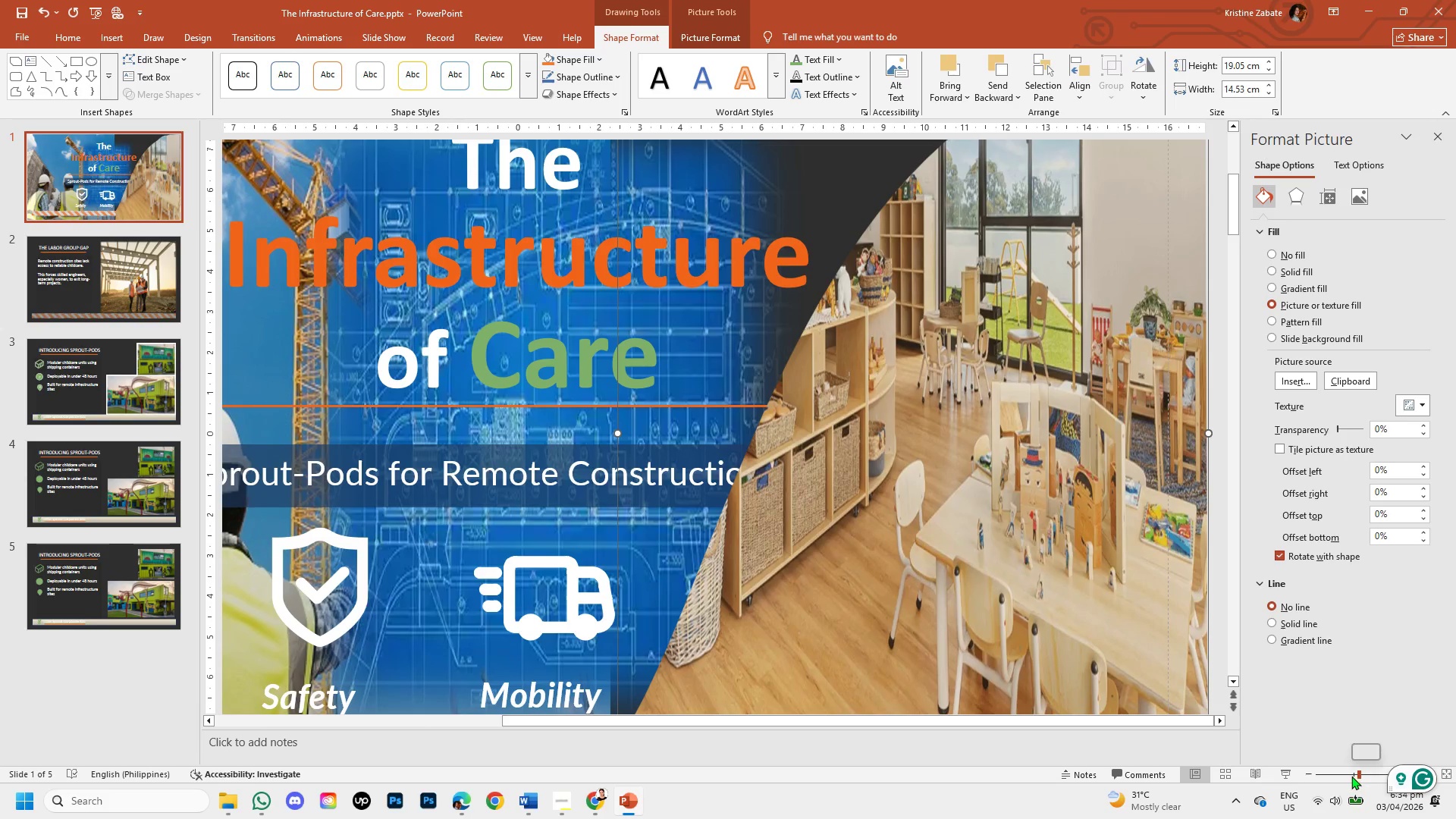 
left_click([1348, 774])
 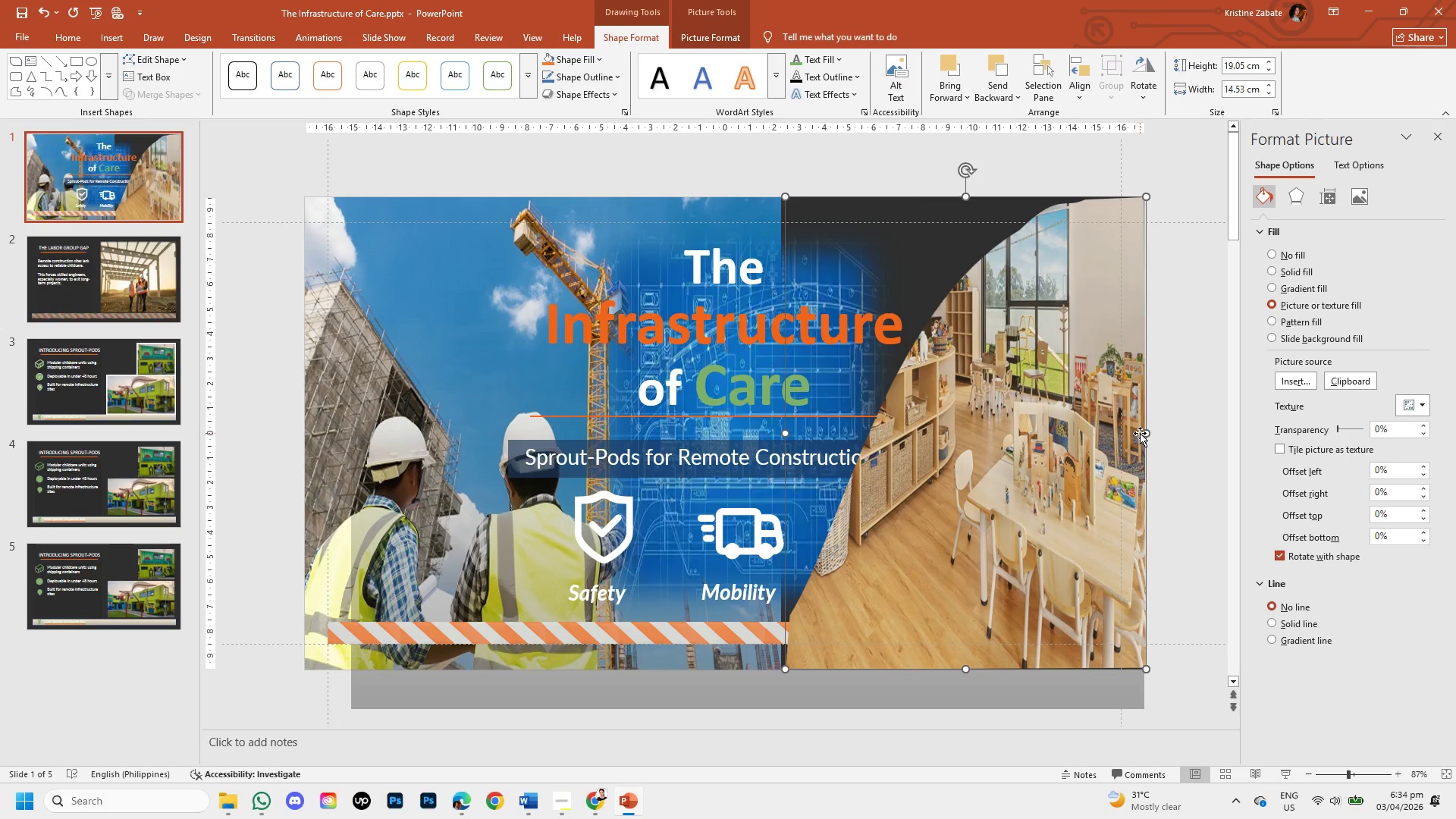 
left_click_drag(start_coordinate=[1142, 435], to_coordinate=[1265, 440])
 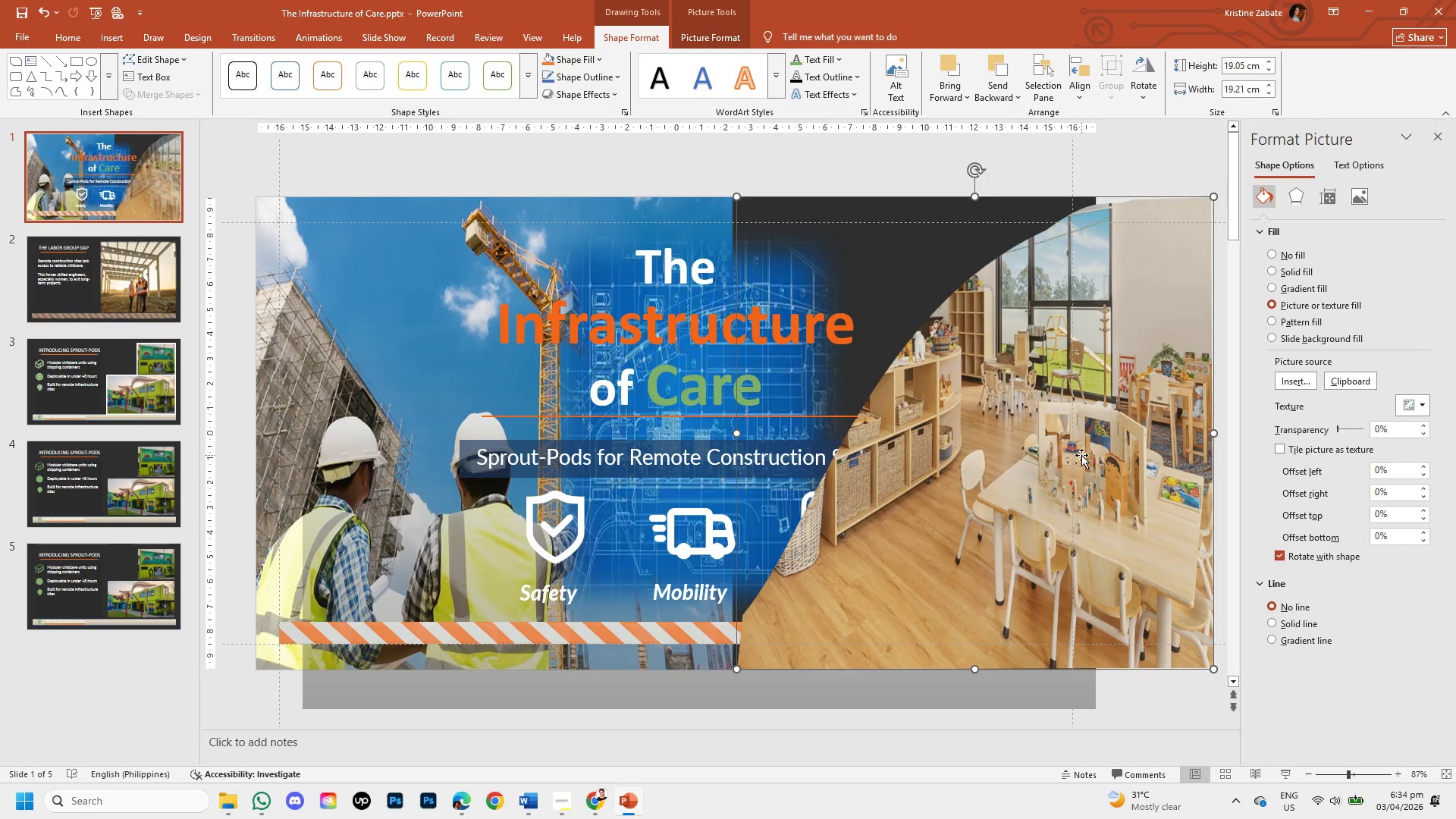 
left_click_drag(start_coordinate=[1072, 455], to_coordinate=[936, 453])
 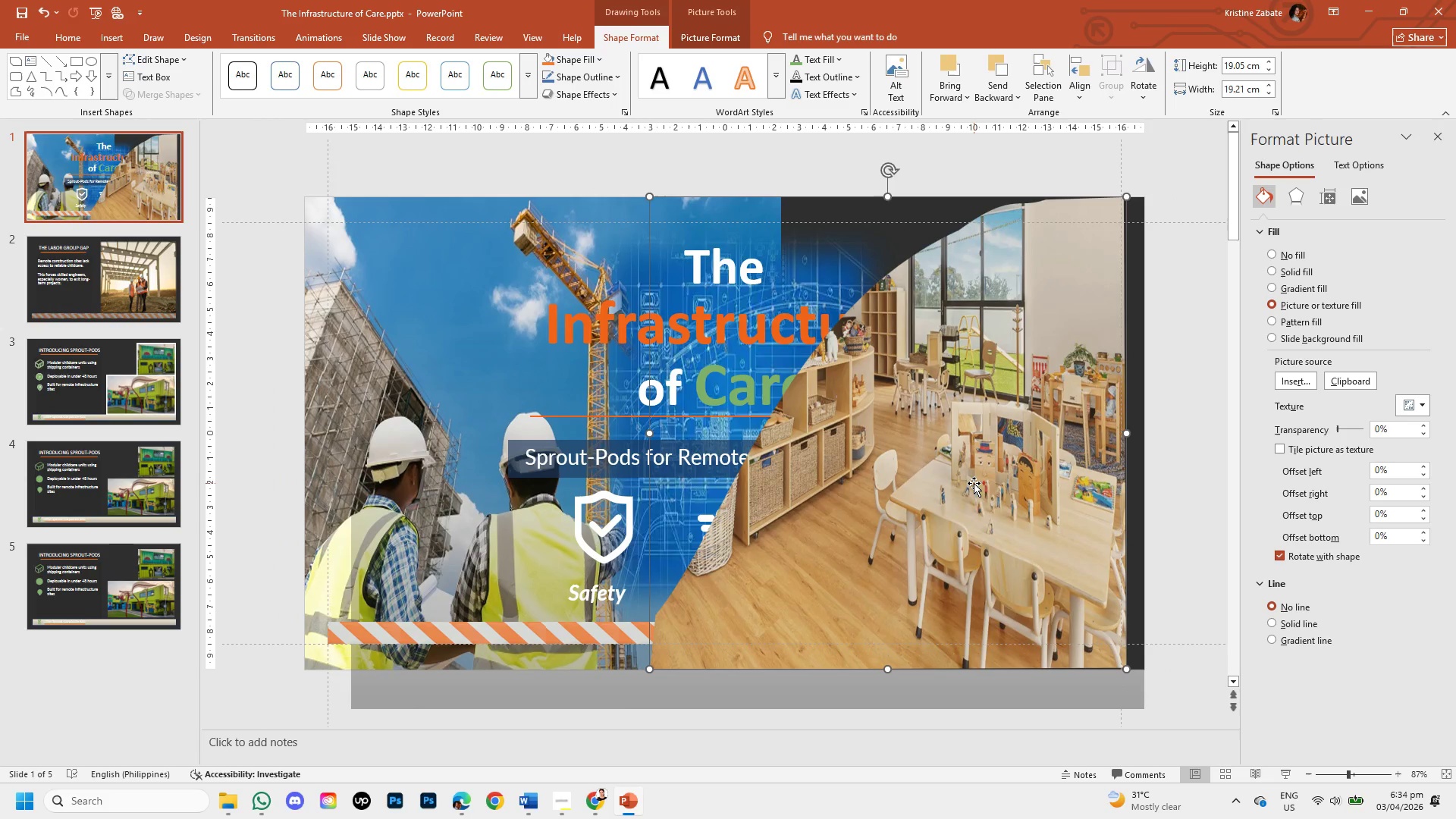 
key(Control+Z)
 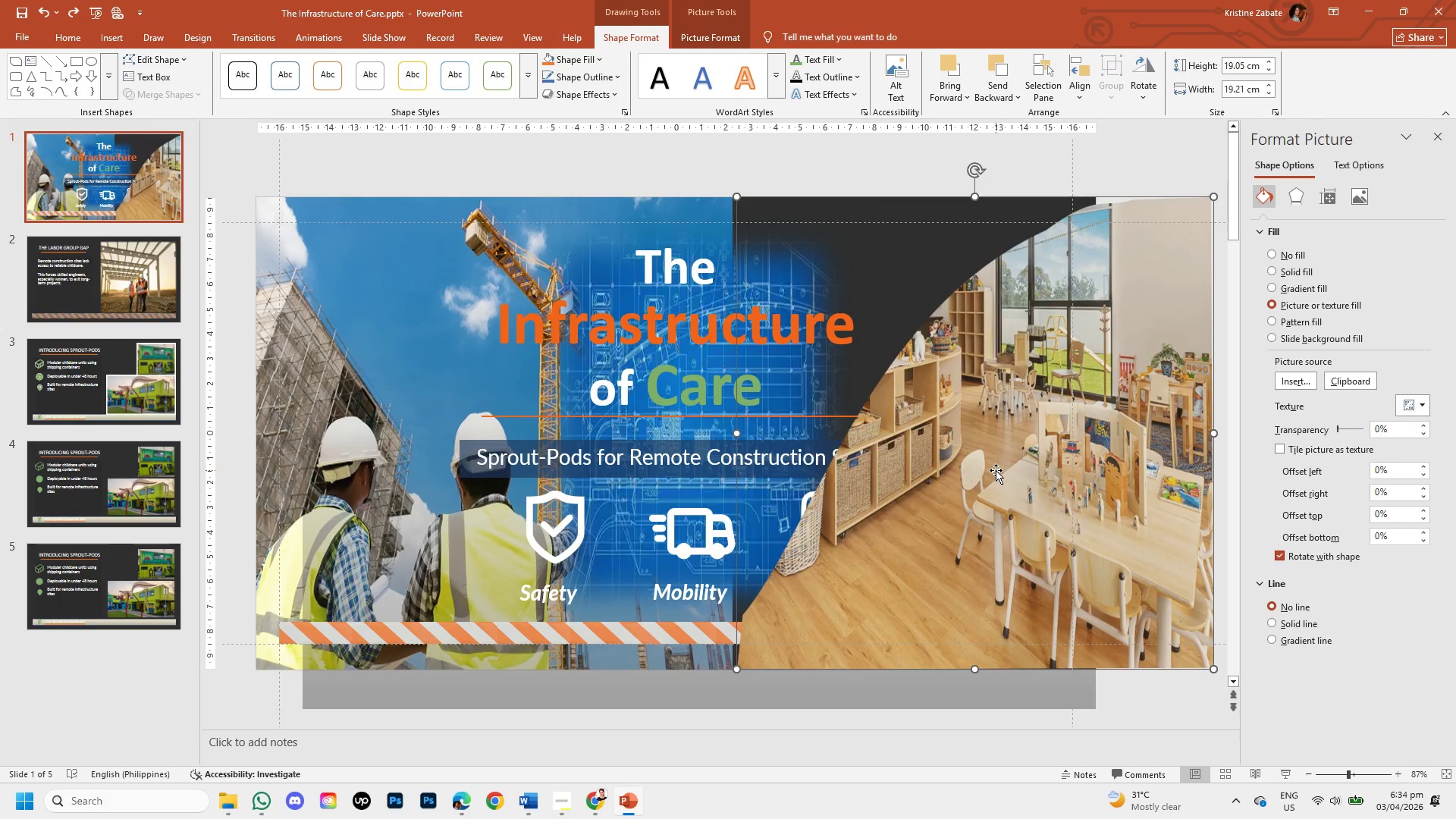 
key(Control+Z)
 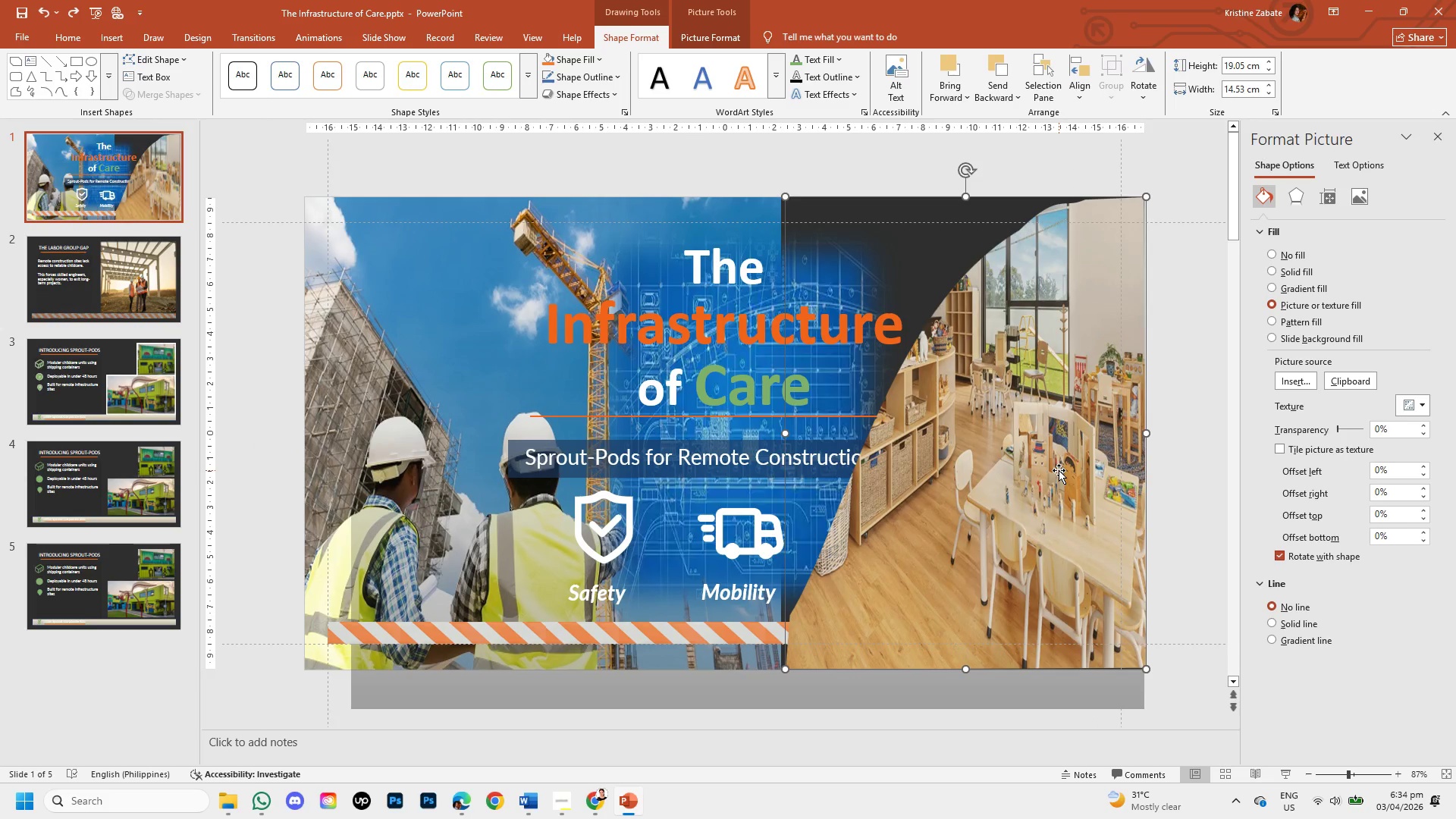 
wait(8.25)
 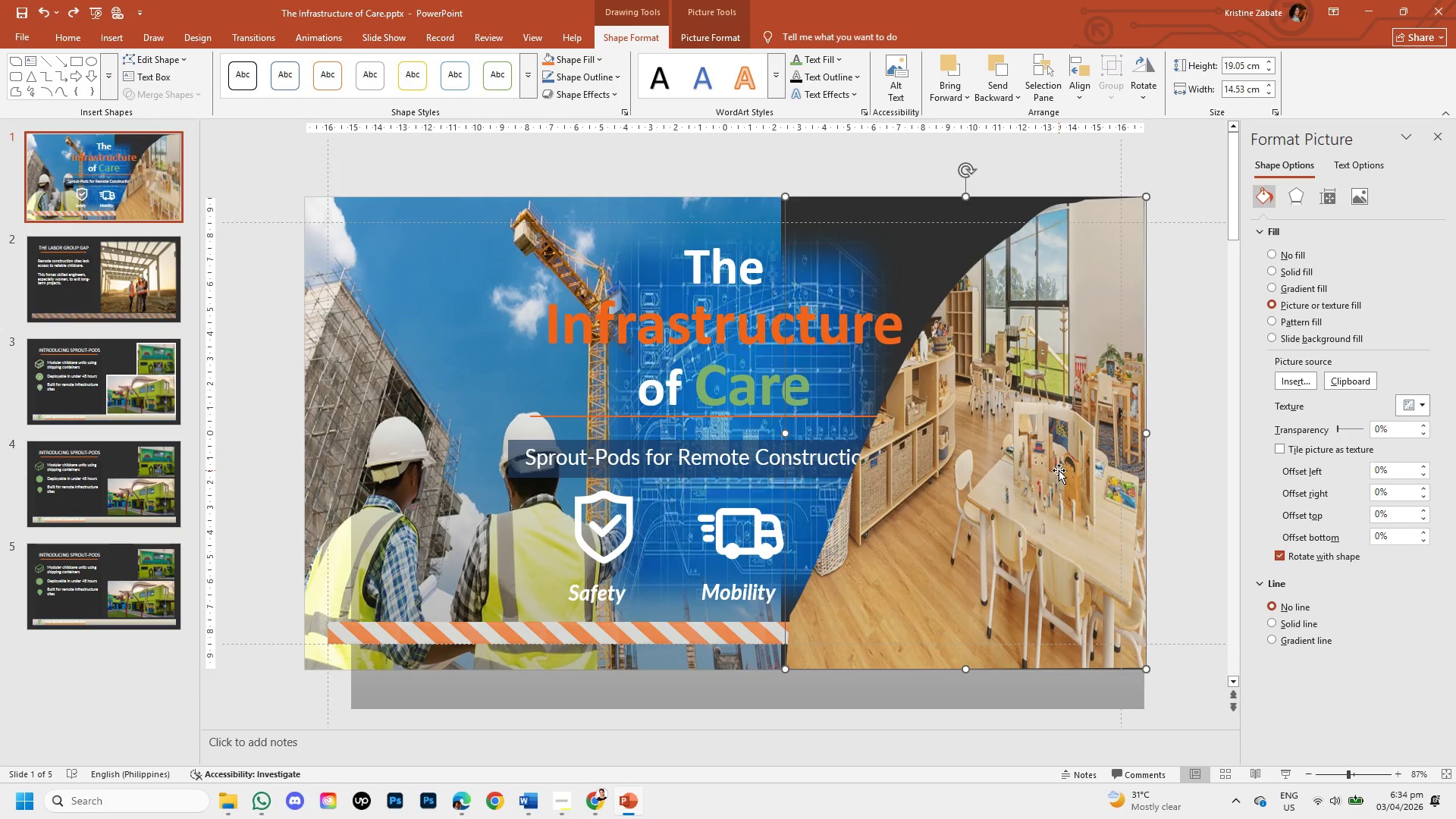 
key(ArrowLeft)
 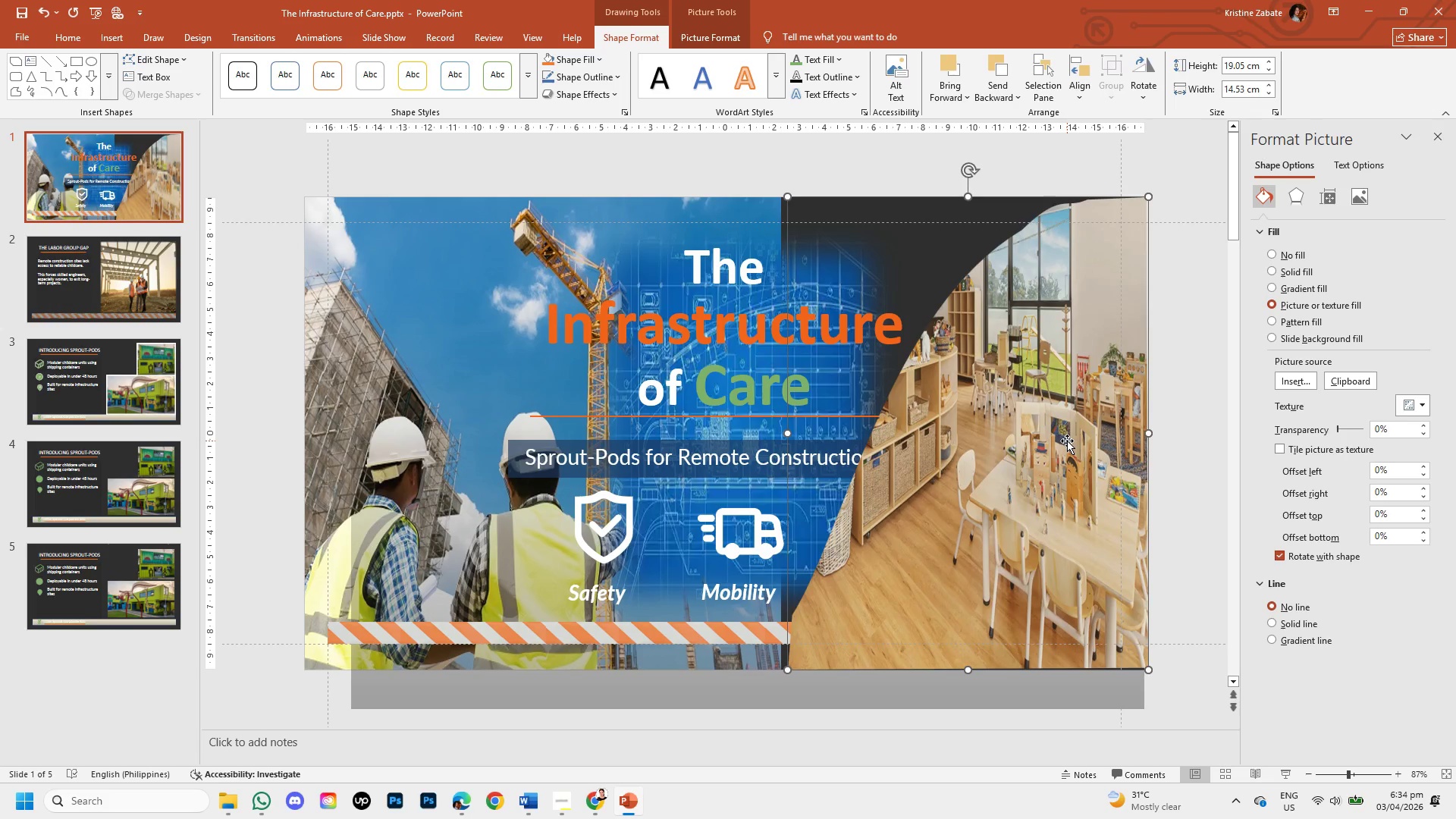 
key(ArrowLeft)
 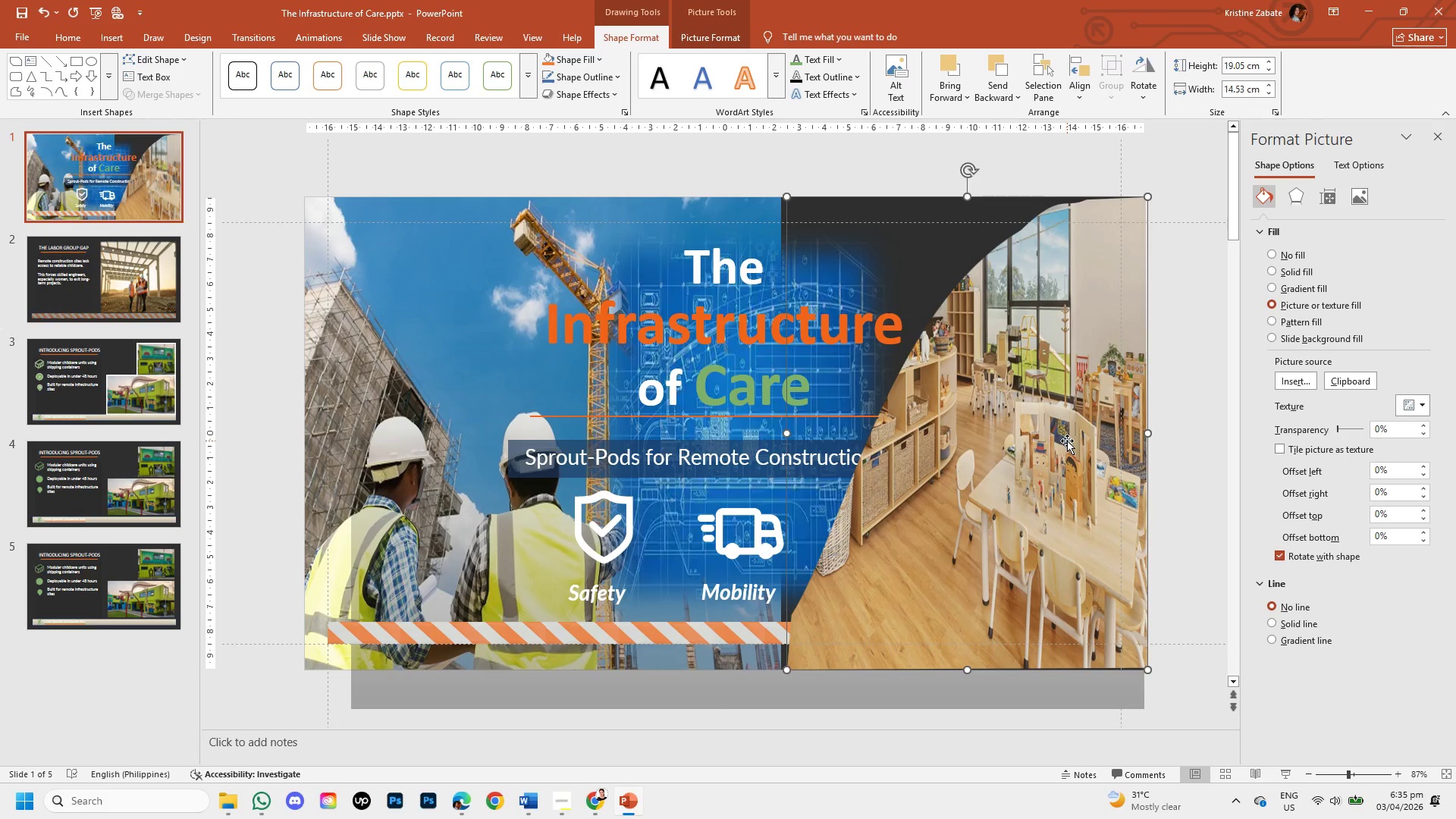 
key(ArrowLeft)
 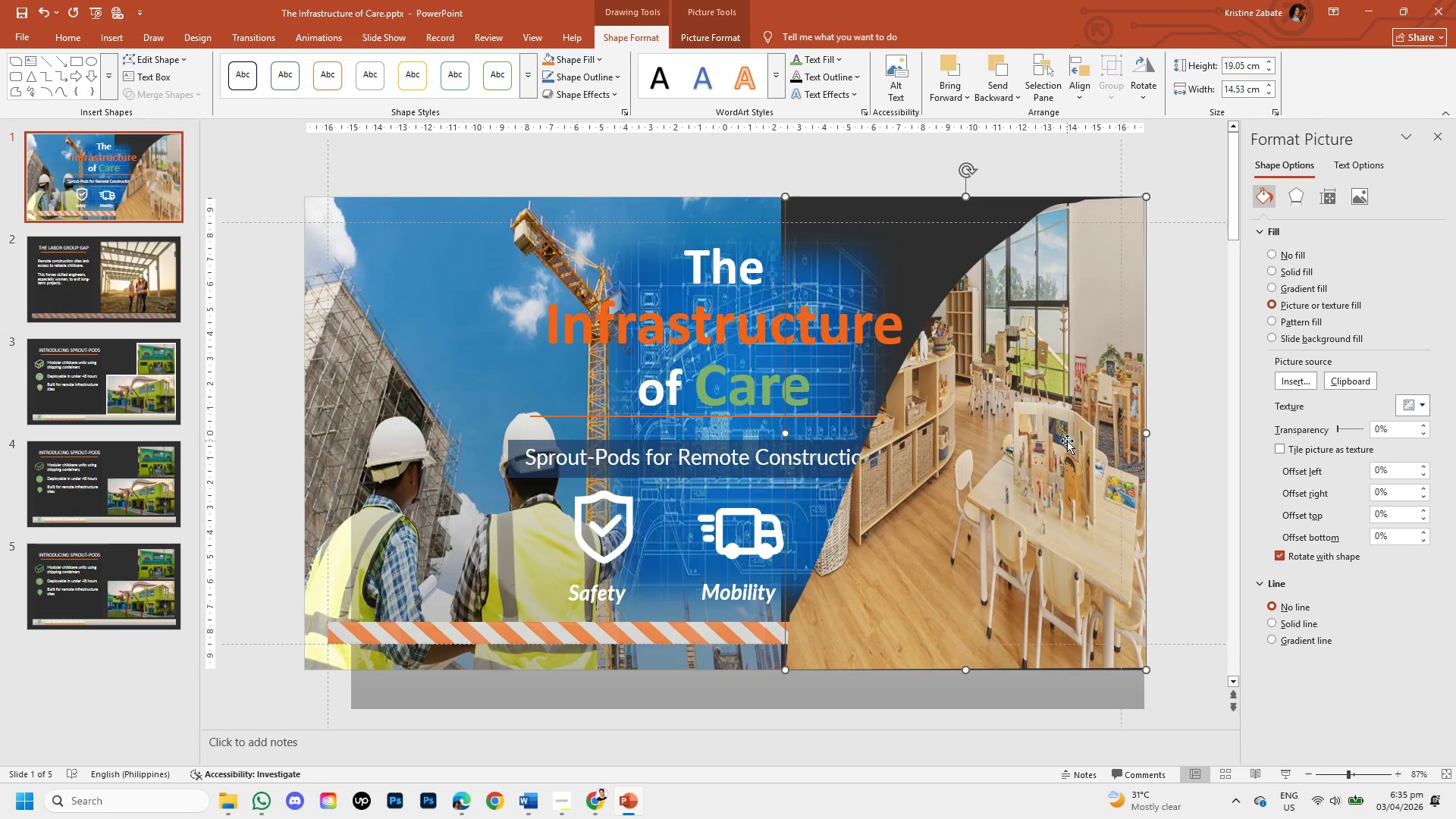 
key(ArrowLeft)
 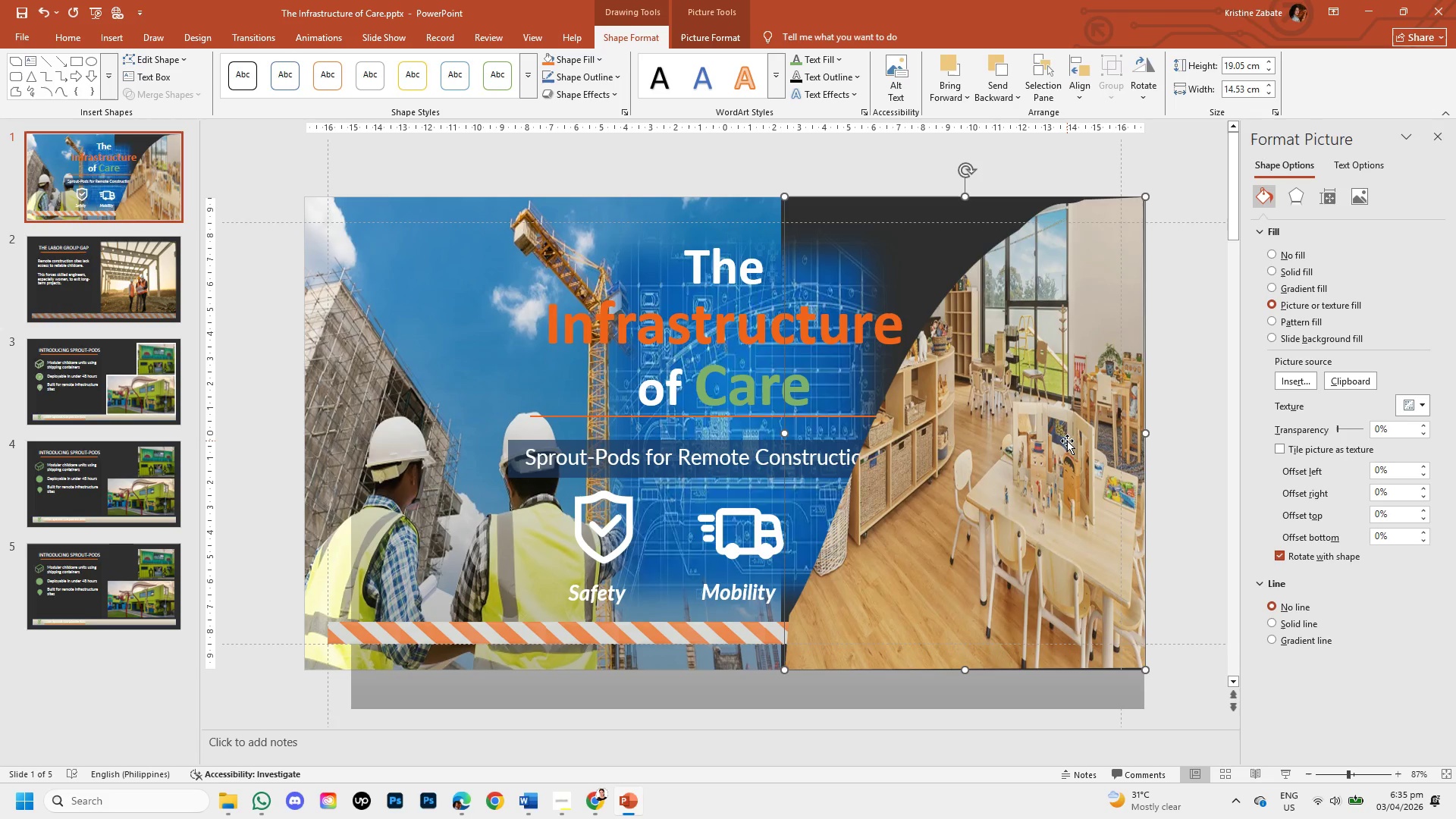 
key(ArrowLeft)
 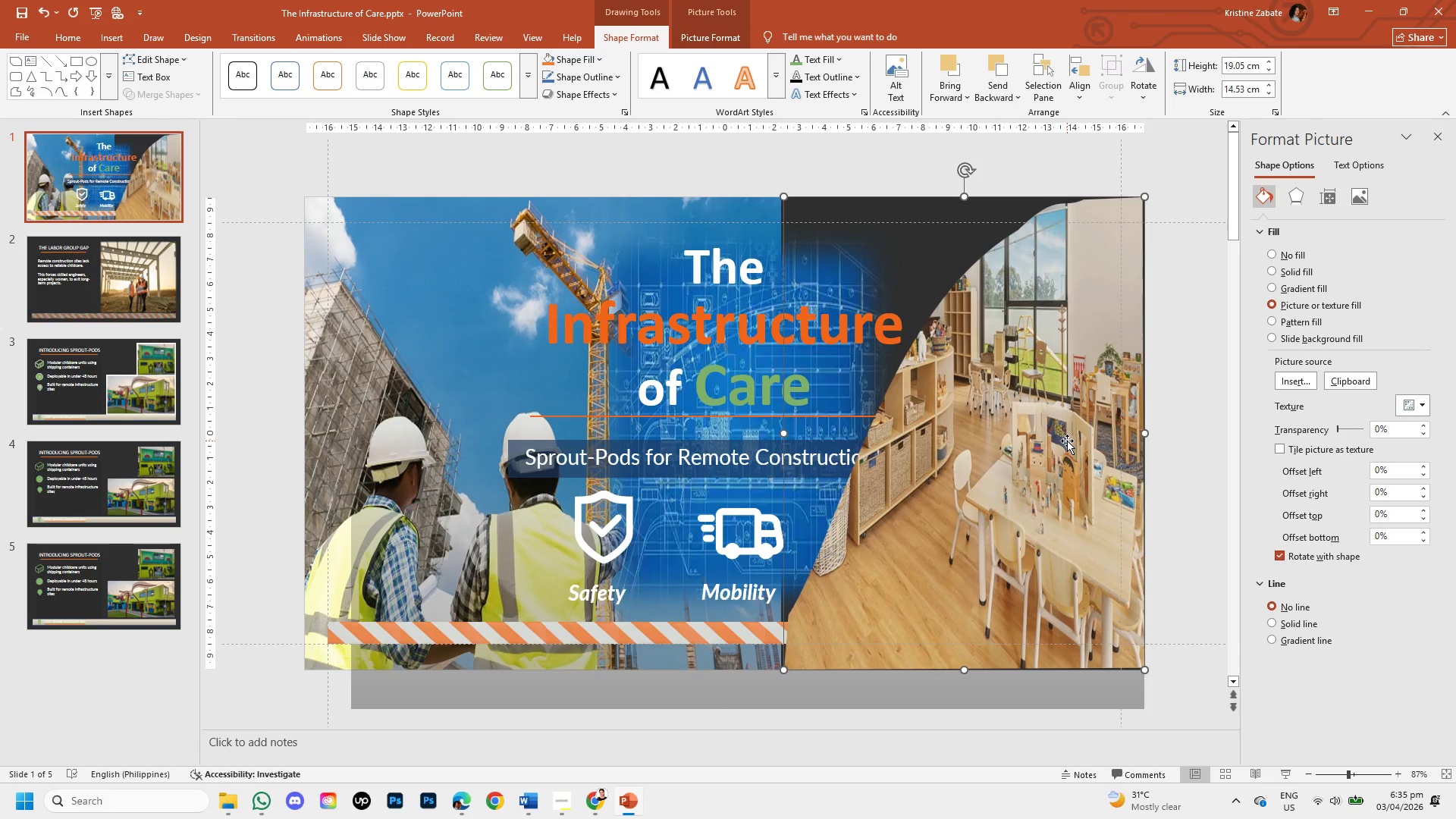 
key(ArrowLeft)
 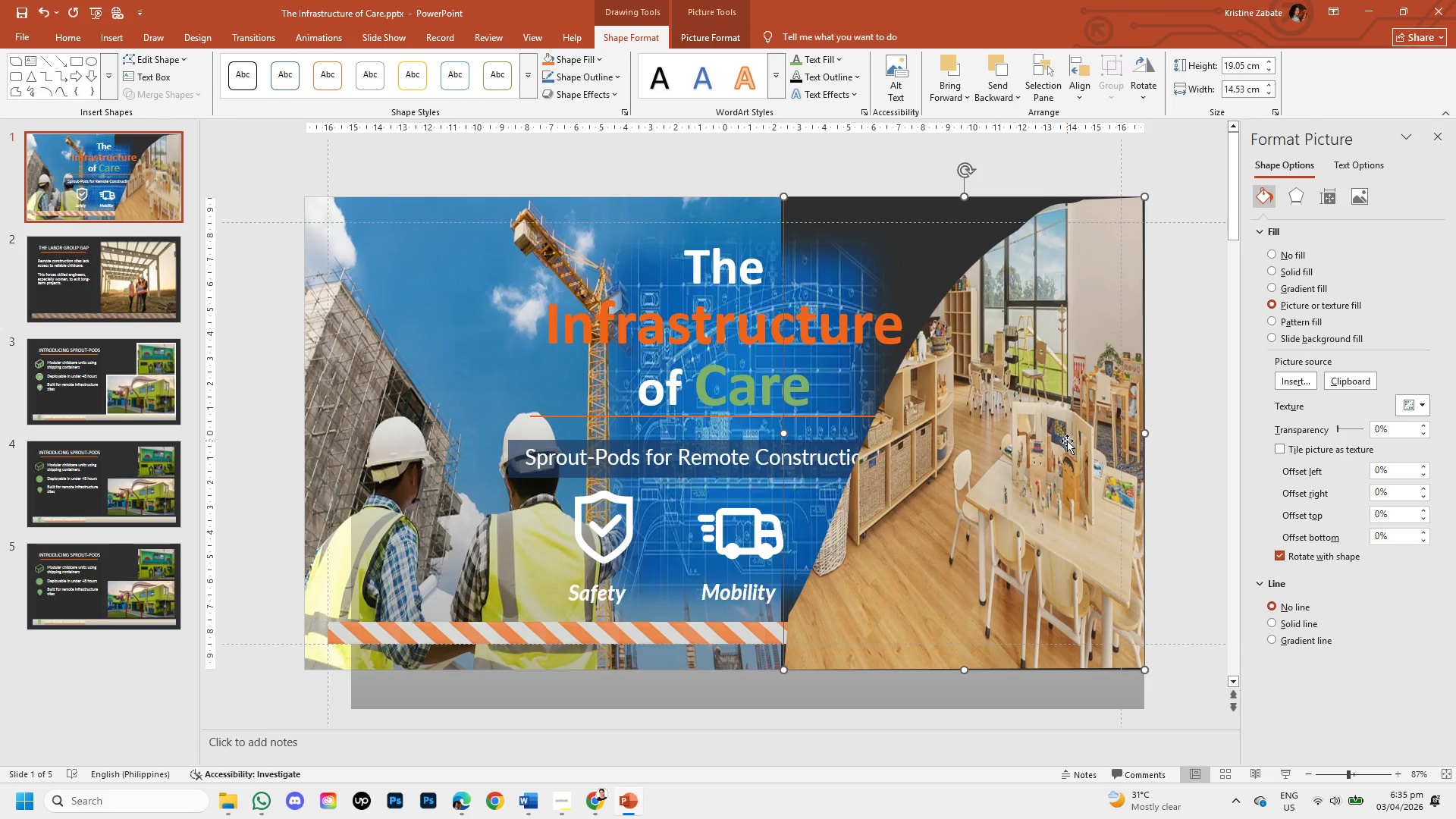 
key(ArrowRight)
 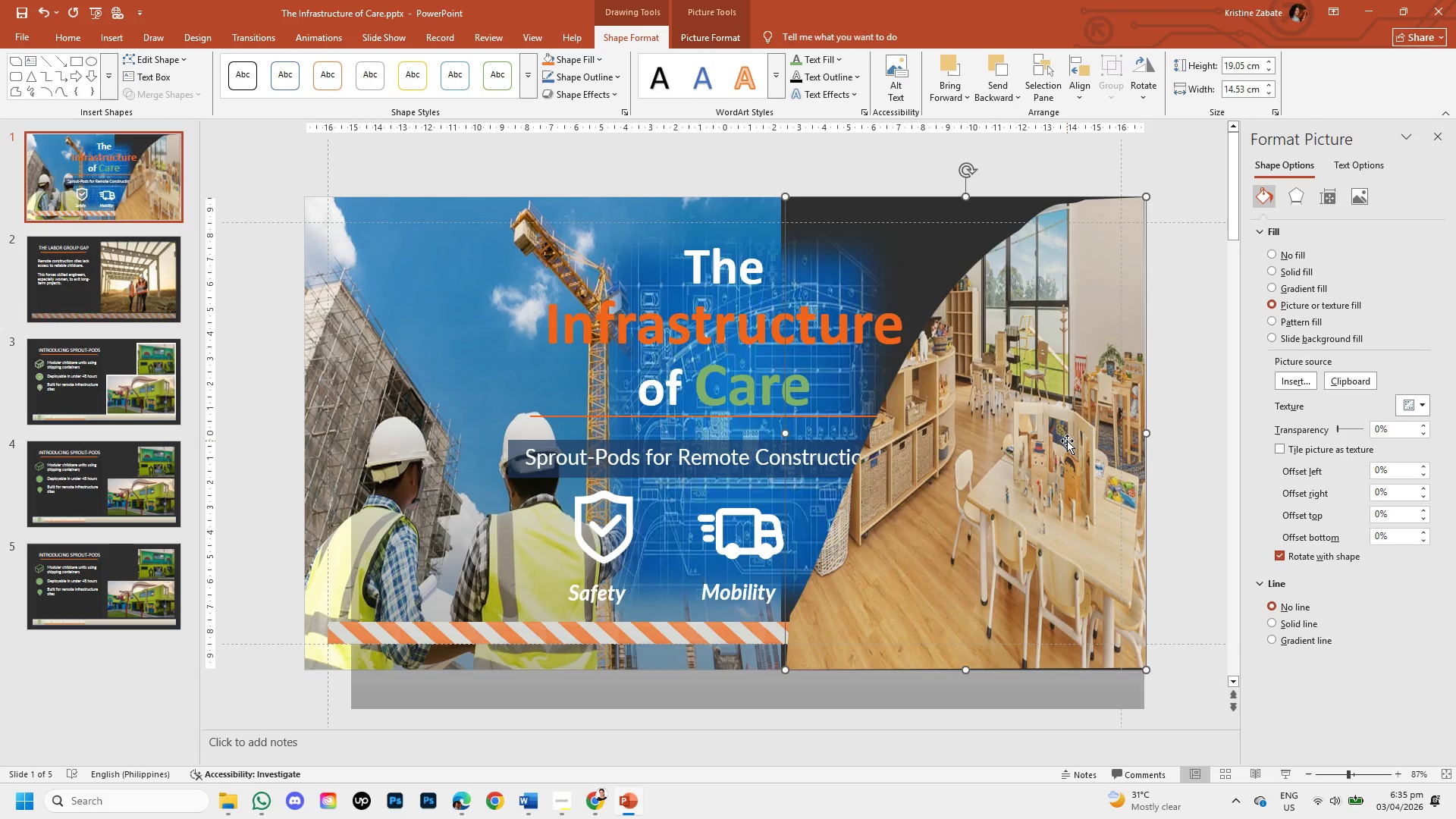 
key(ArrowRight)
 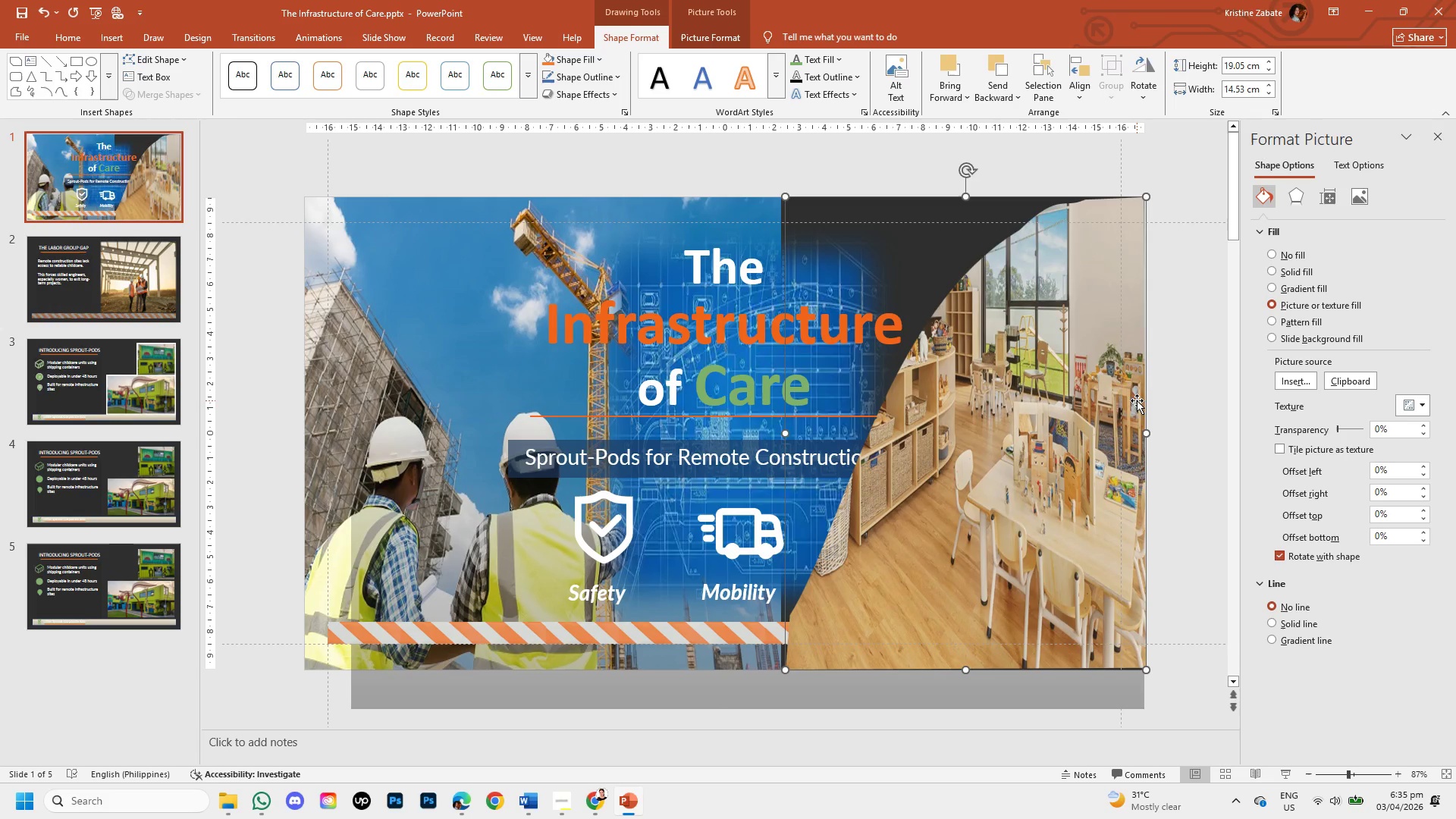 
left_click([1166, 405])
 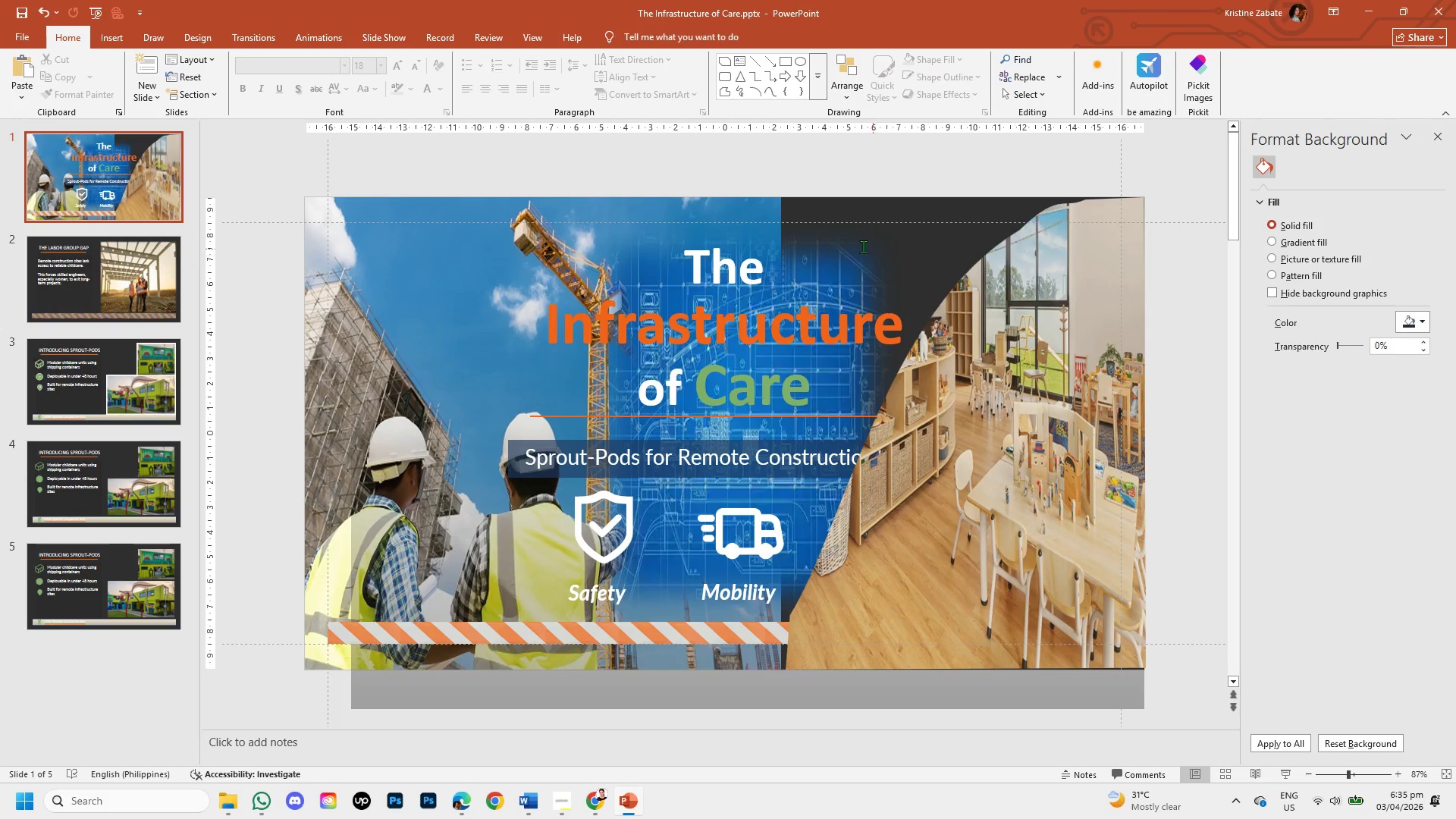 
left_click([834, 261])
 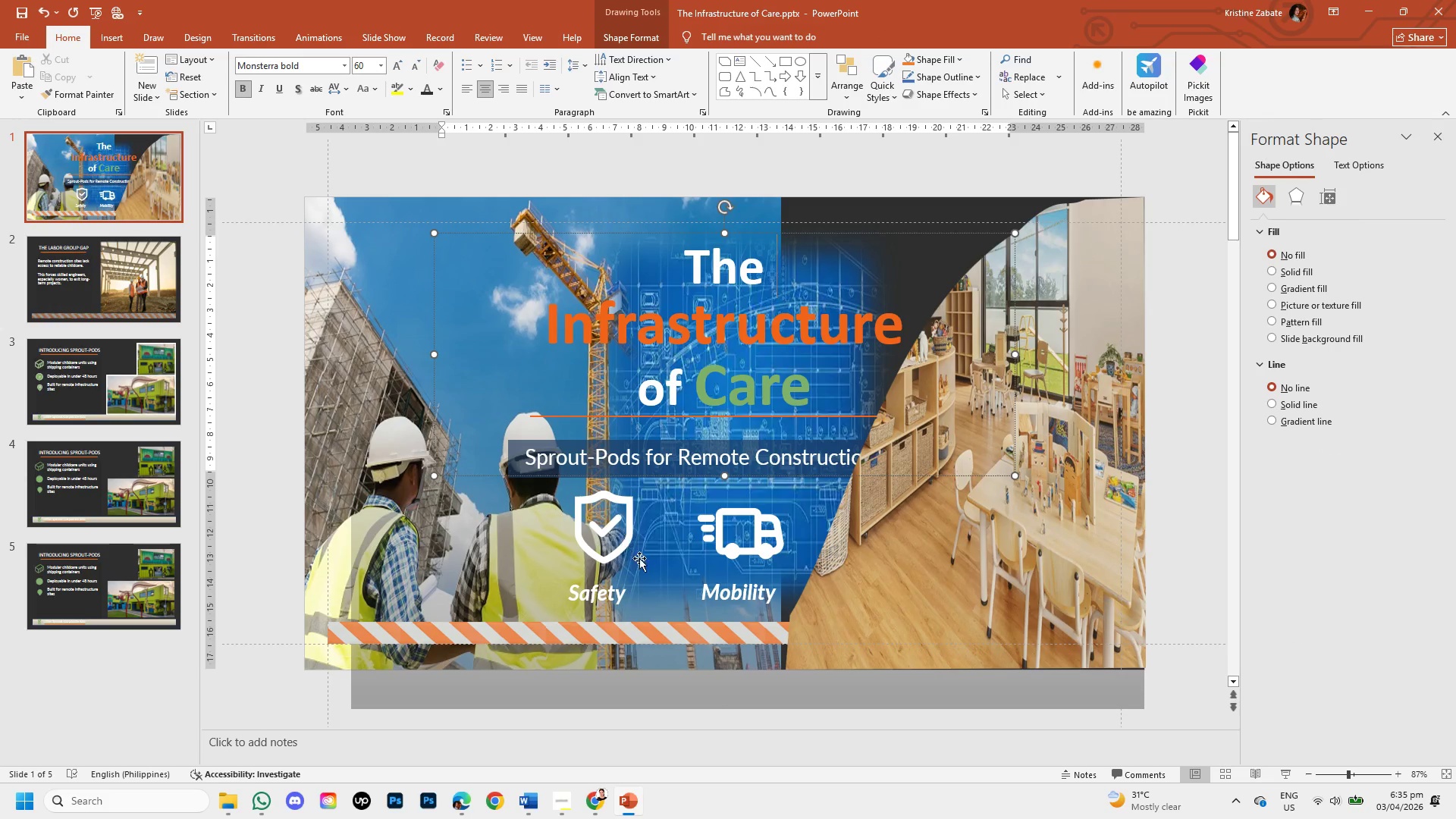 
left_click([654, 560])
 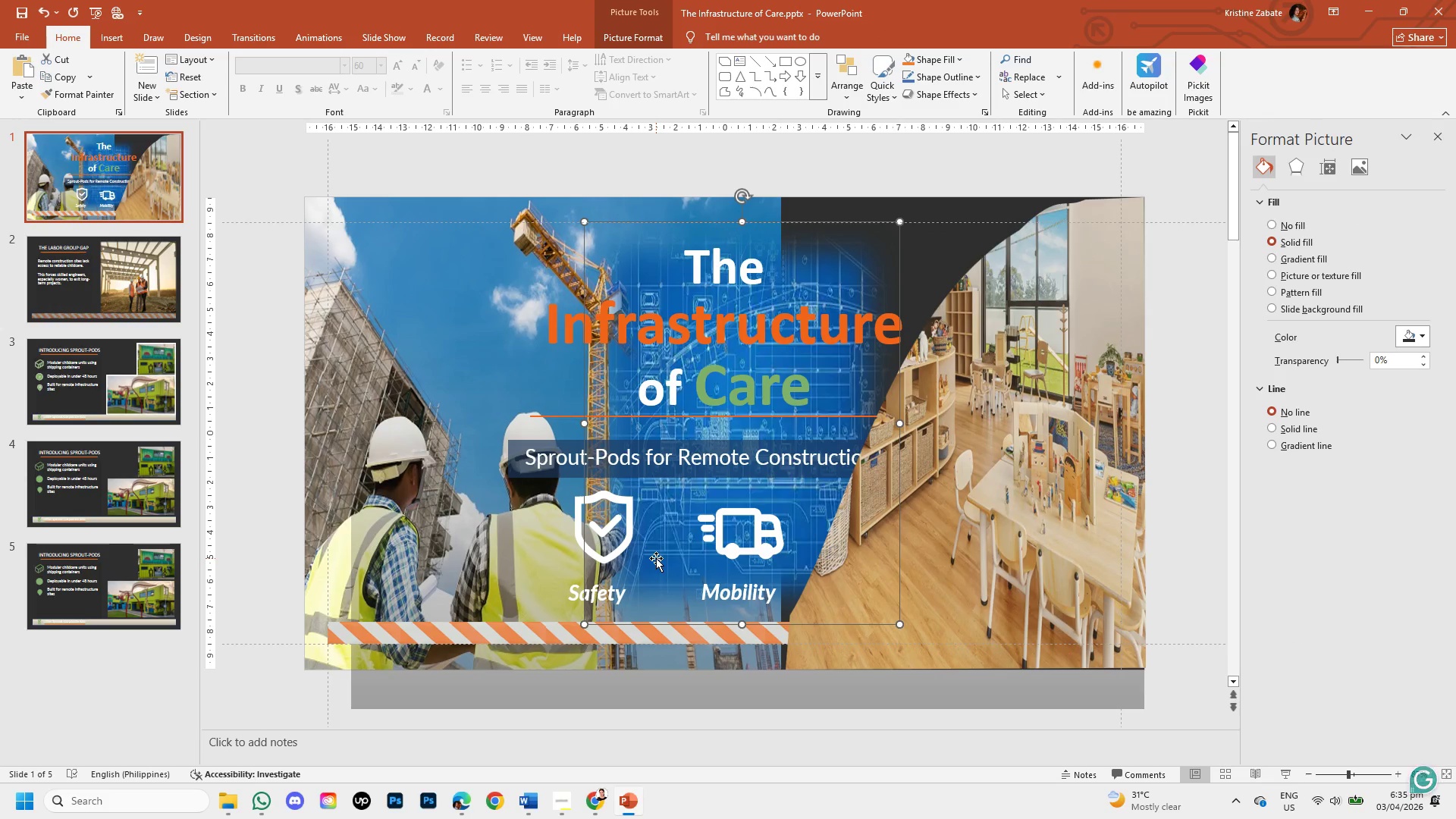 
left_click_drag(start_coordinate=[656, 558], to_coordinate=[701, 511])
 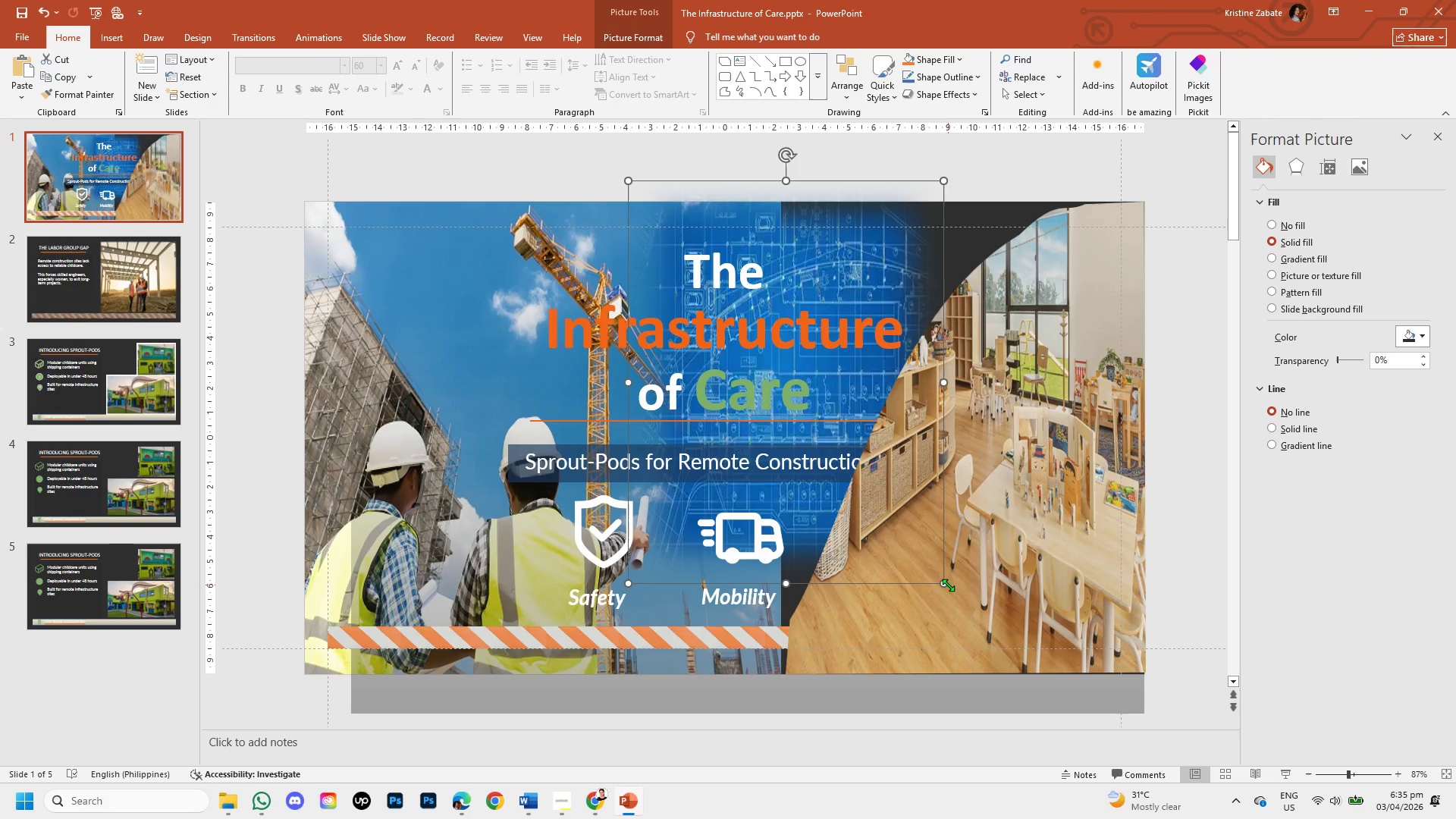 
left_click_drag(start_coordinate=[944, 585], to_coordinate=[1047, 669])
 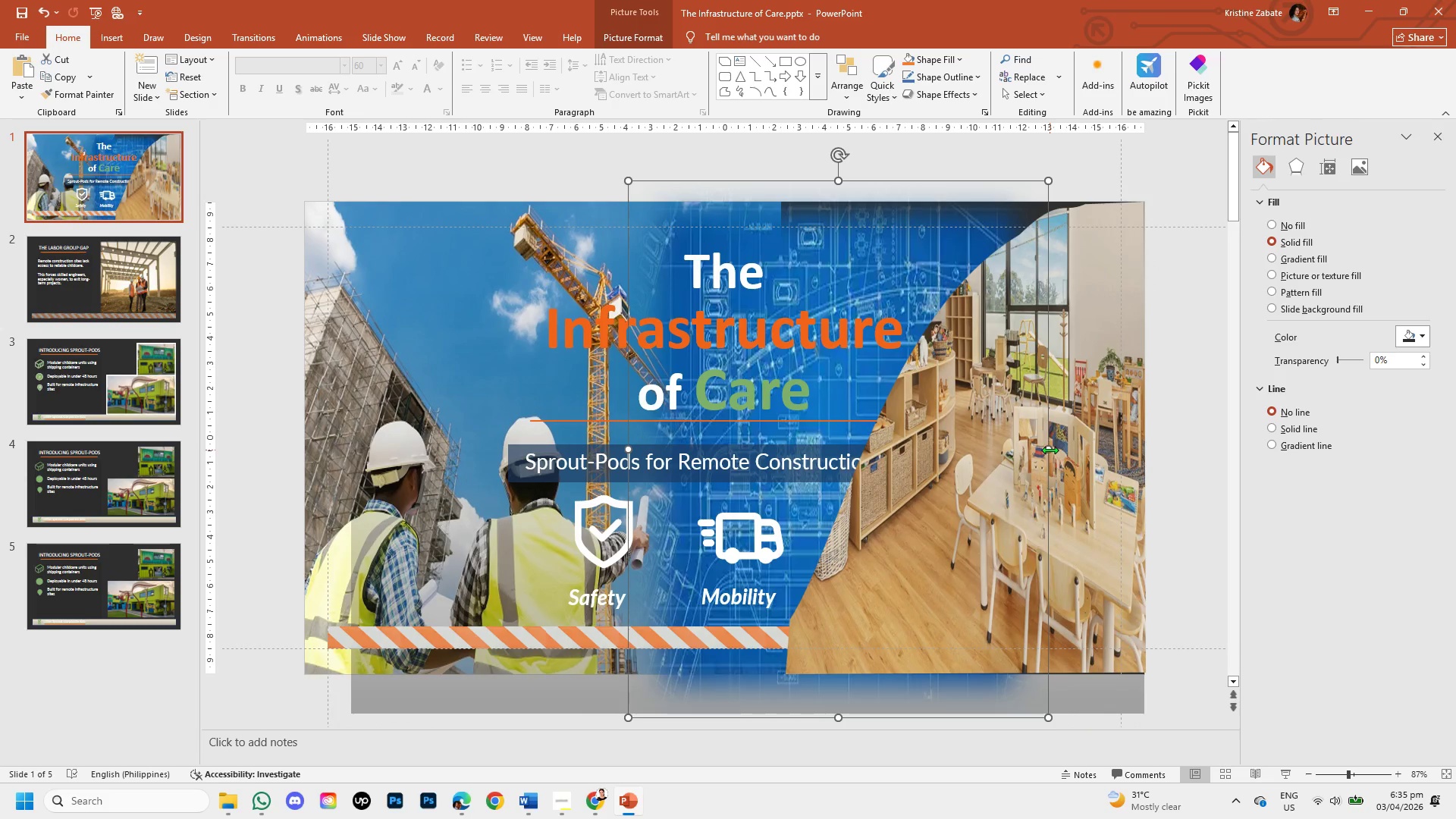 
left_click_drag(start_coordinate=[1050, 450], to_coordinate=[1116, 469])
 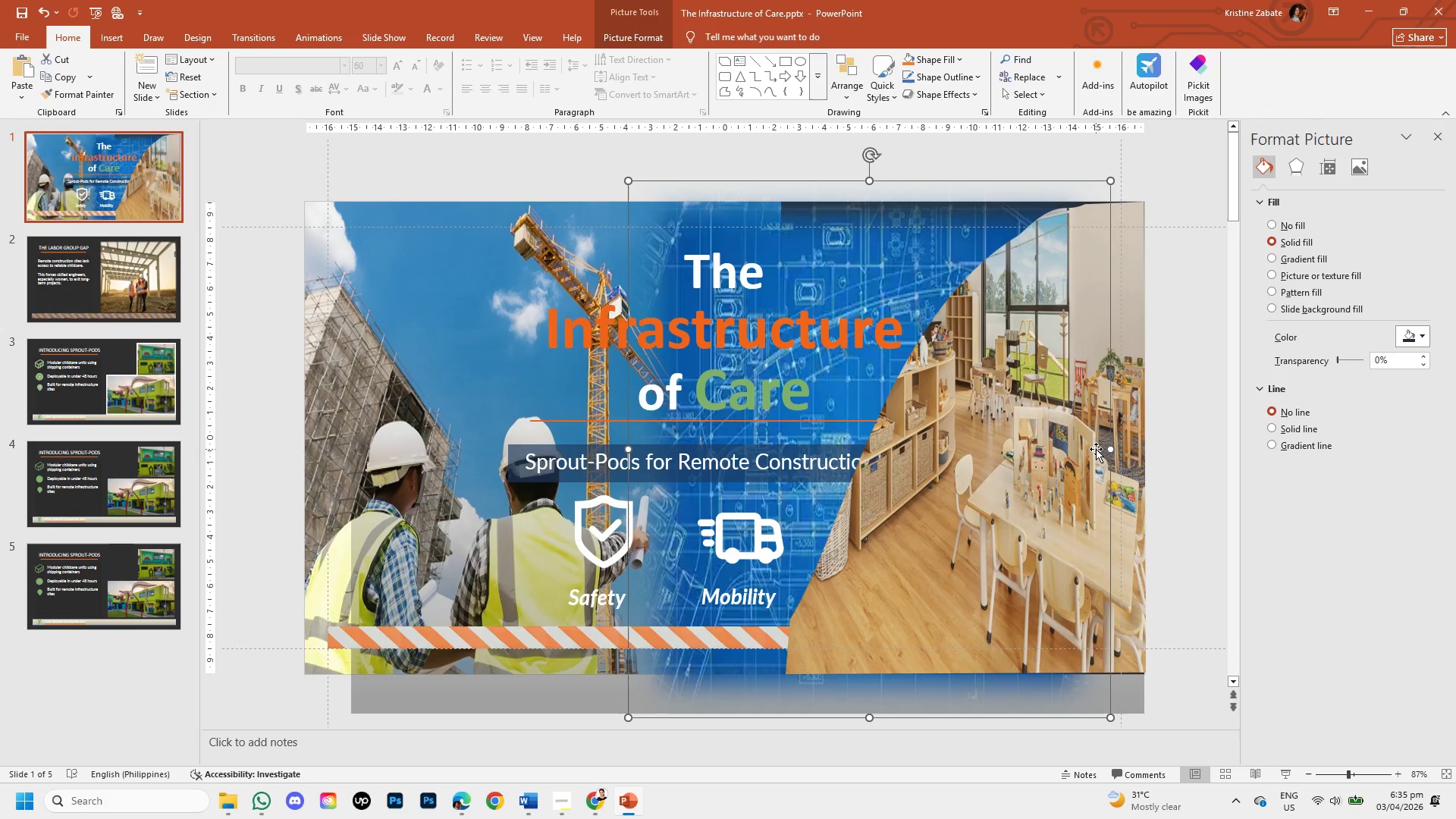 
left_click_drag(start_coordinate=[1115, 449], to_coordinate=[1130, 452])
 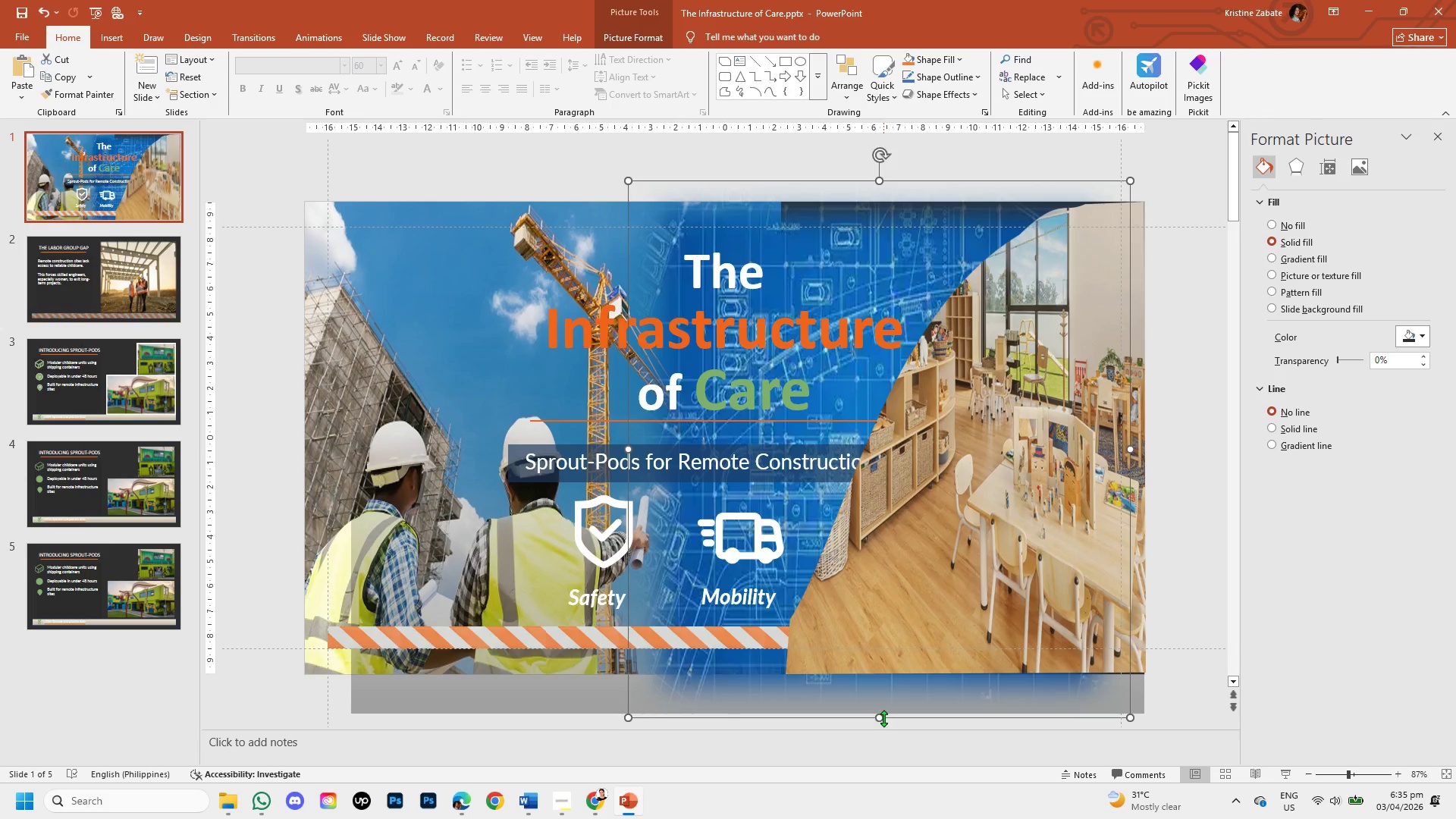 
left_click_drag(start_coordinate=[878, 718], to_coordinate=[886, 667])
 